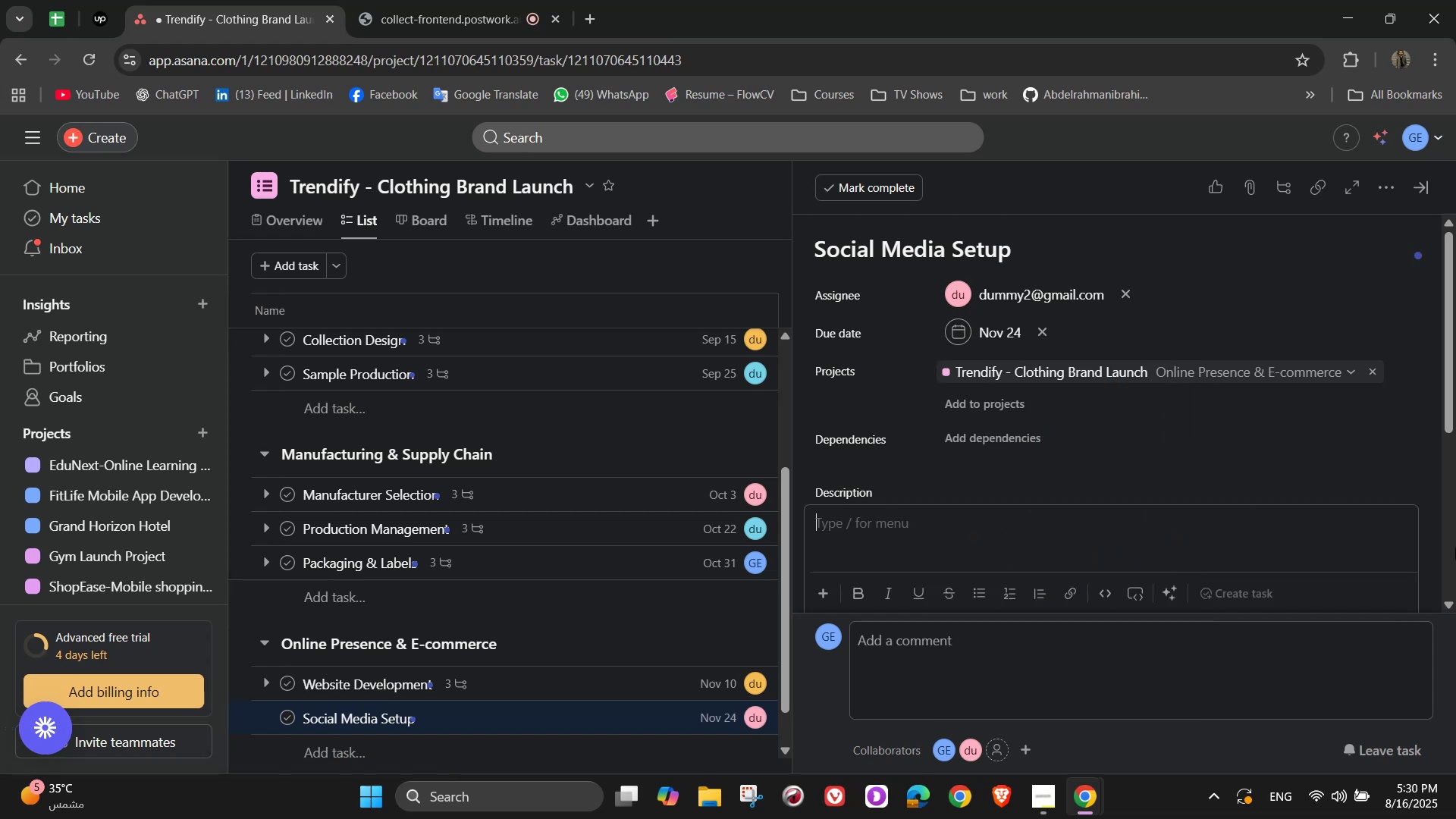 
type(Create )
 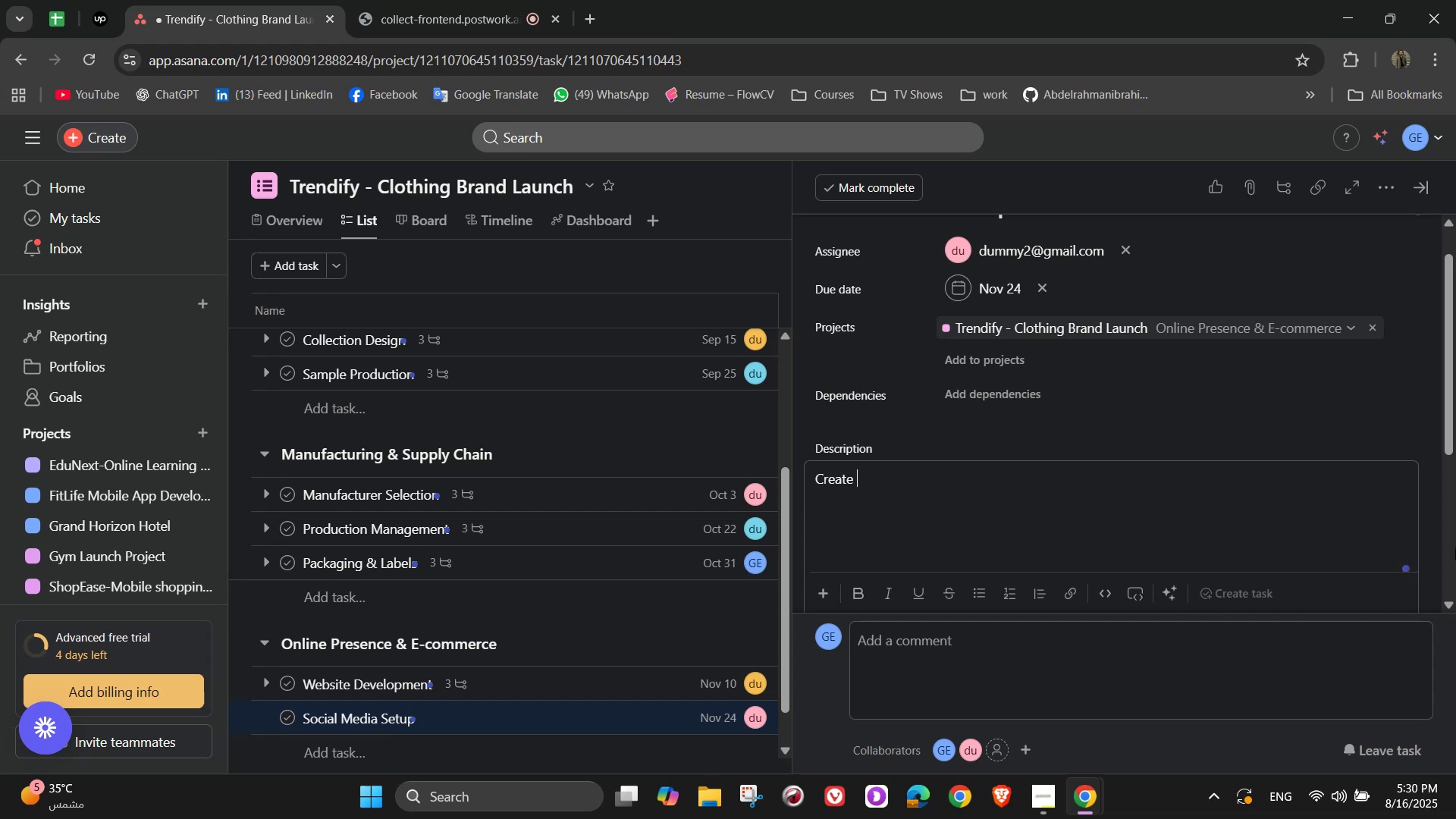 
type(official social media accounts for Instagram )
key(Backspace)
type(, TikTok, Facebook, and Pintrest )
key(Backspace)
 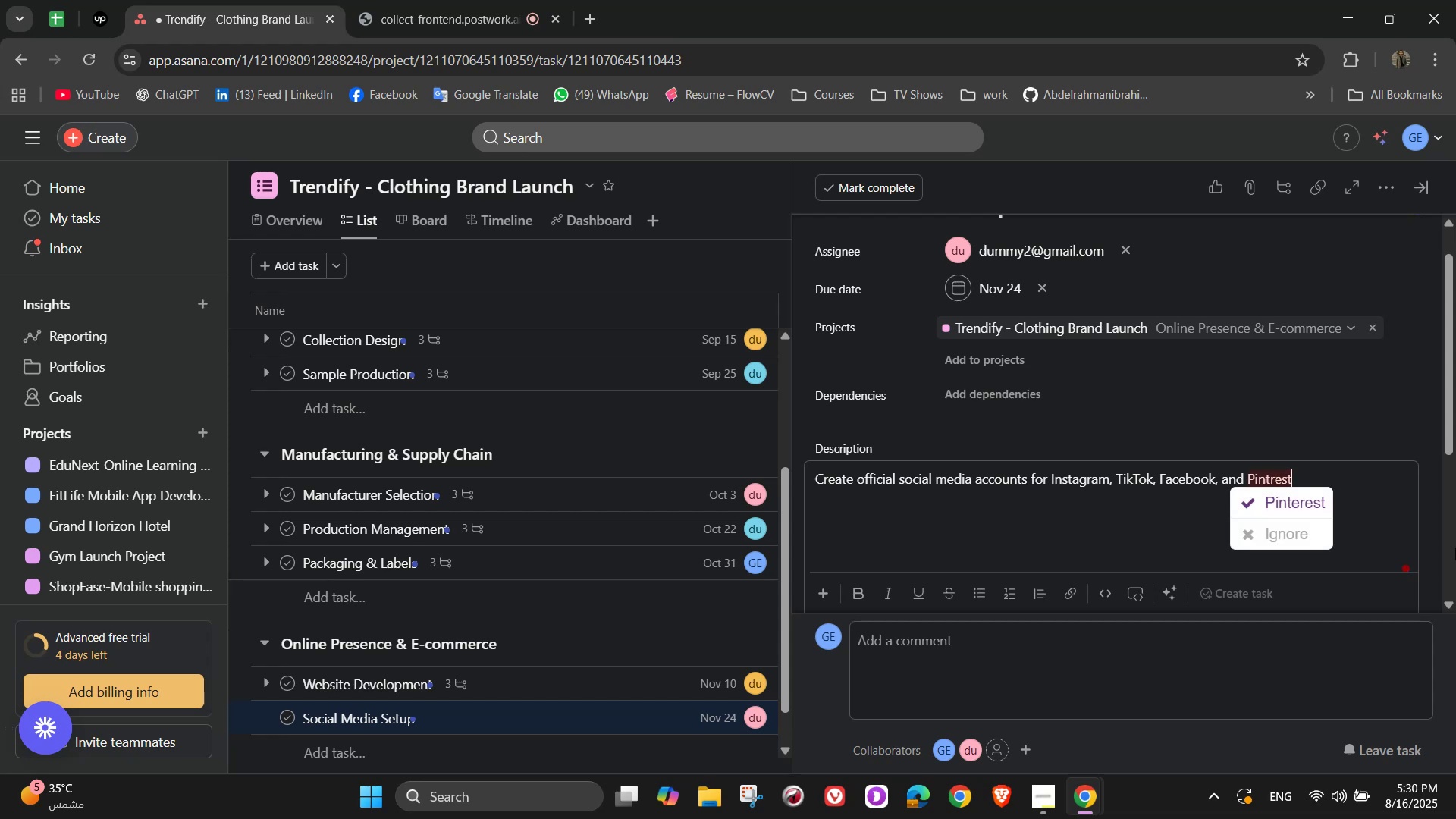 
left_click([1320, 505])
 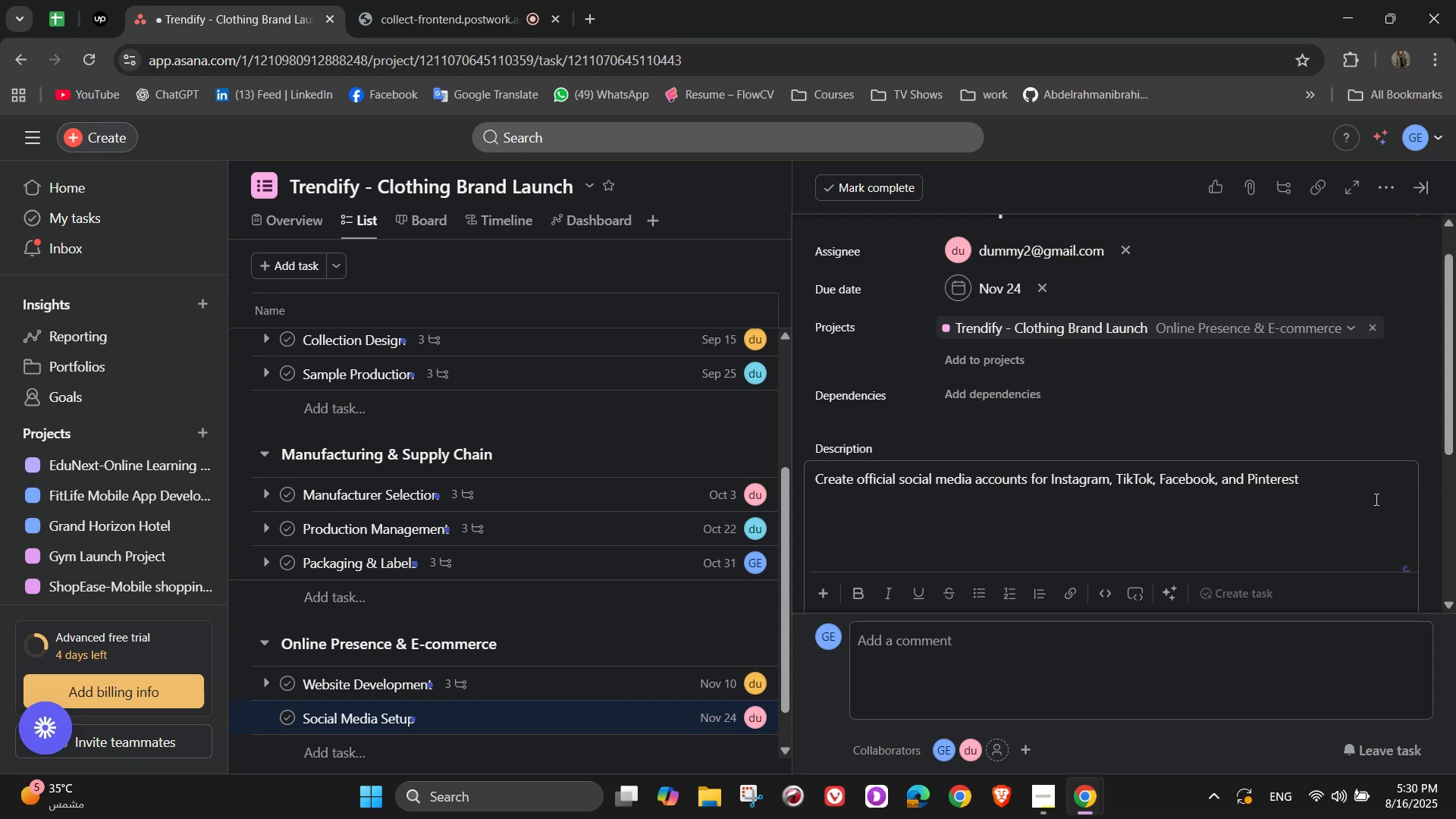 
left_click([1357, 491])
 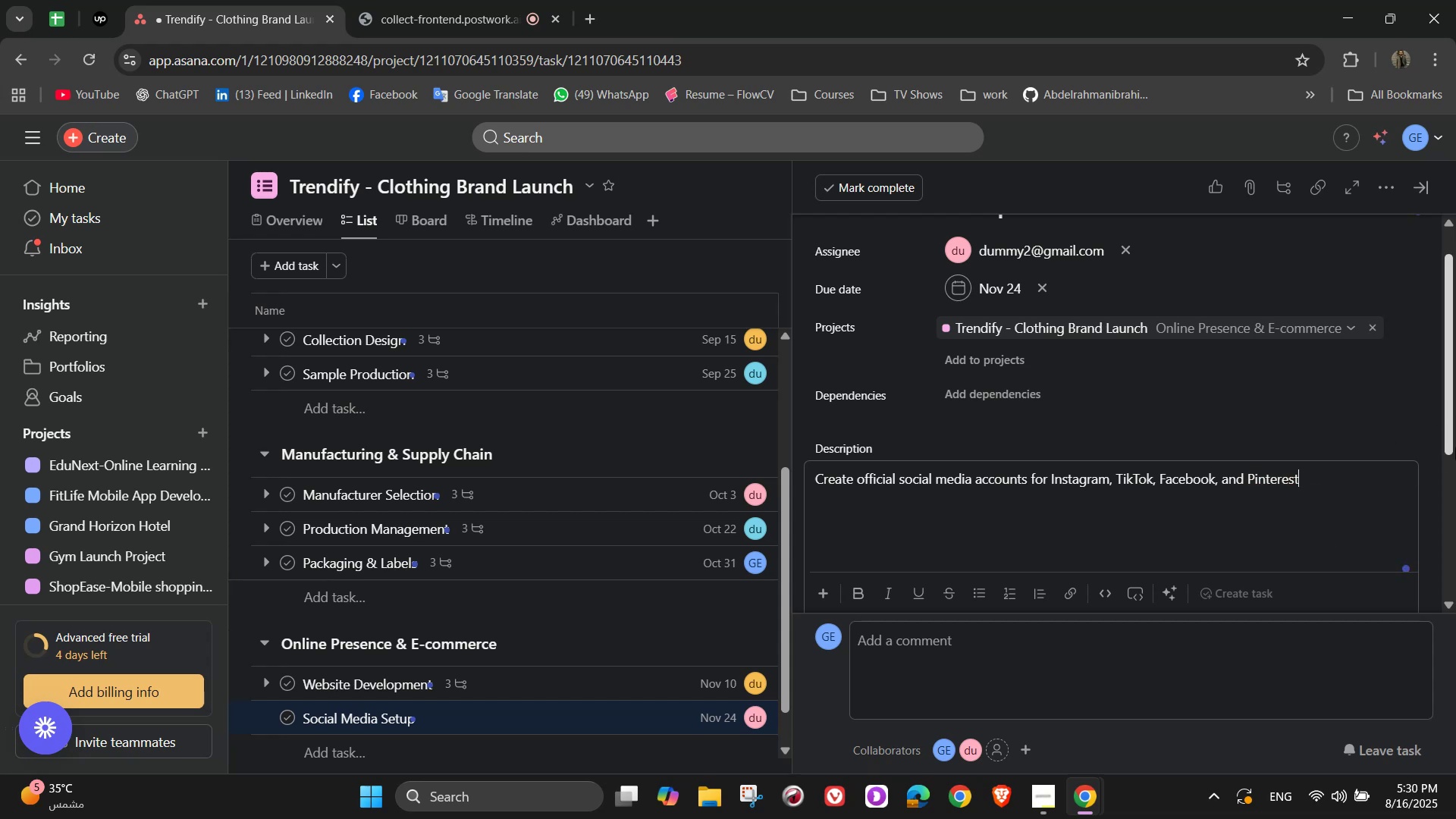 
type(. Develop a content calem)
key(Backspace)
type(nde)
key(Backspace)
type(ar with a balance of )
 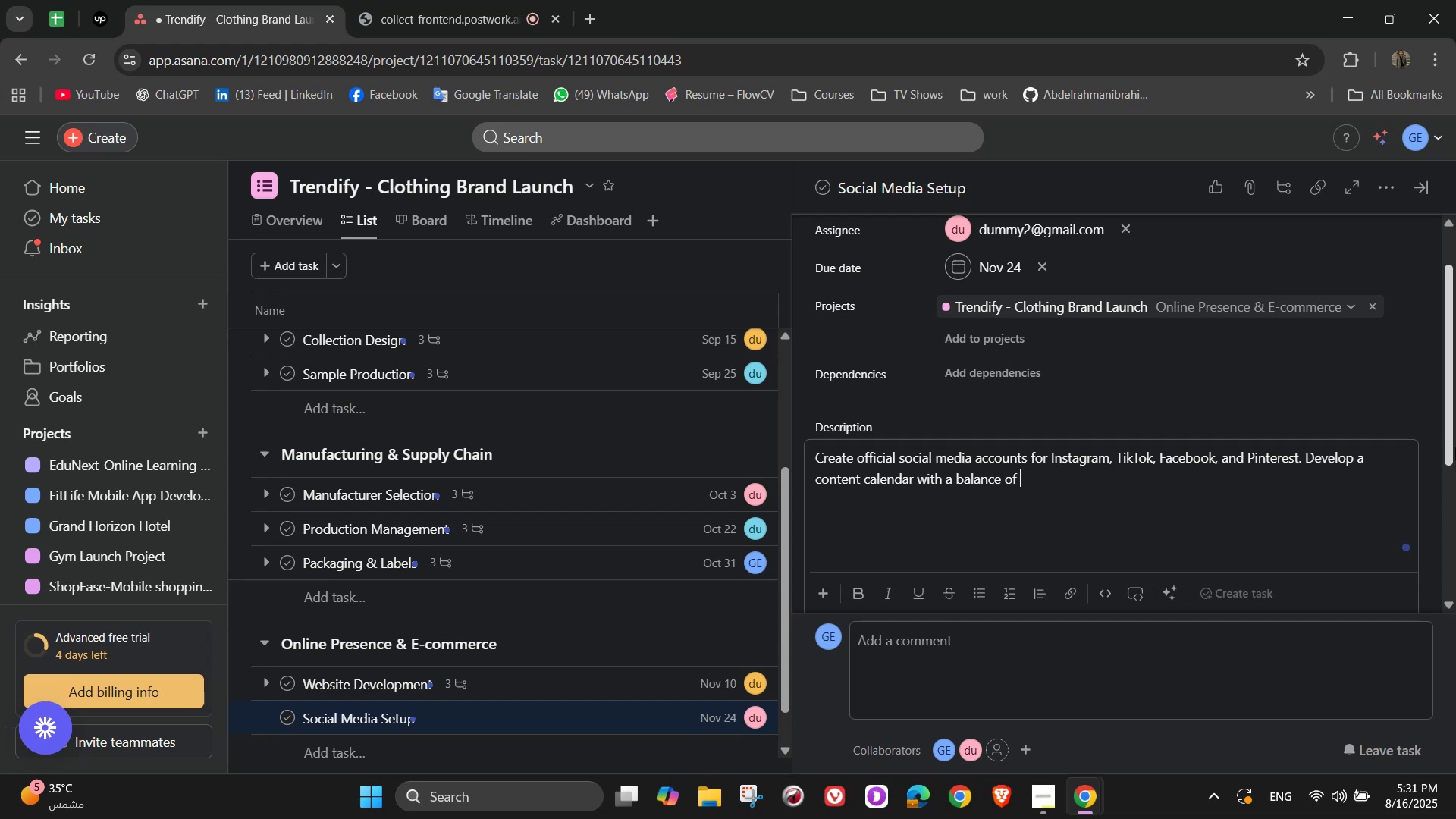 
type(behind-the -)
key(Backspace)
key(Backspace)
type(-scenes post)
key(Backspace)
key(Backspace)
type(sts, influencer collabot)
key(Backspace)
type(rations, and product showcases.)
 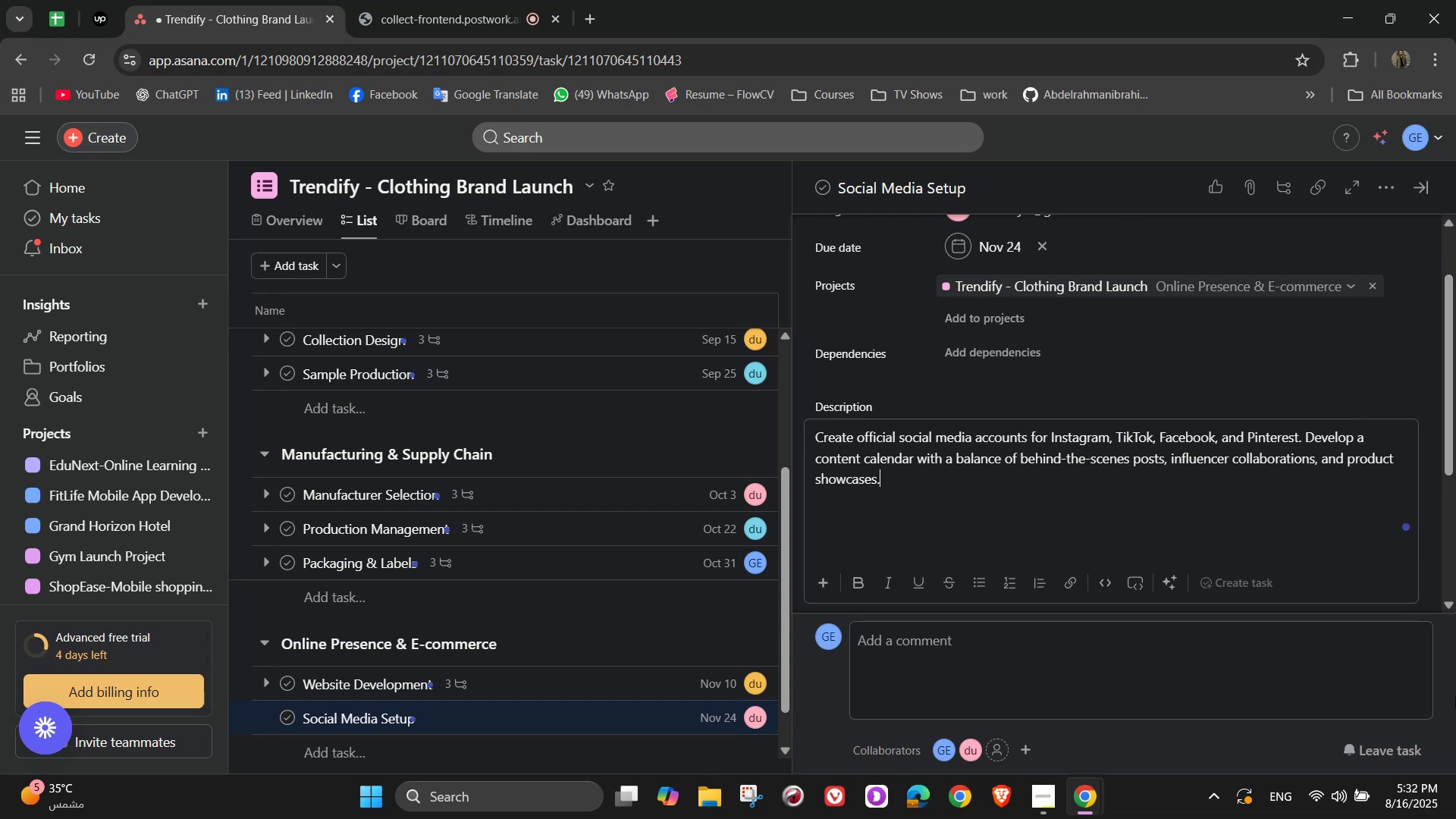 
scroll: coordinate [1193, 579], scroll_direction: down, amount: 2.0
 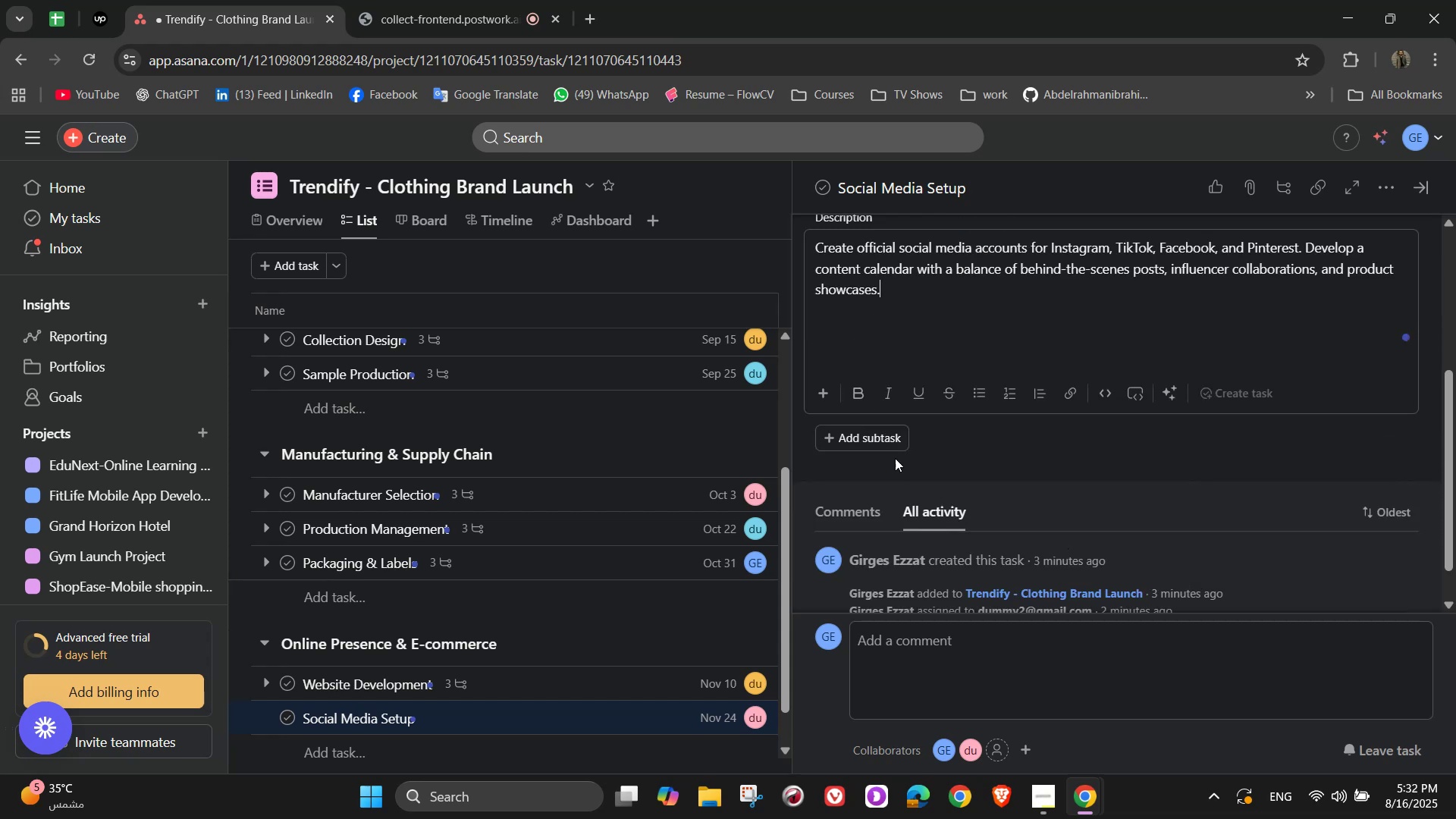 
left_click([881, 444])
 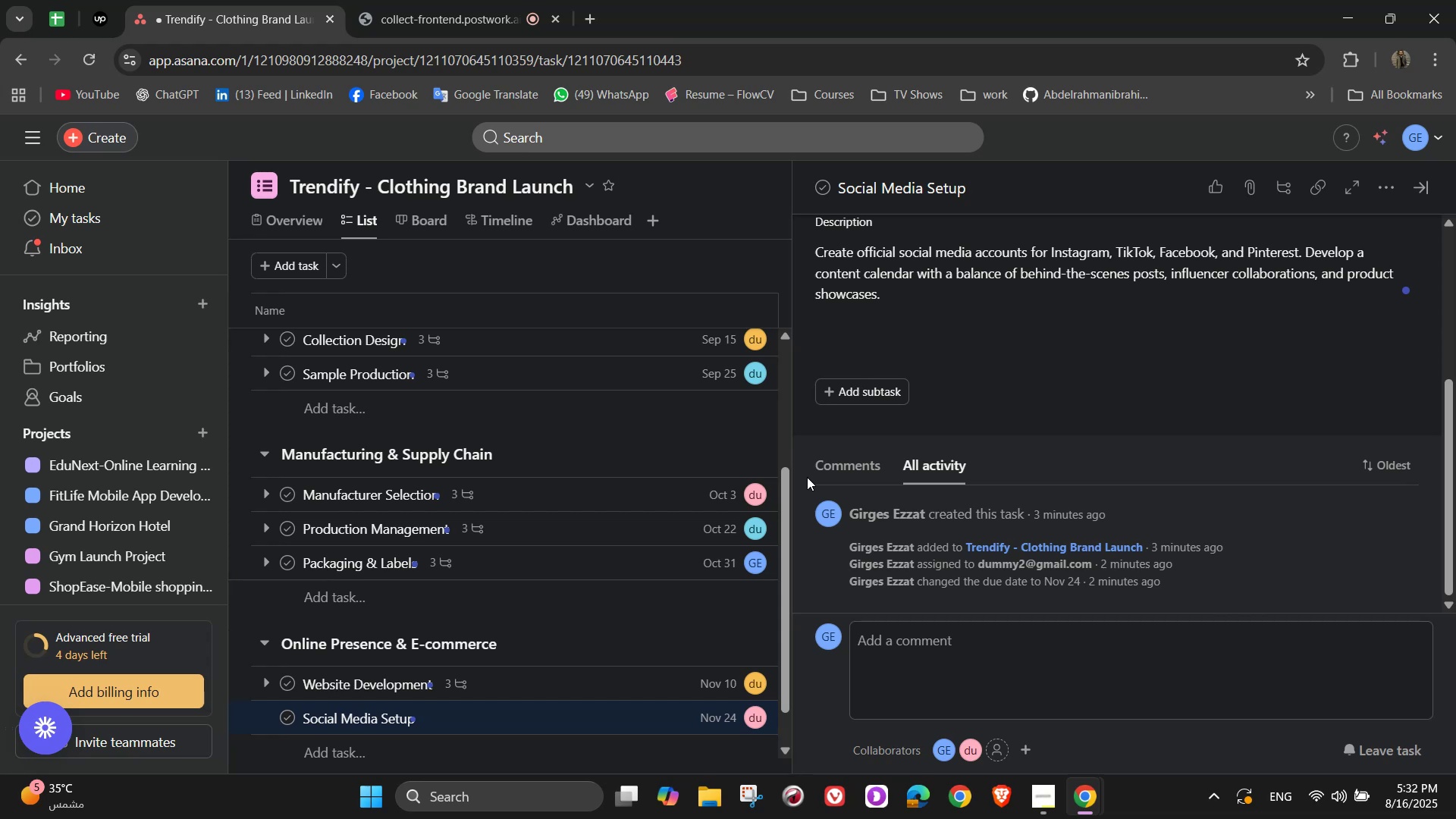 
wait(43.82)
 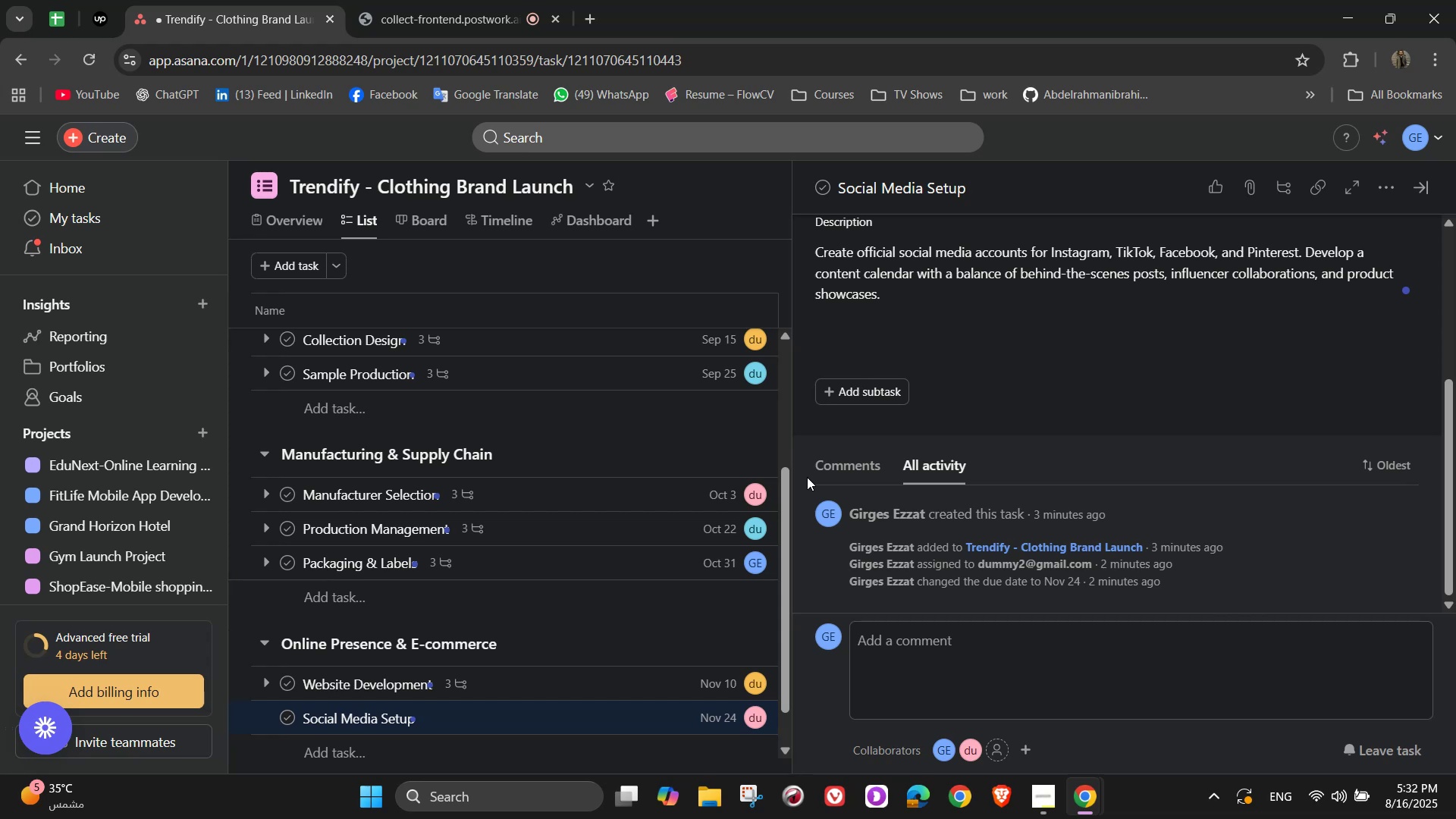 
left_click_drag(start_coordinate=[918, 391], to_coordinate=[913, 392])
 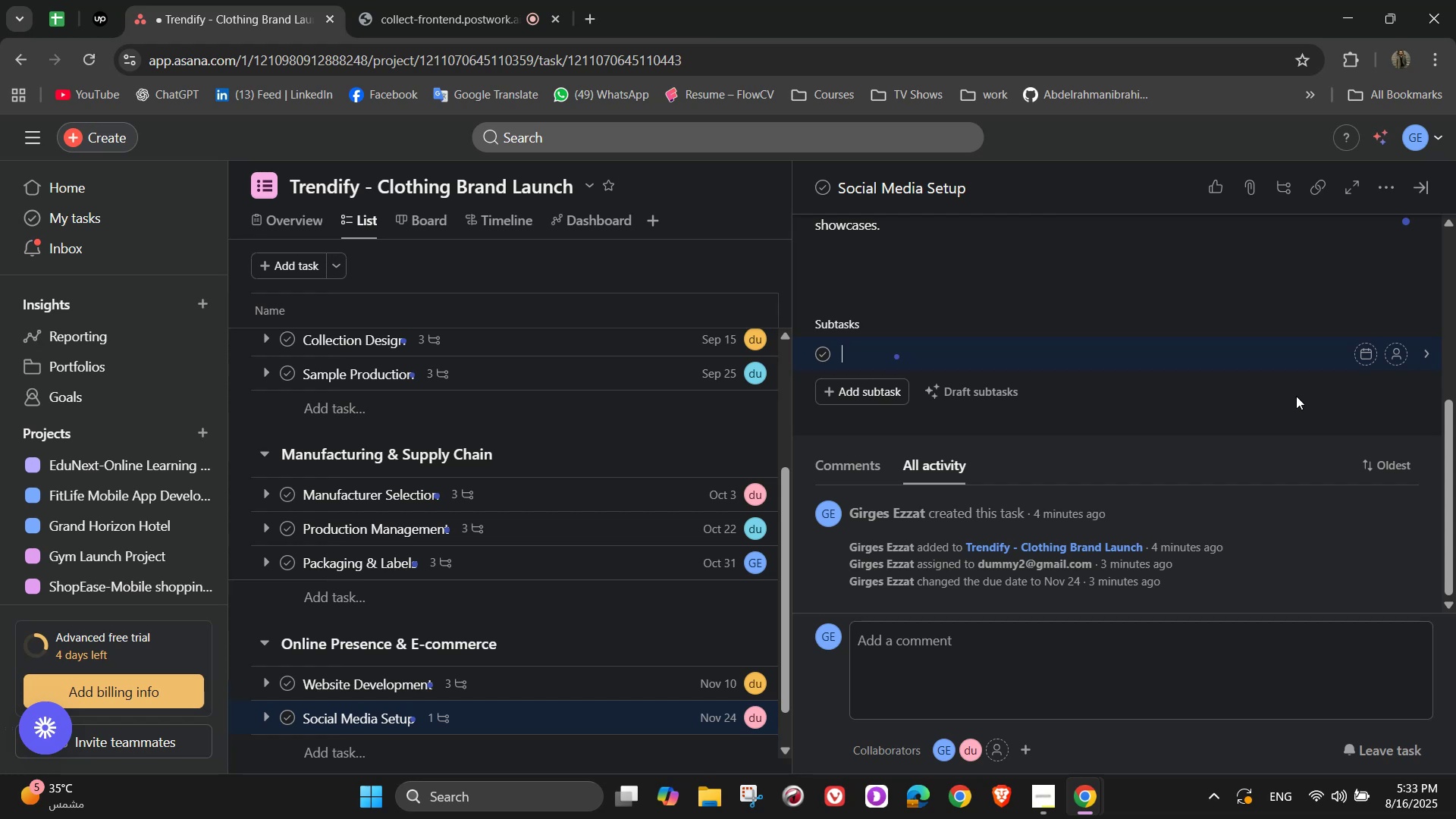 
wait(50.27)
 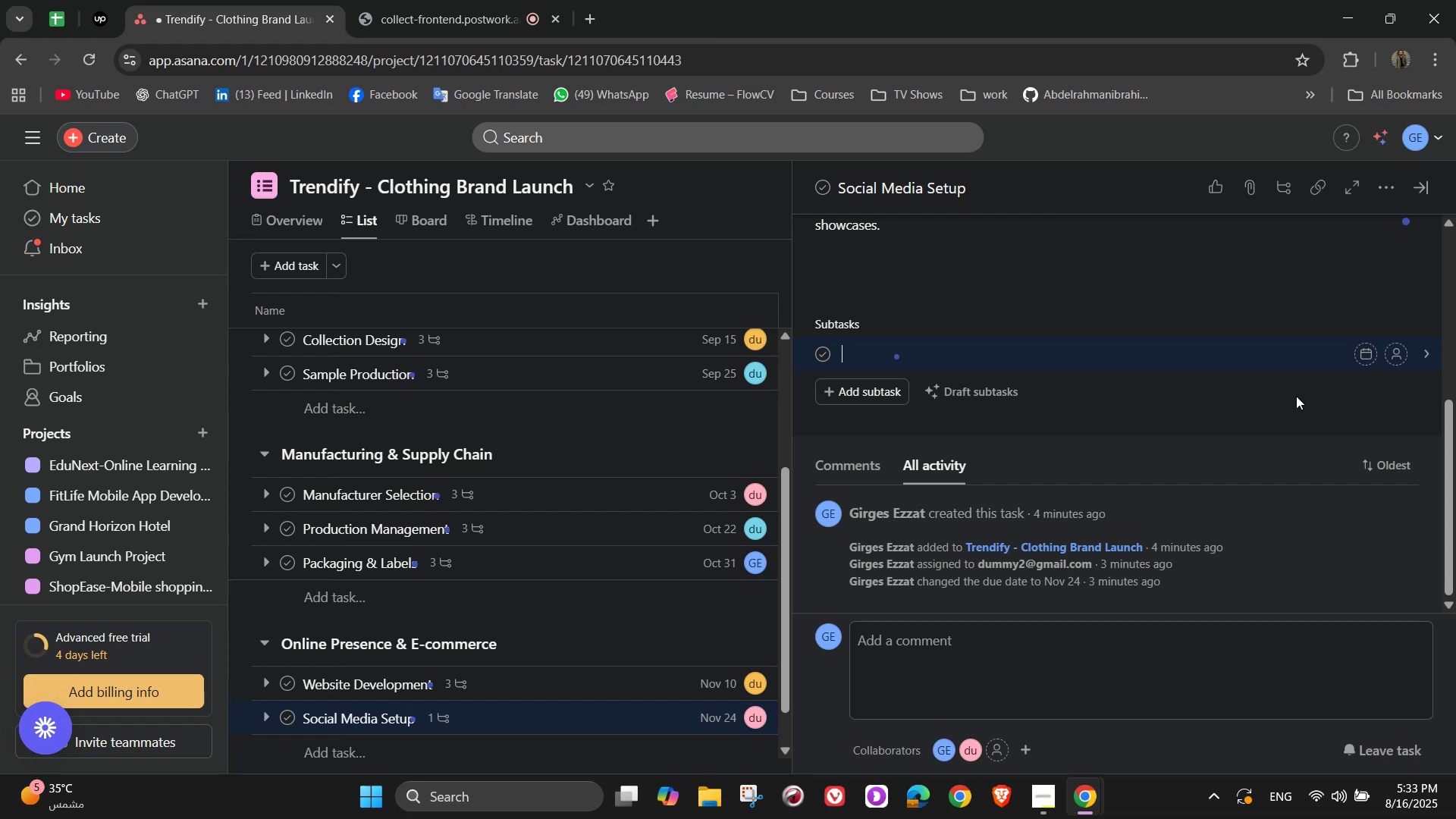 
scroll: coordinate [1265, 402], scroll_direction: up, amount: 2.0
 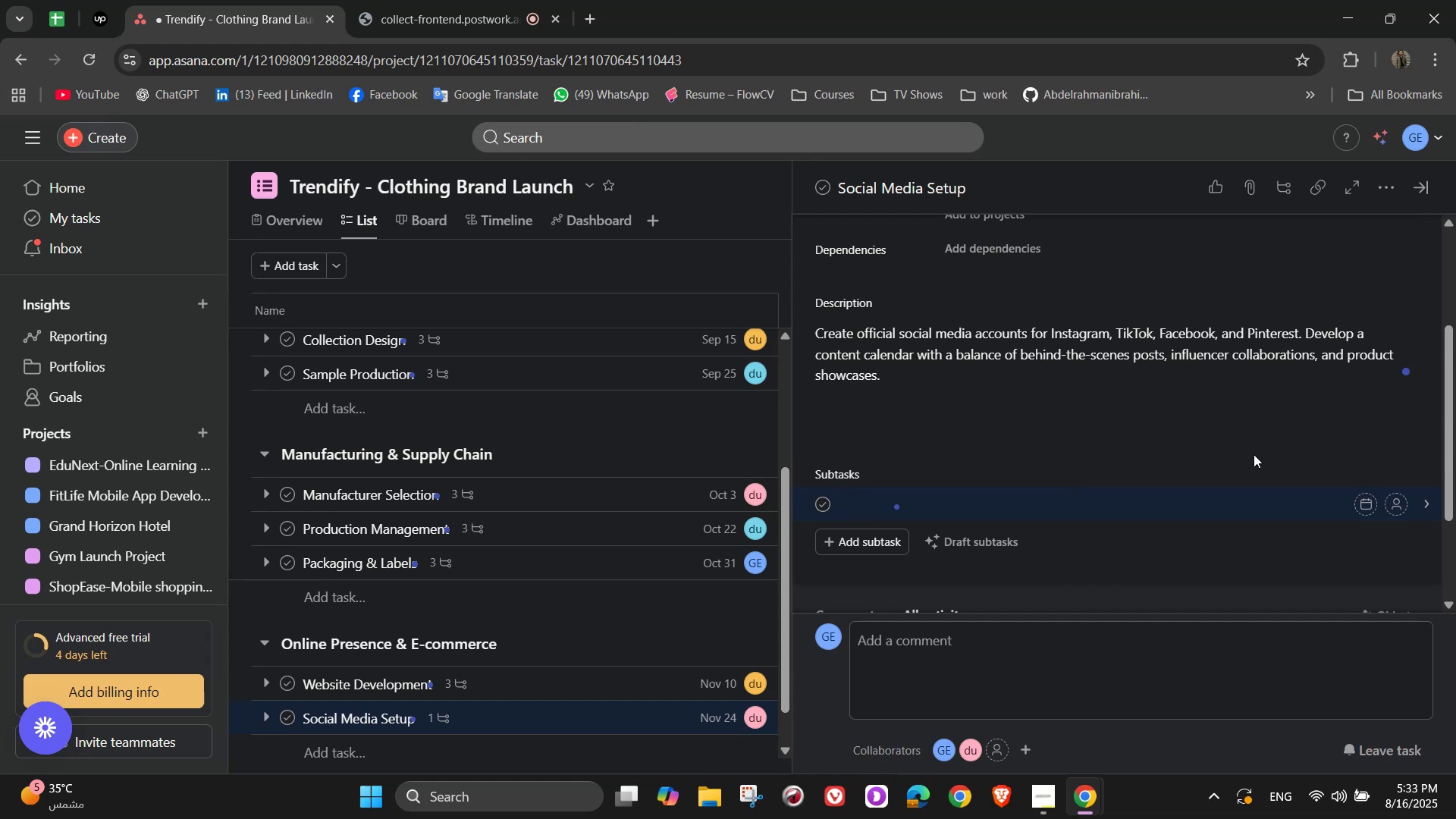 
wait(20.07)
 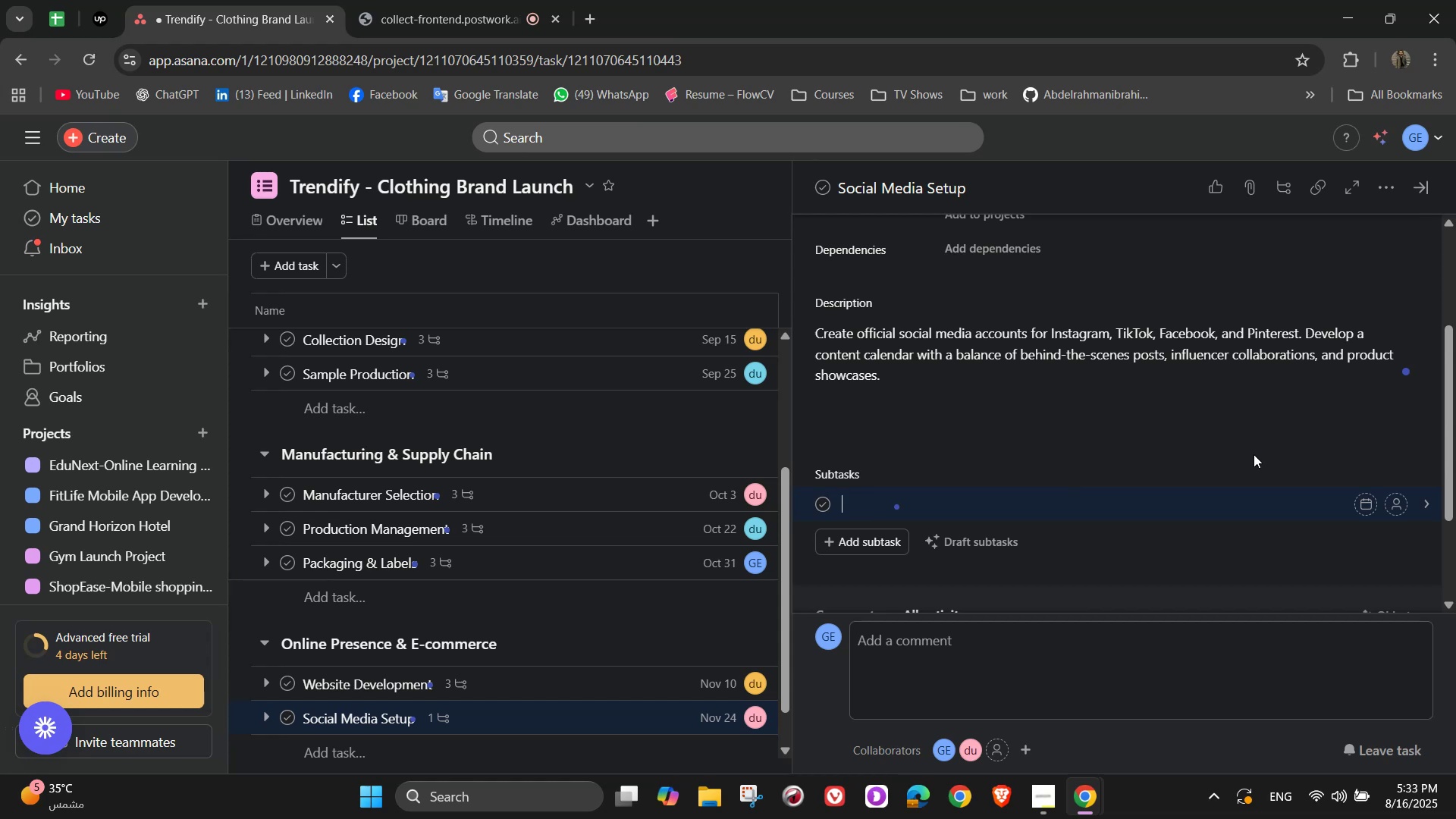 
type(Laucnh)
key(Backspace)
key(Backspace)
type(h )
key(Backspace)
key(Backspace)
key(Backspace)
key(Backspace)
type(n)
key(Backspace)
type(unch Insagram & TikTok)
 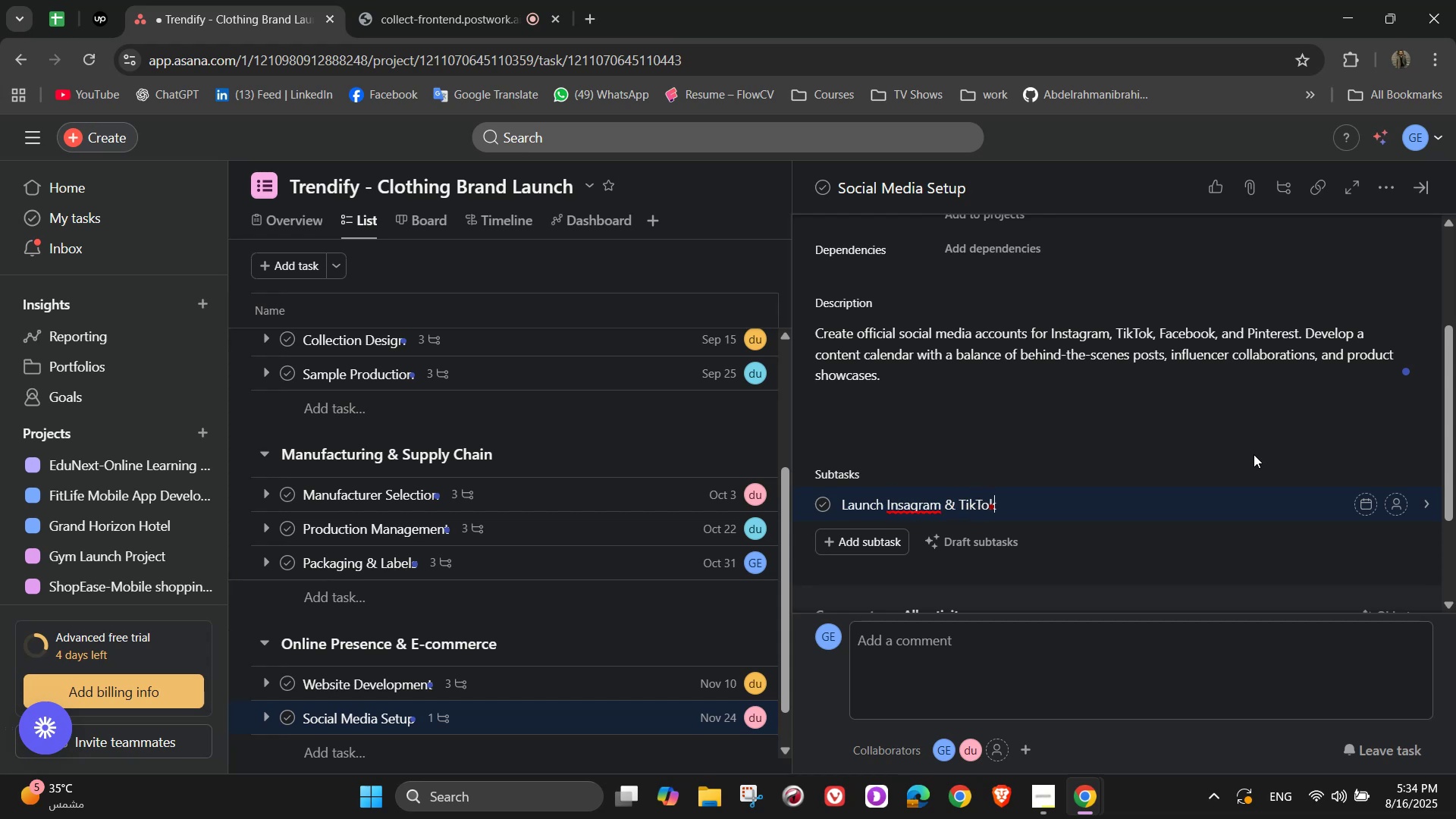 
key(Enter)
 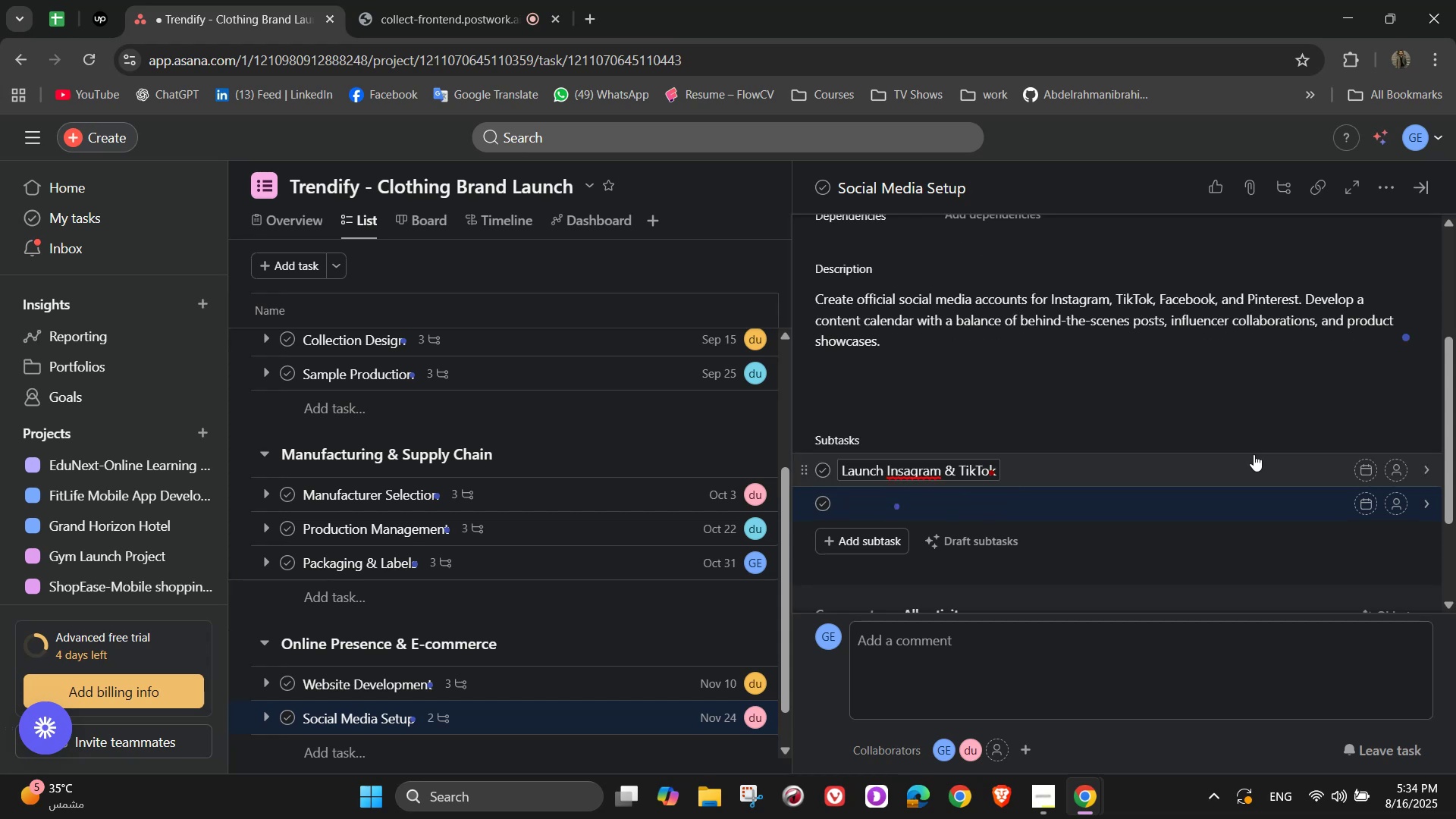 
type(Setup Facebook & Pin)
 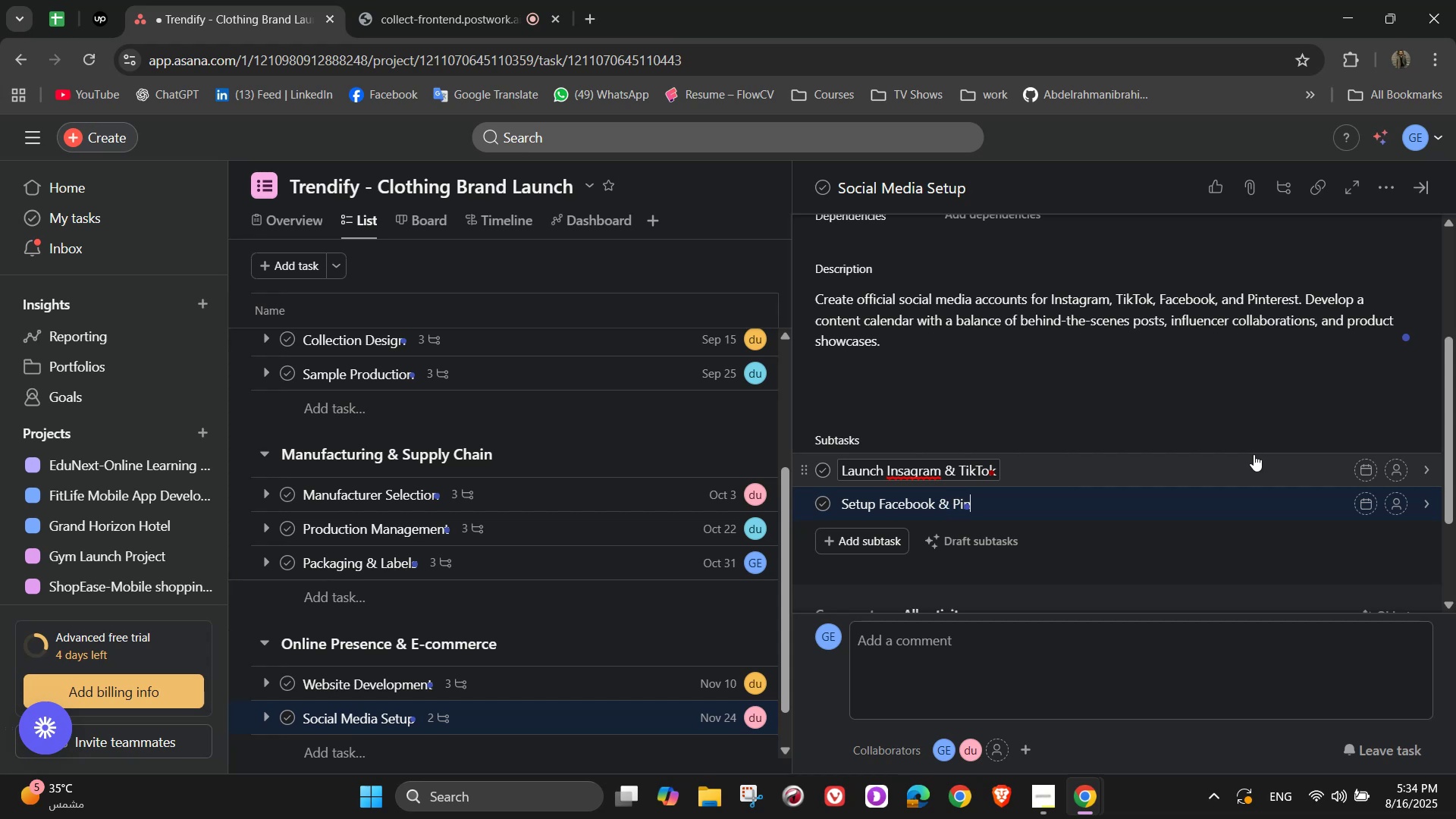 
type(trist)
key(Backspace)
key(Backspace)
key(Backspace)
type(est)
 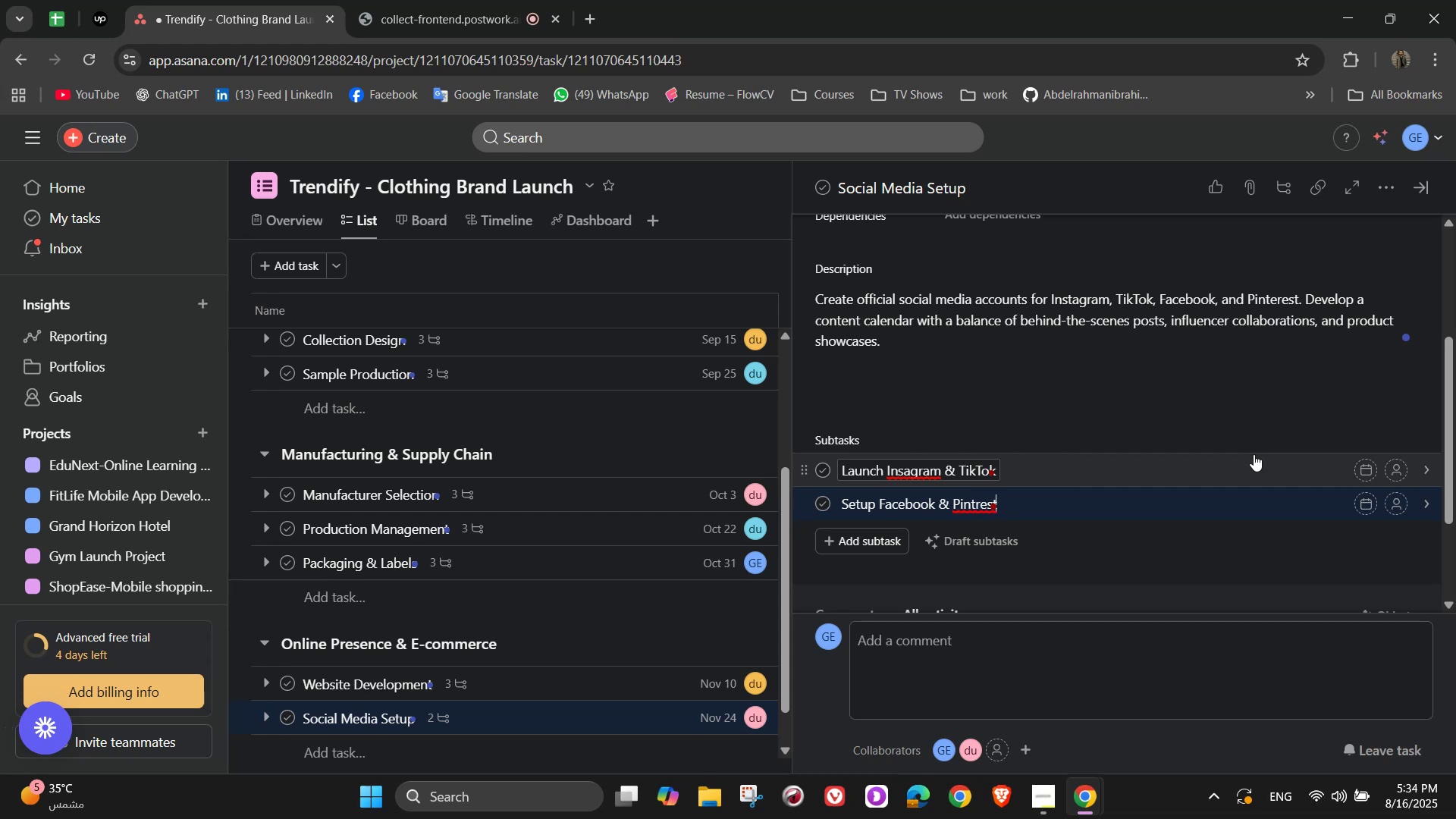 
wait(8.21)
 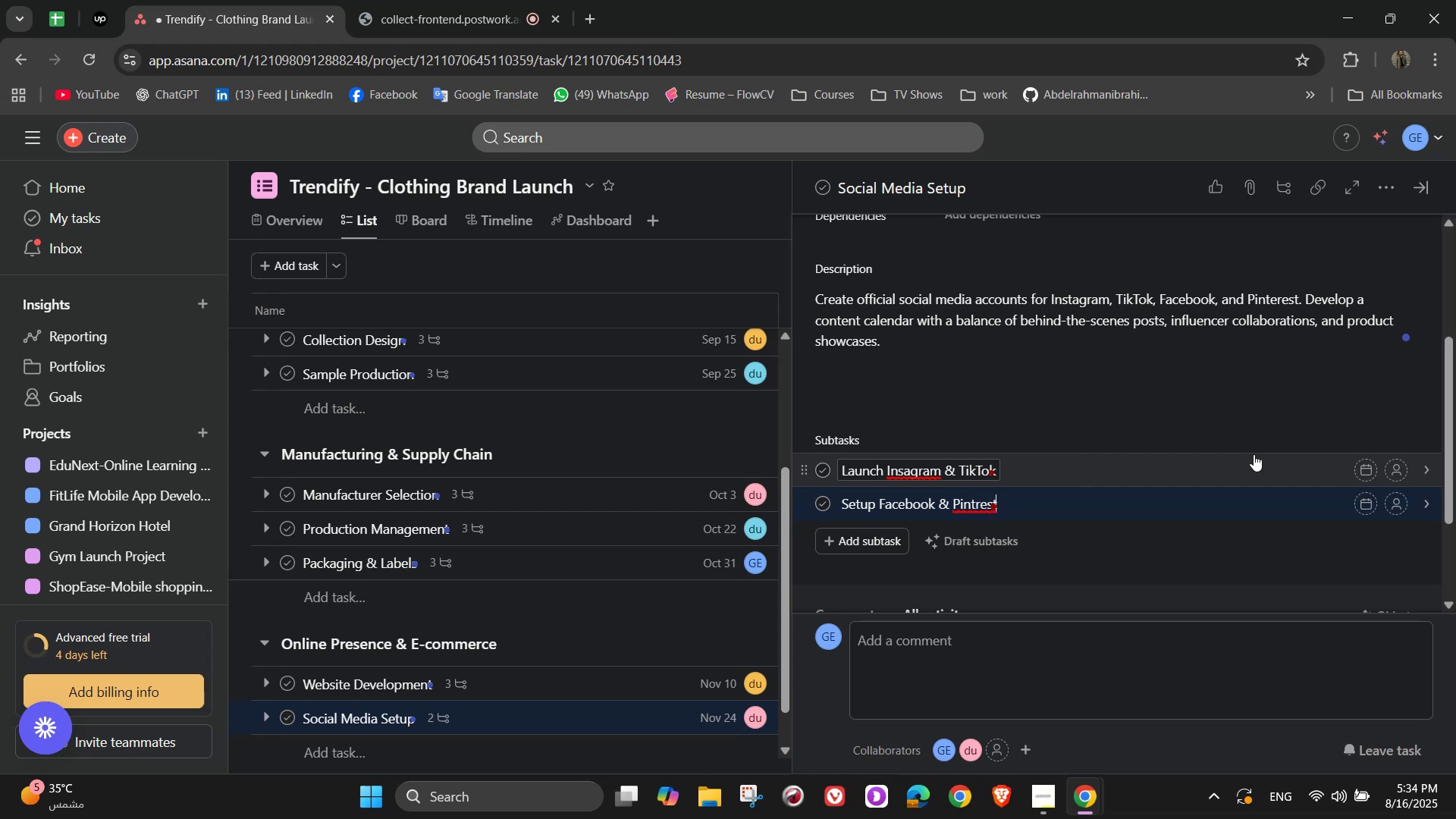 
key(Backspace)
key(Backspace)
key(Backspace)
key(Backspace)
type(erest)
 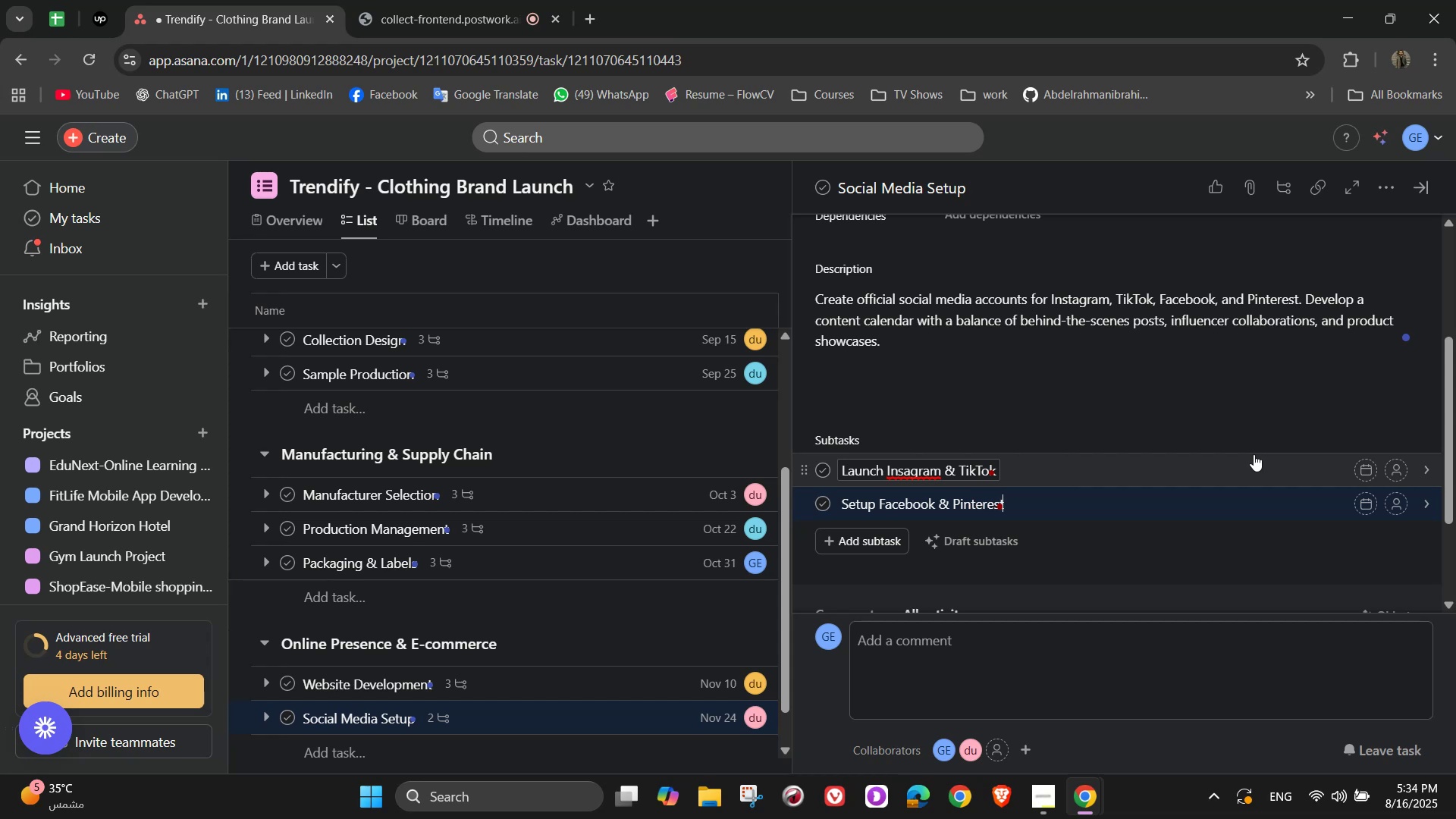 
key(Enter)
 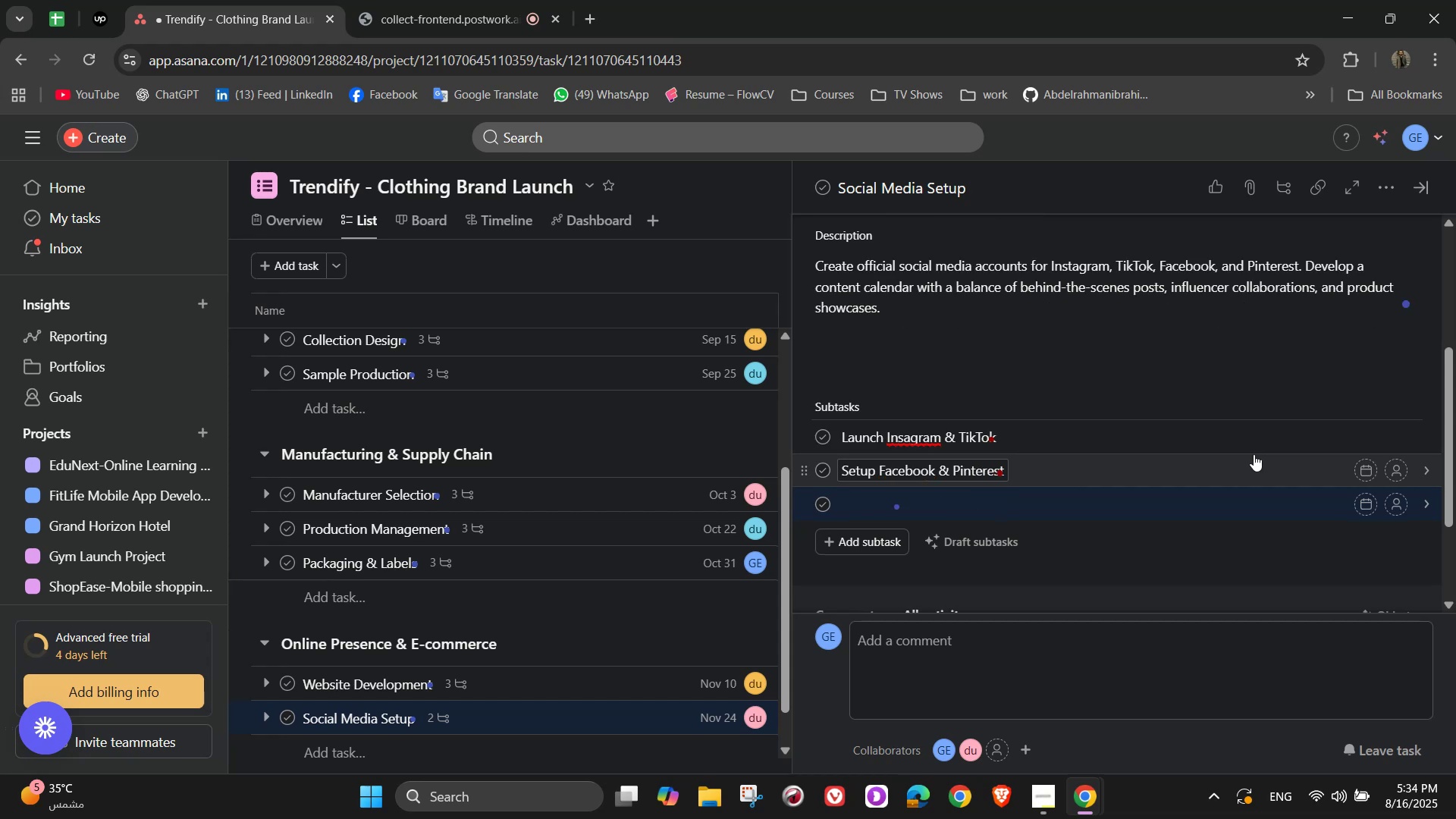 
type(Create a 30-day content plan)
 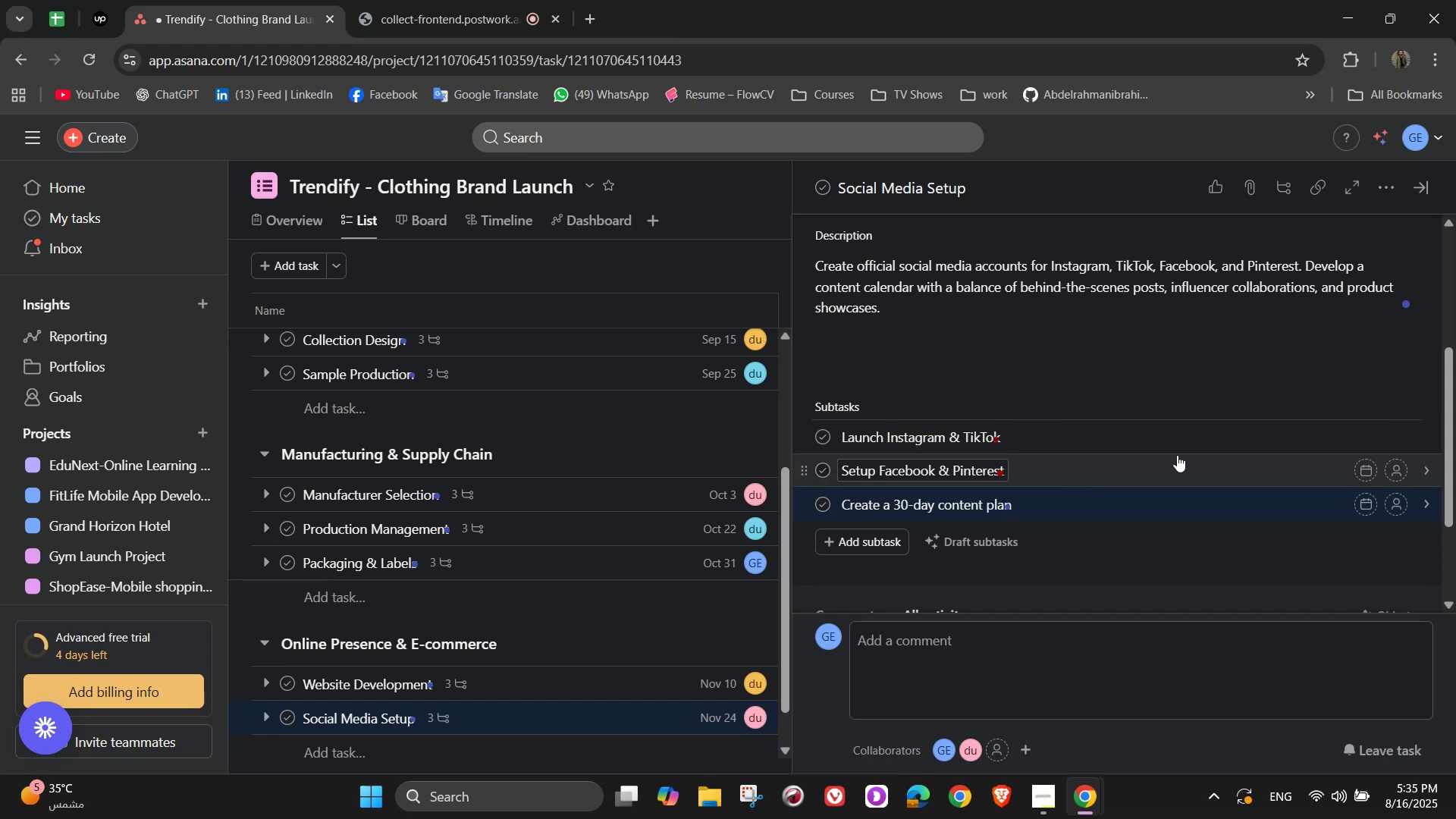 
left_click([1393, 442])
 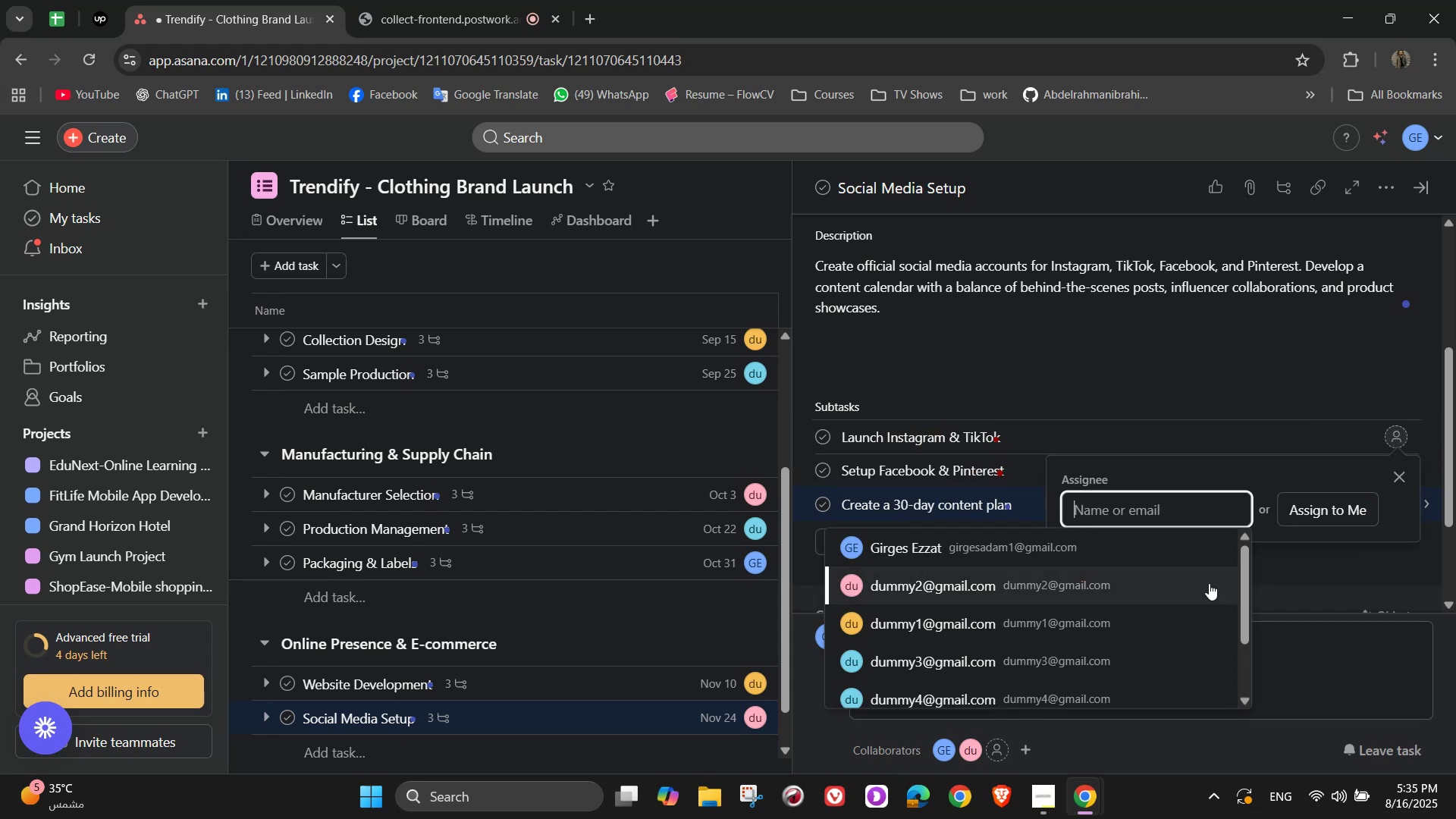 
left_click([1196, 580])
 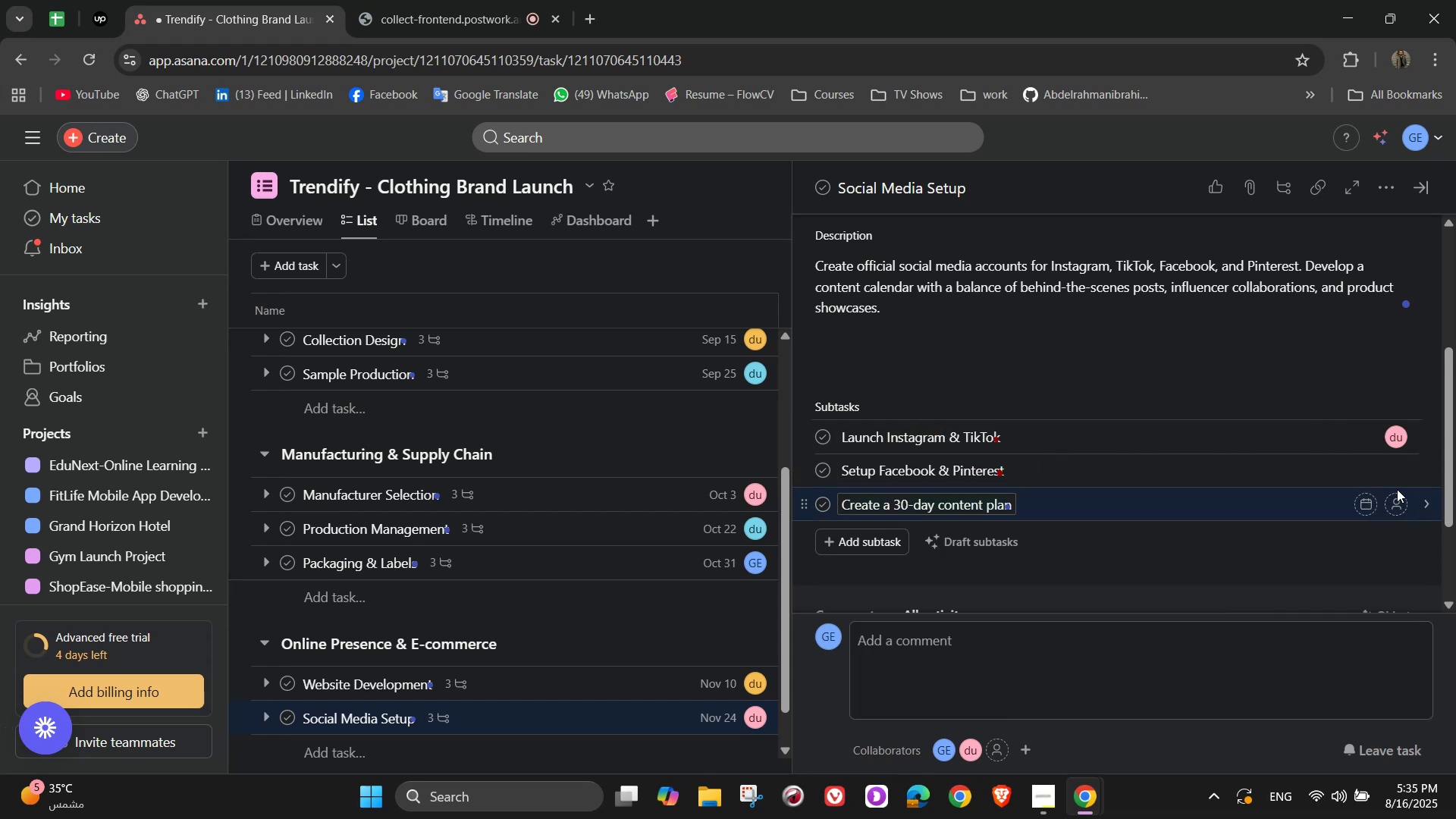 
left_click([1395, 478])
 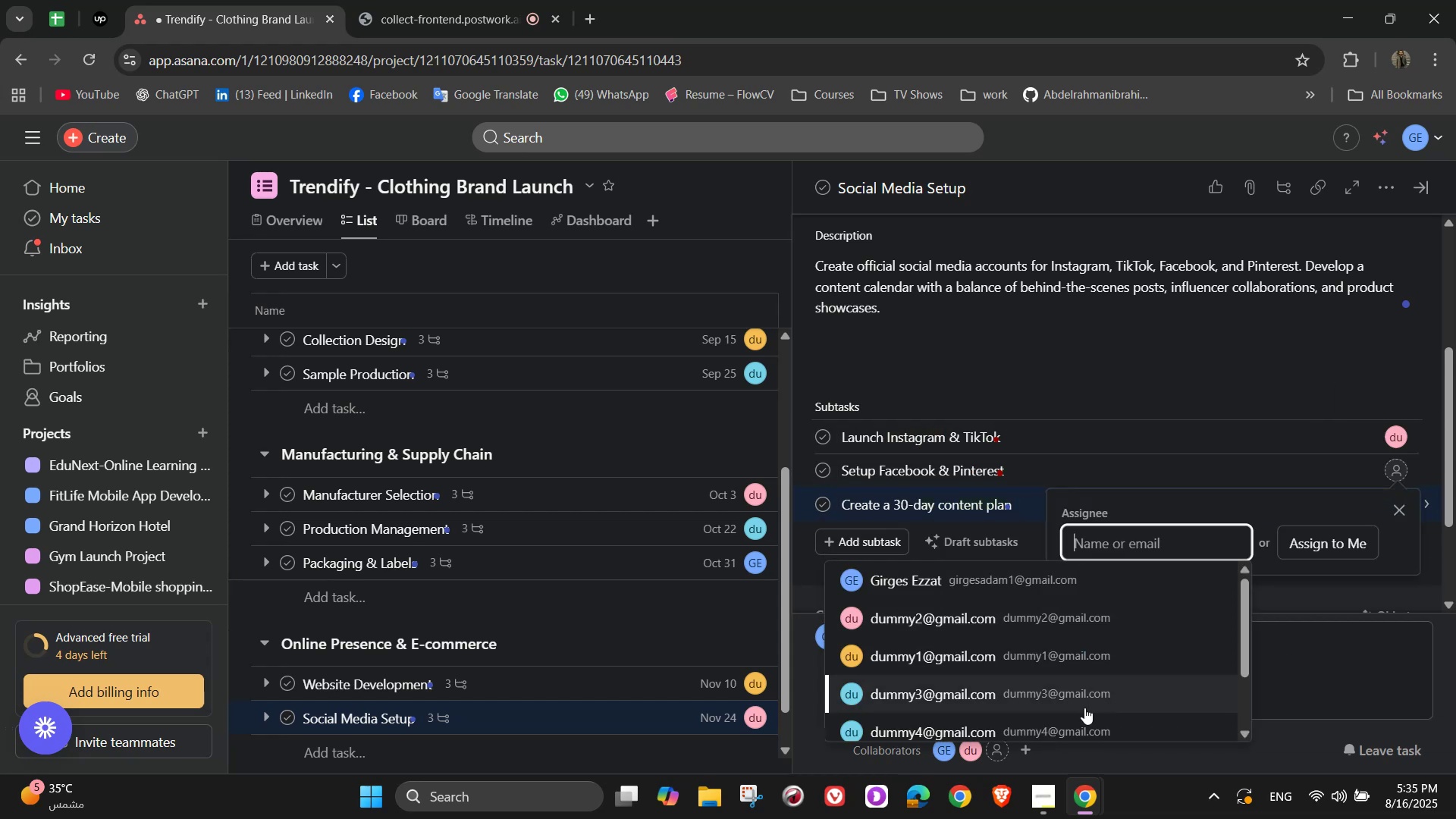 
left_click([1082, 712])
 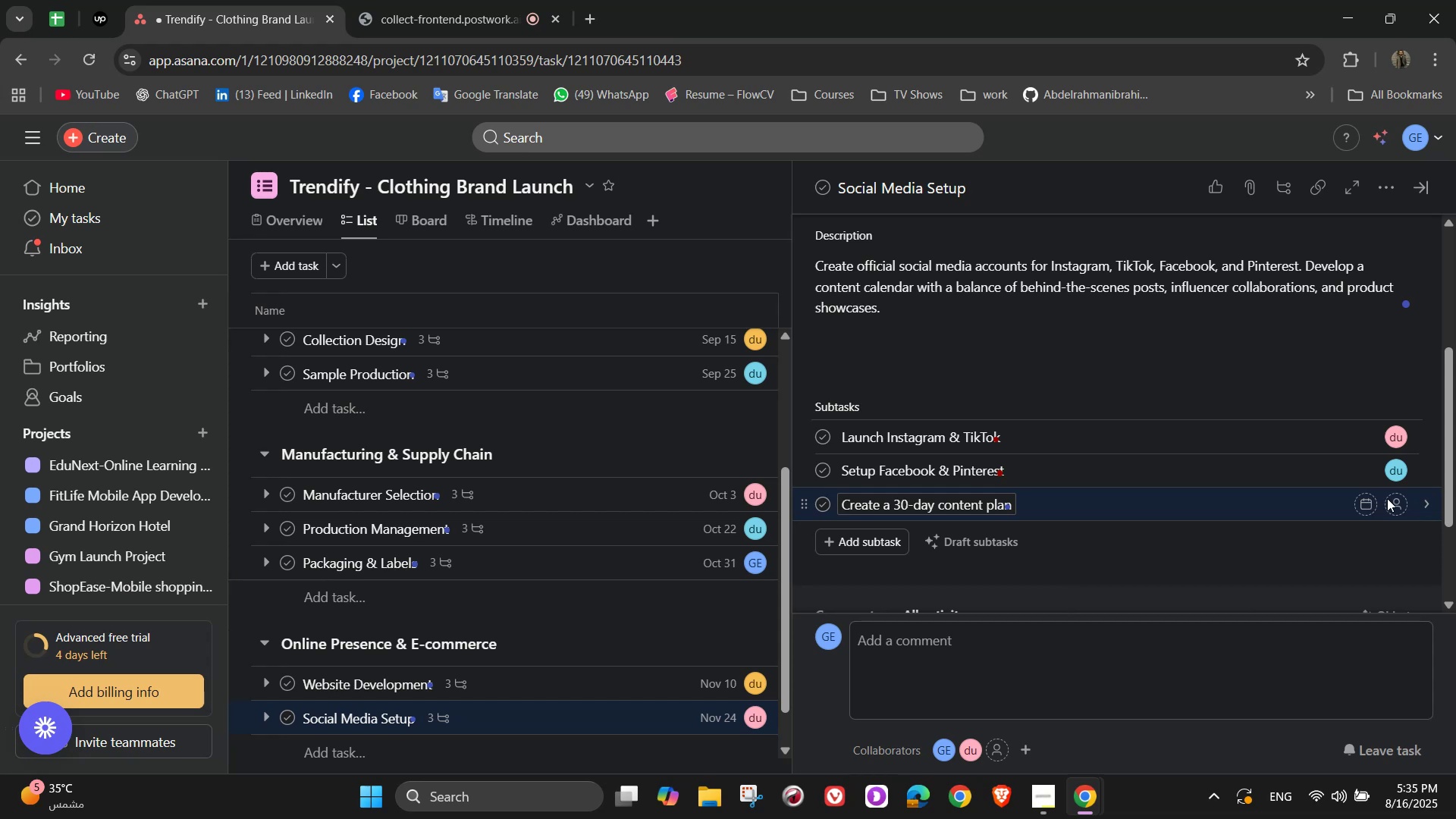 
left_click([1404, 506])
 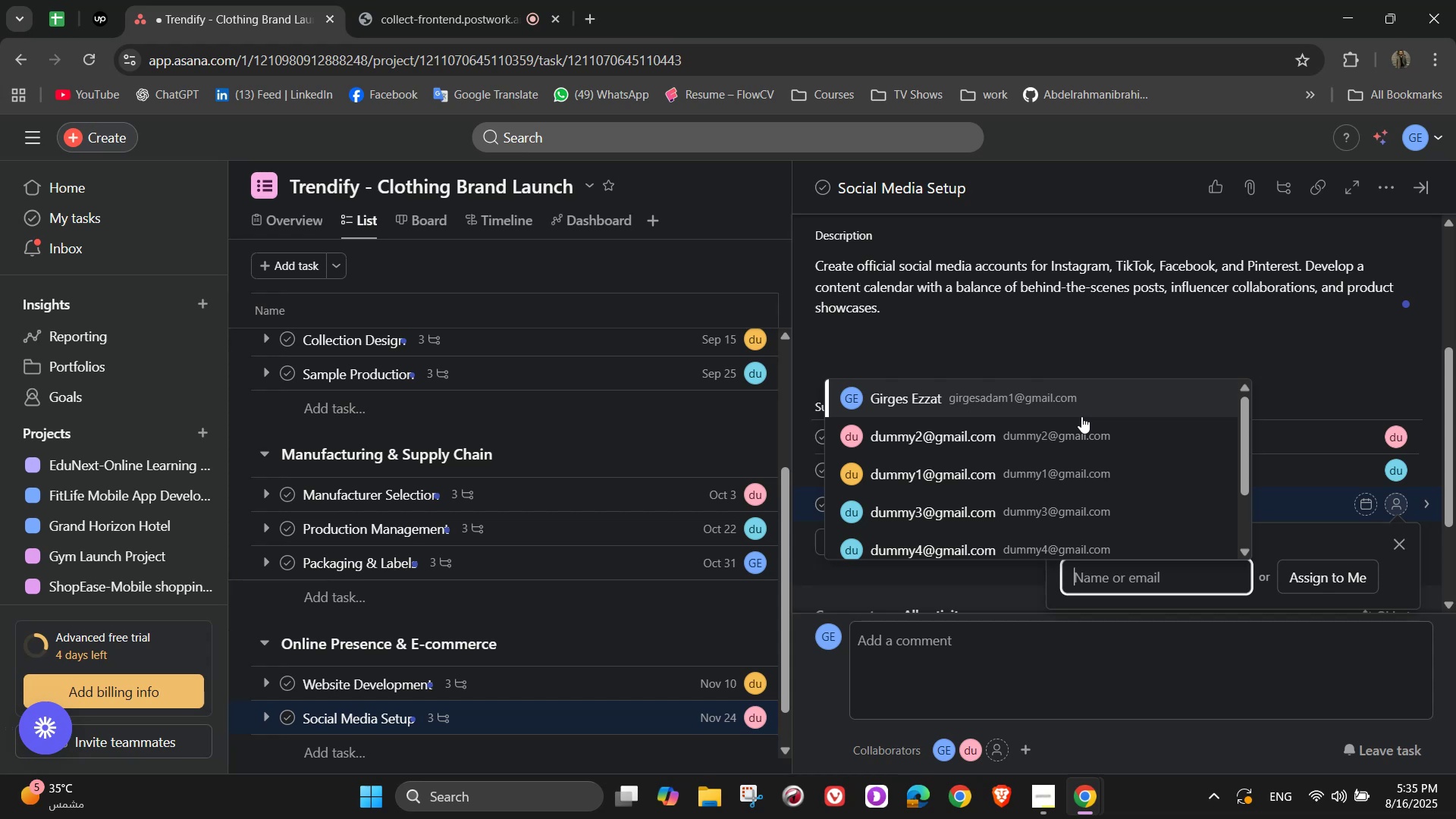 
wait(24.12)
 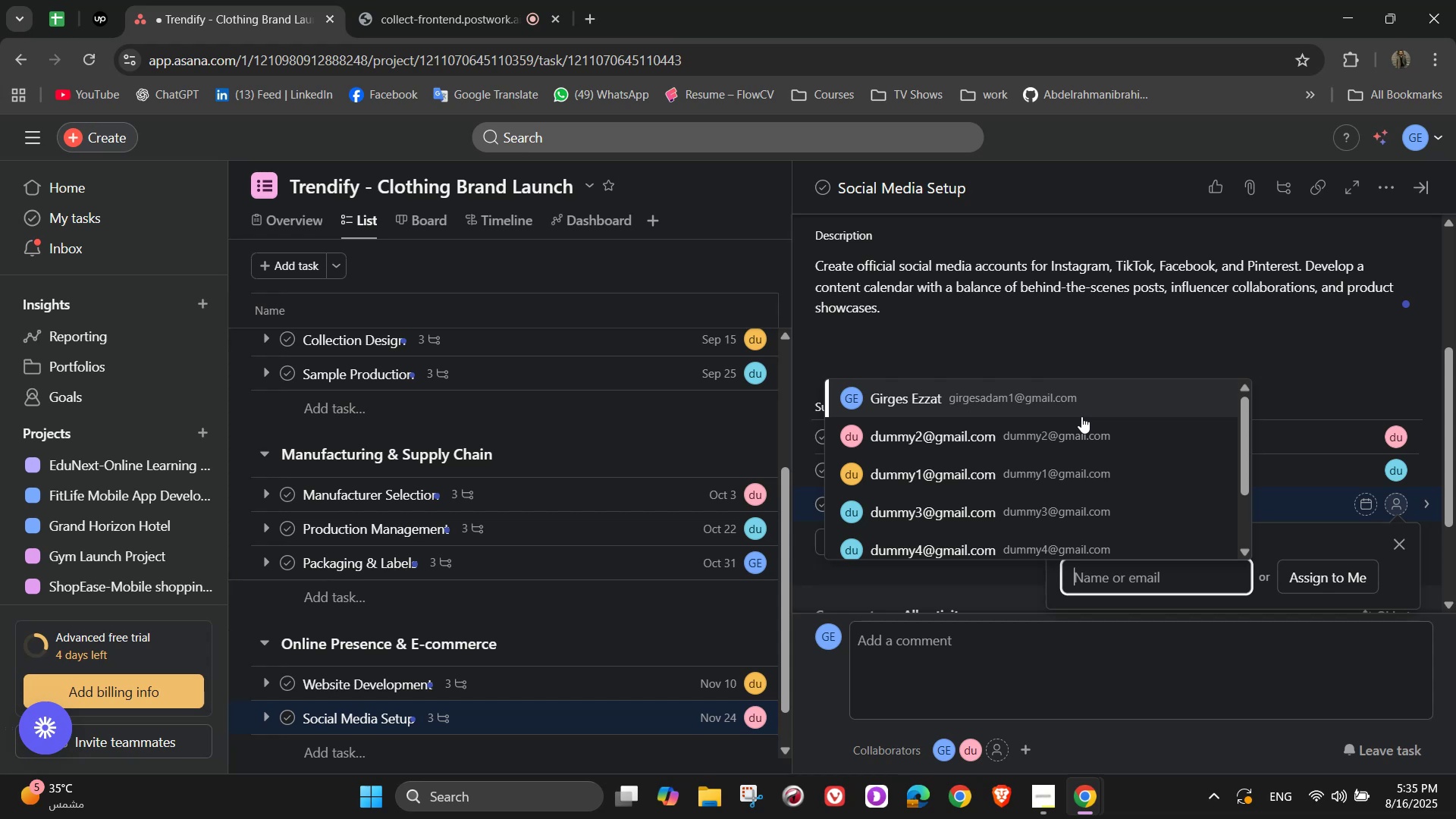 
left_click([1225, 400])
 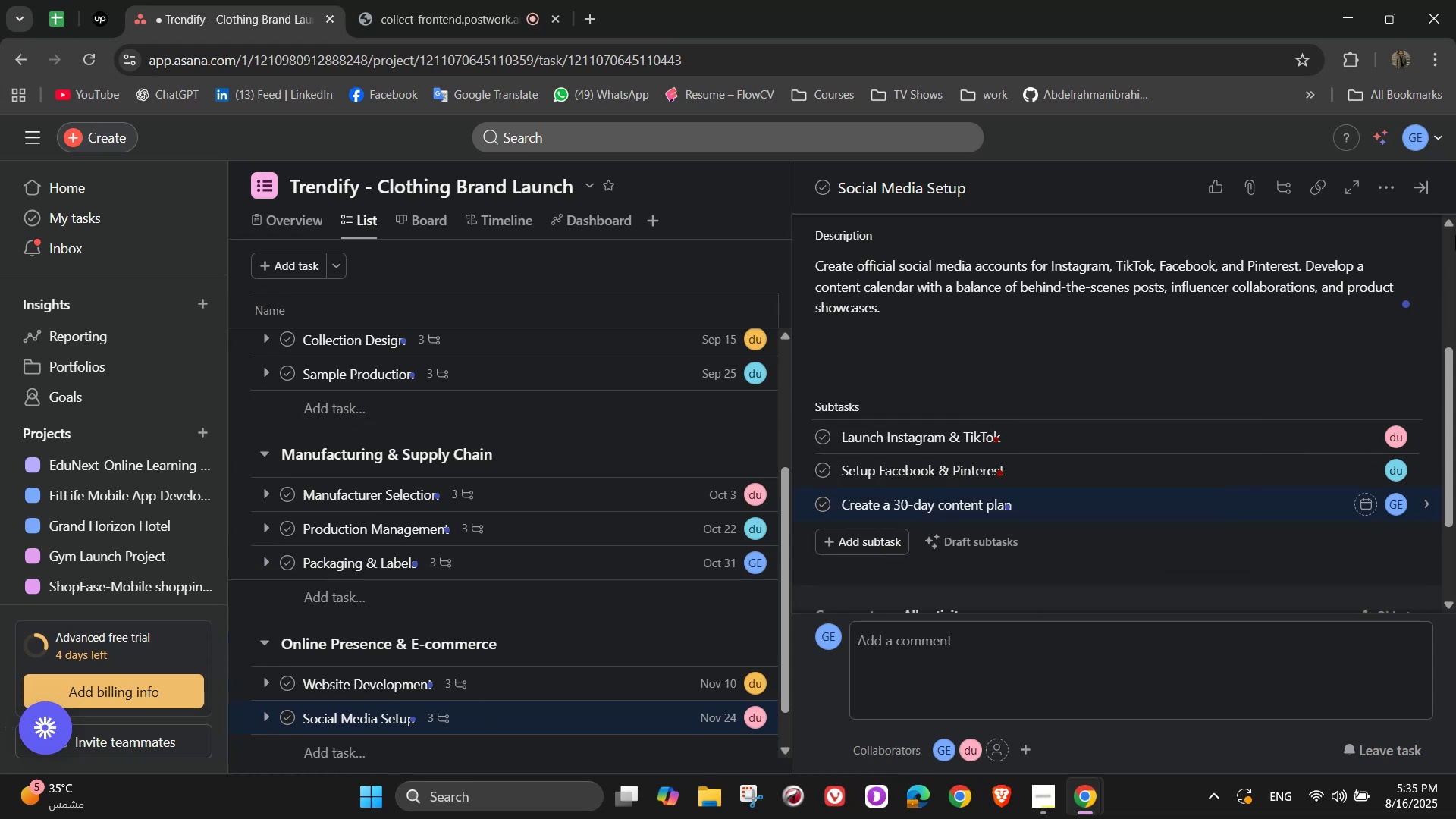 
left_click([1419, 190])
 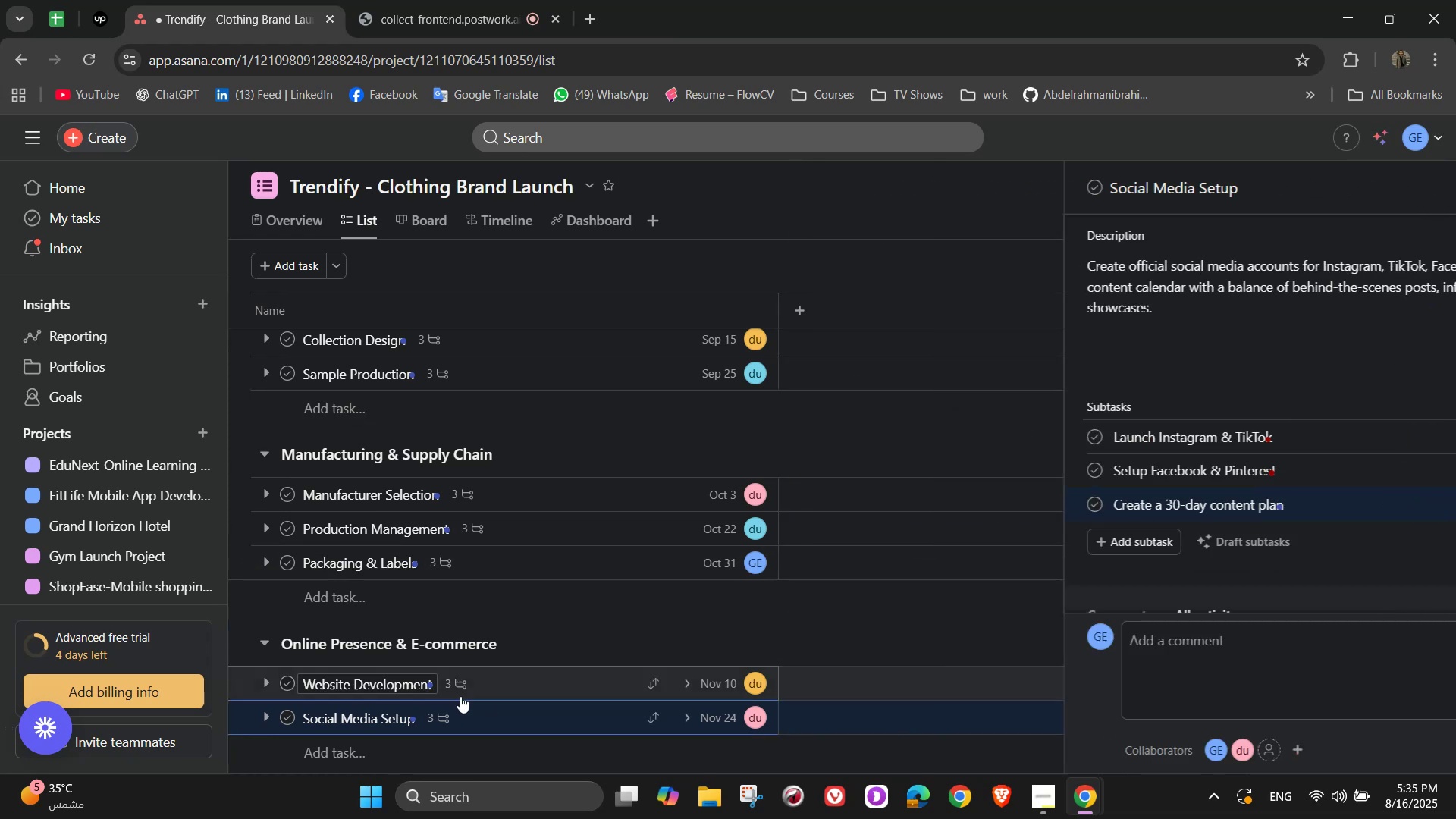 
scroll: coordinate [460, 697], scroll_direction: down, amount: 3.0
 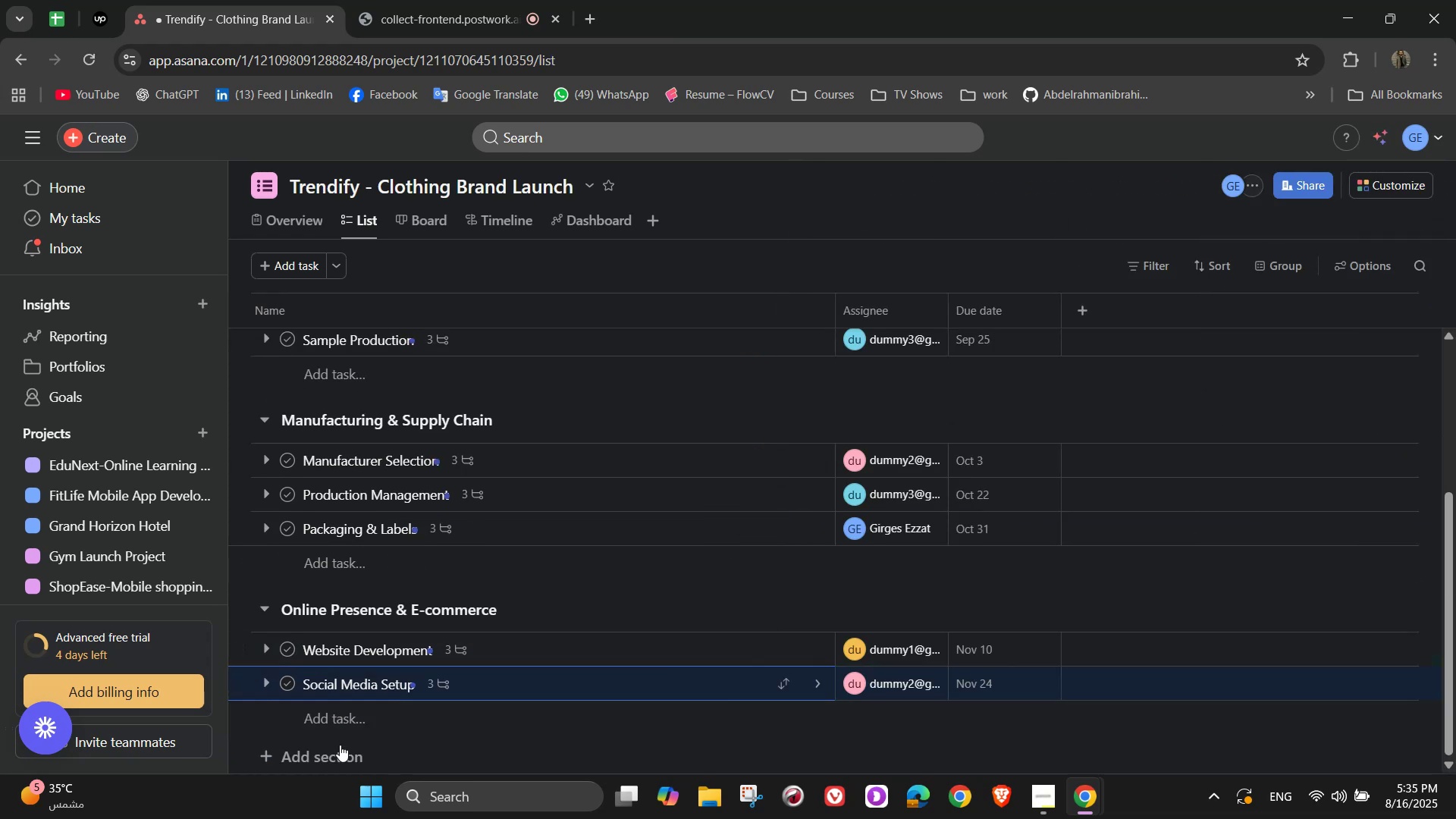 
left_click([340, 752])
 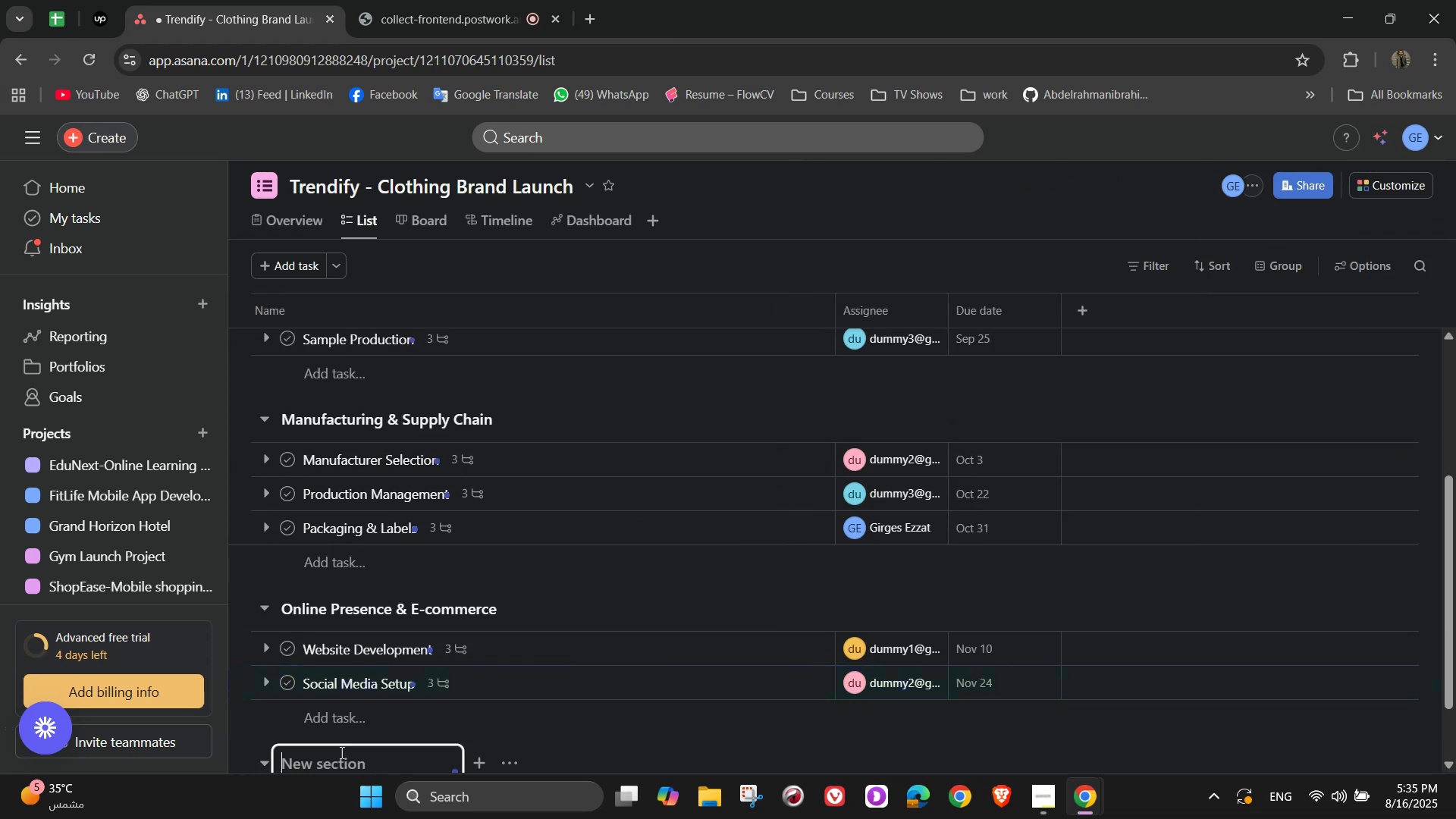 
scroll: coordinate [604, 581], scroll_direction: down, amount: 4.0
 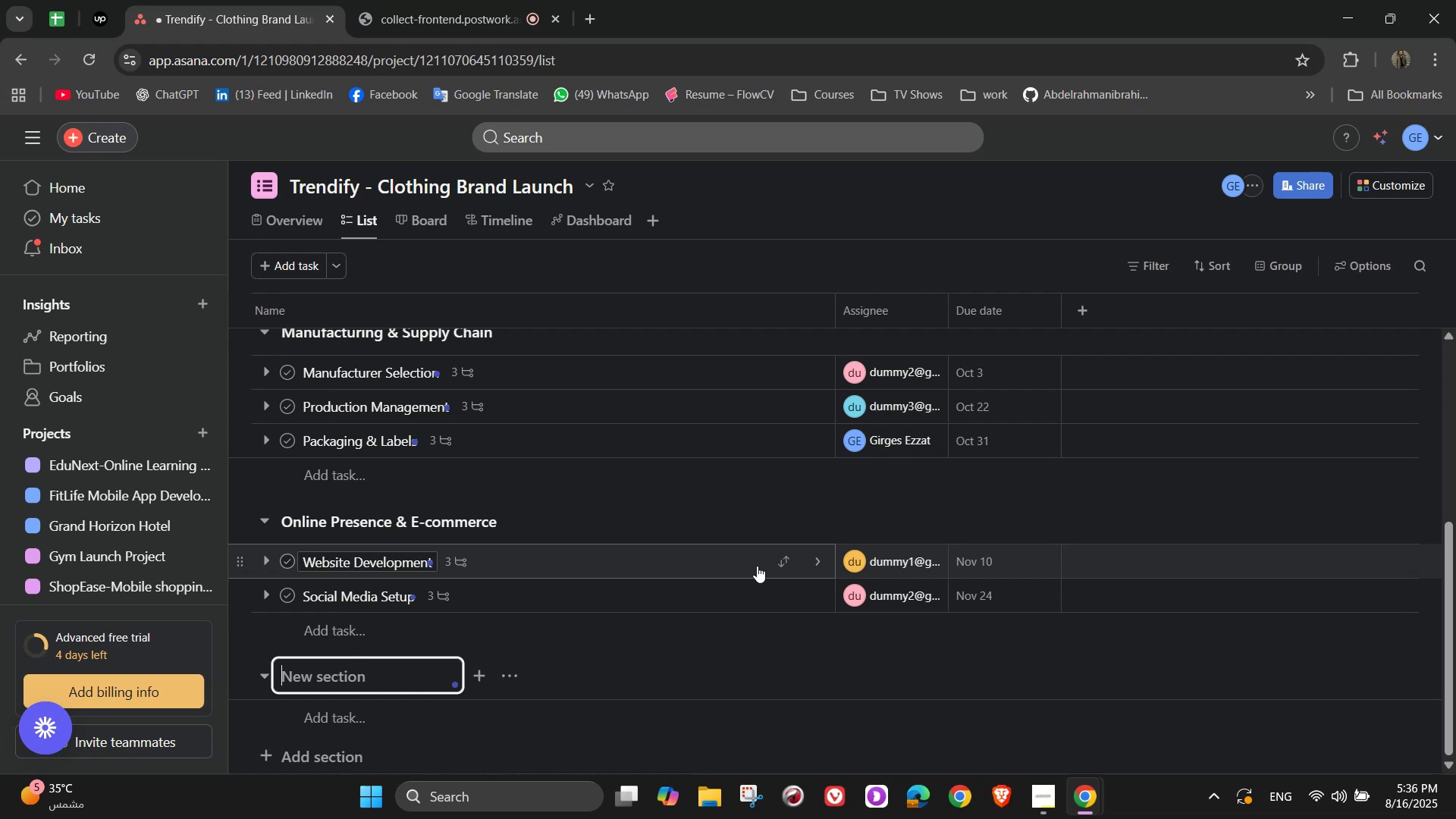 
wait(41.15)
 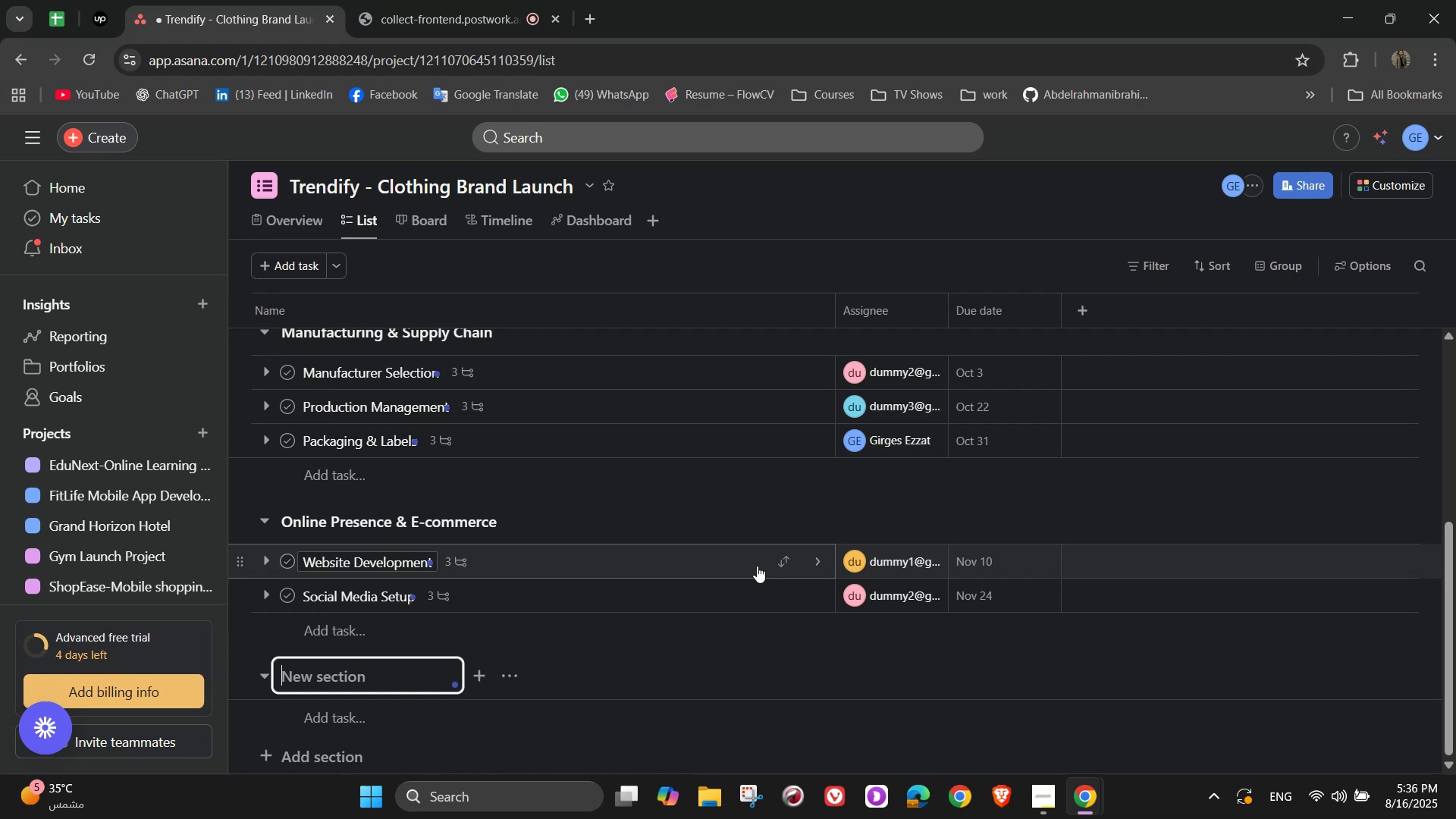 
scroll: coordinate [746, 571], scroll_direction: down, amount: 3.0
 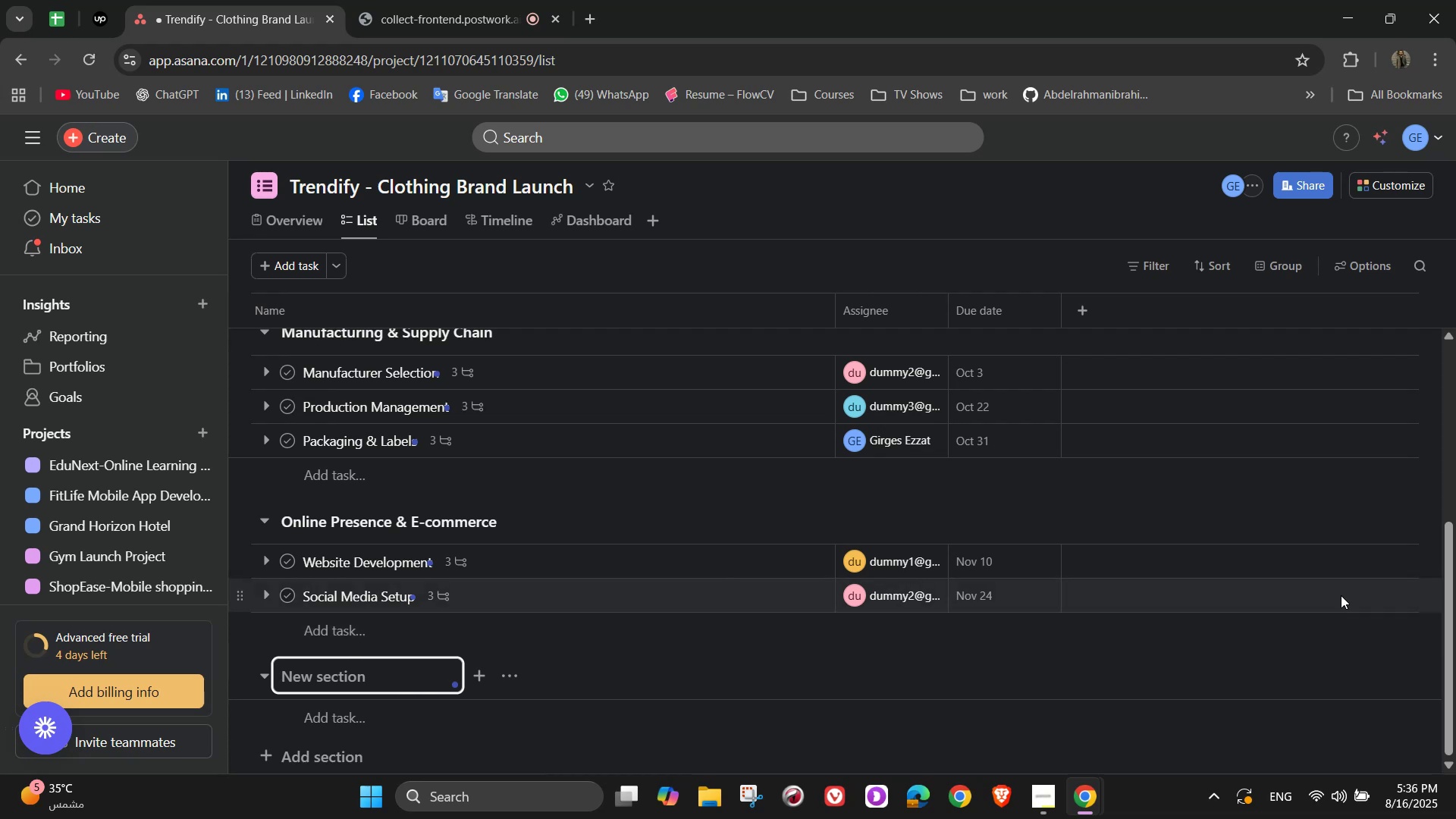 
key(Shift+A)
 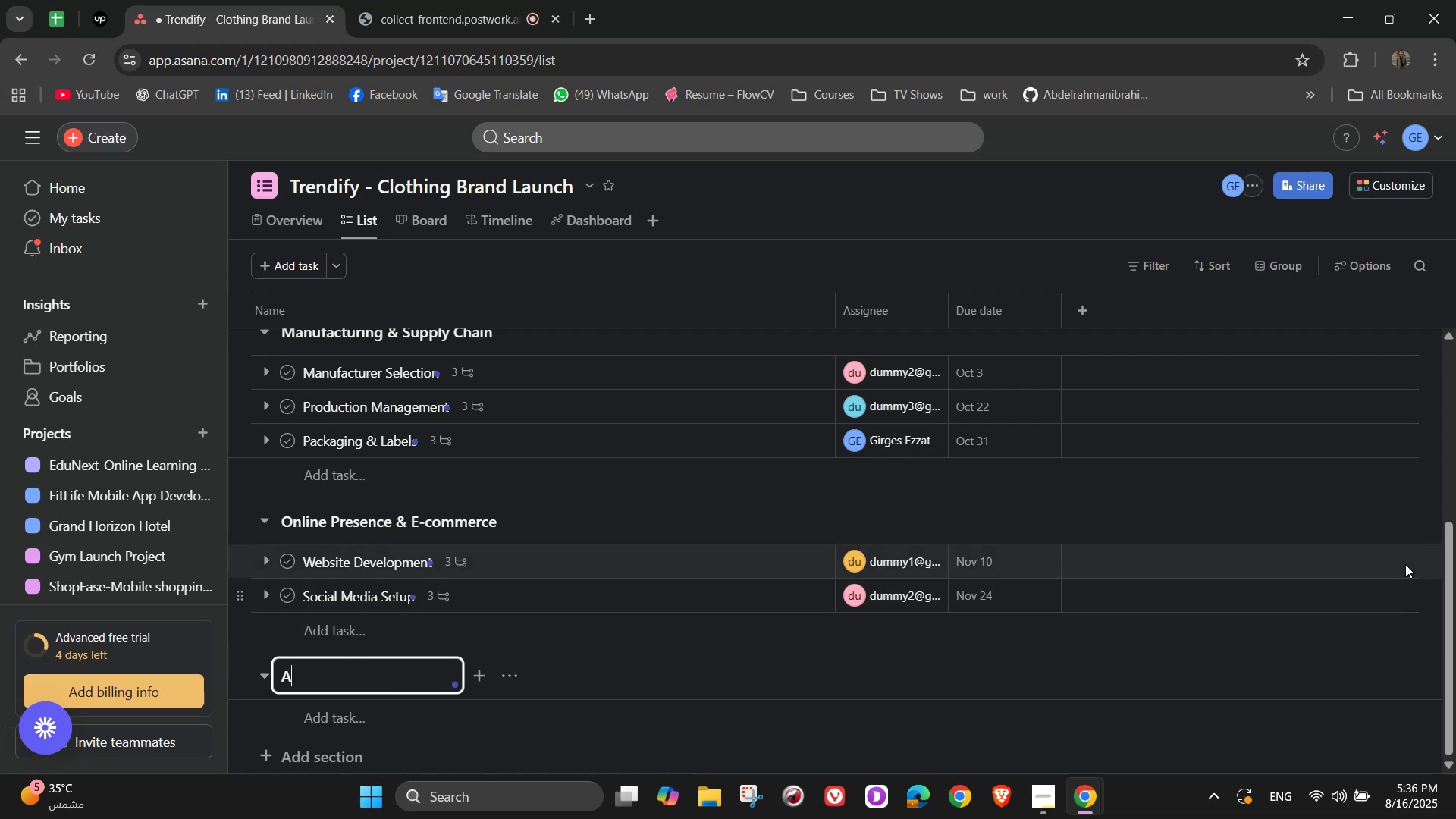 
key(Backspace)
 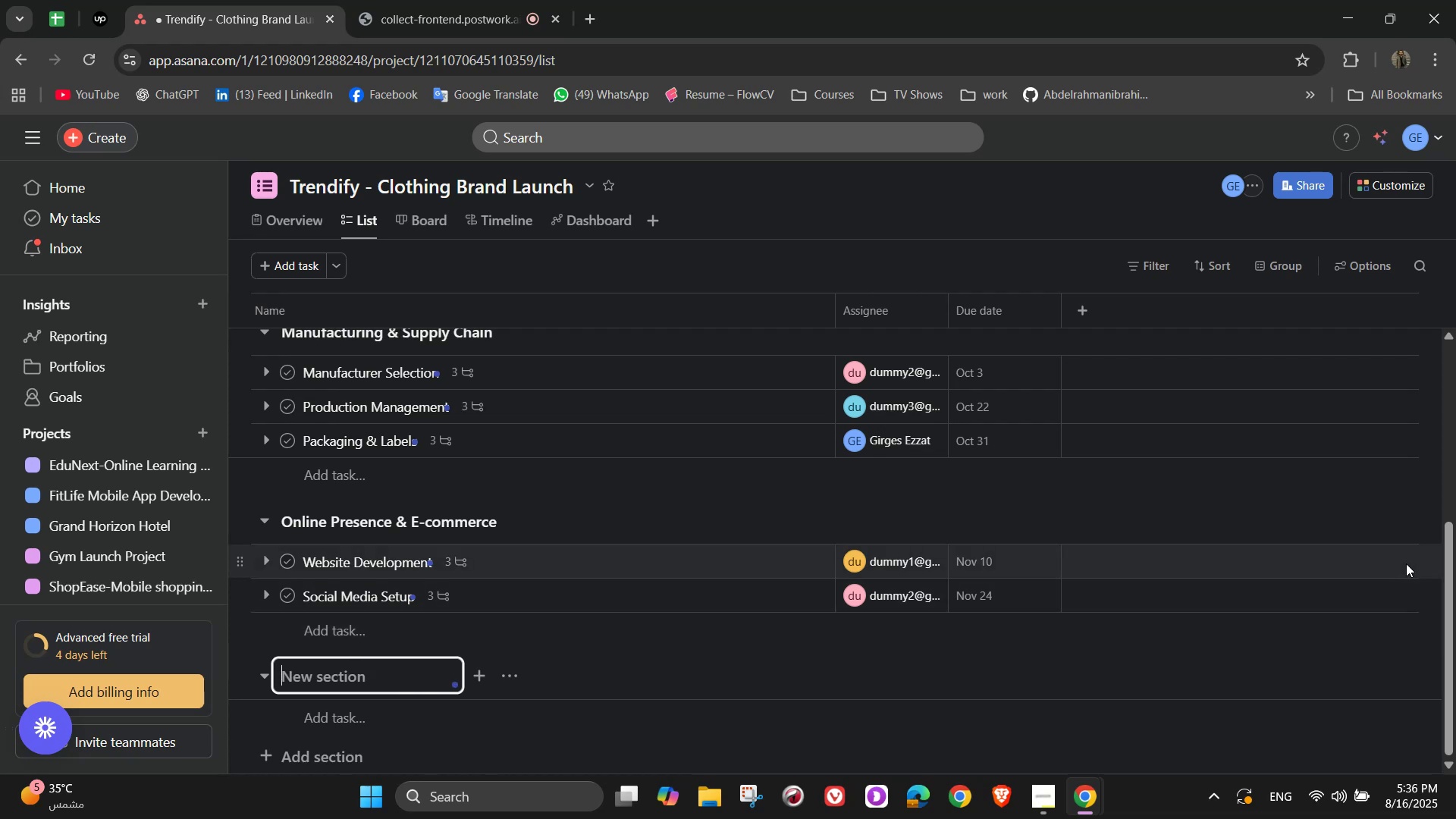 
wait(5.63)
 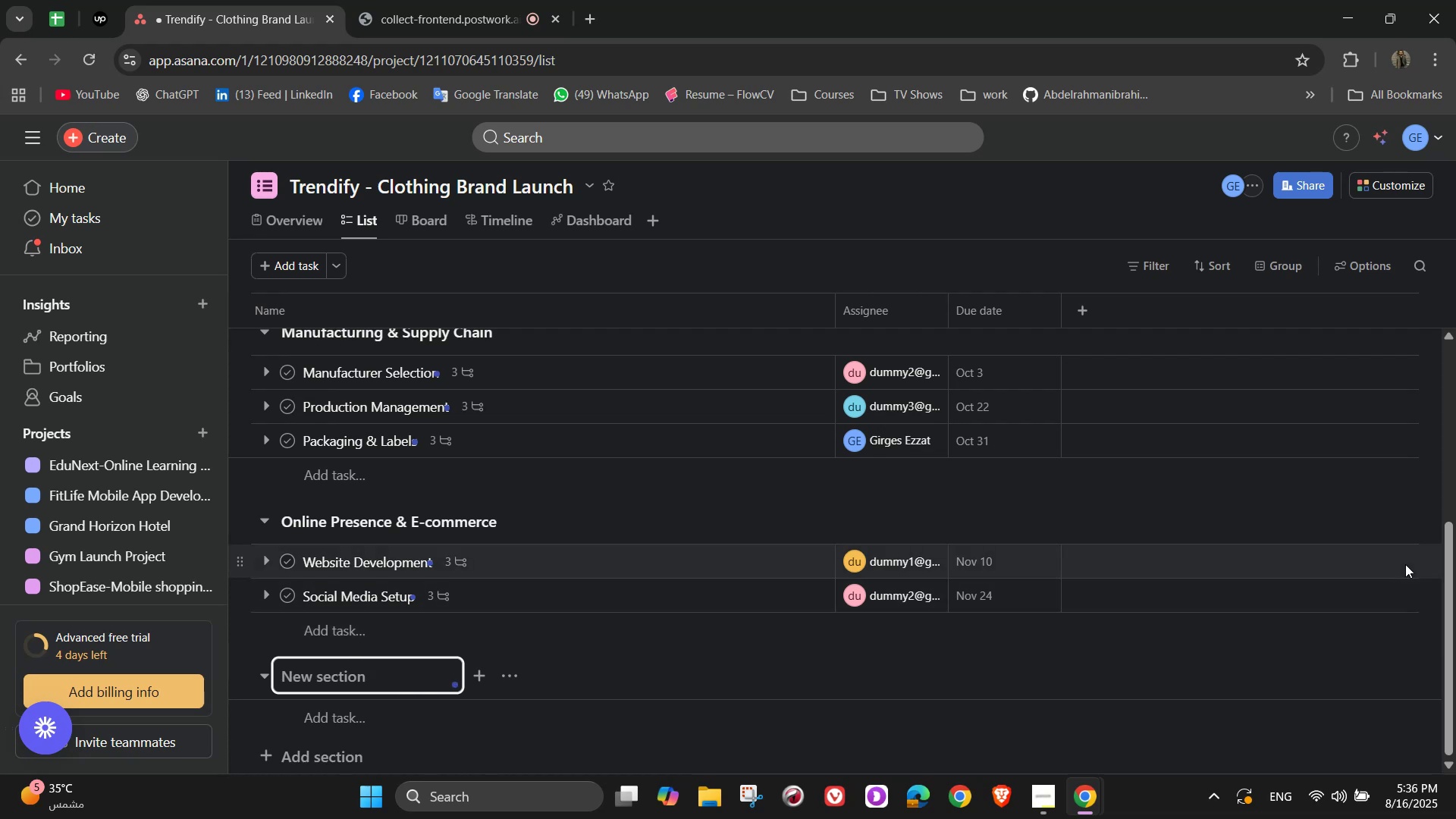 
key(S)
 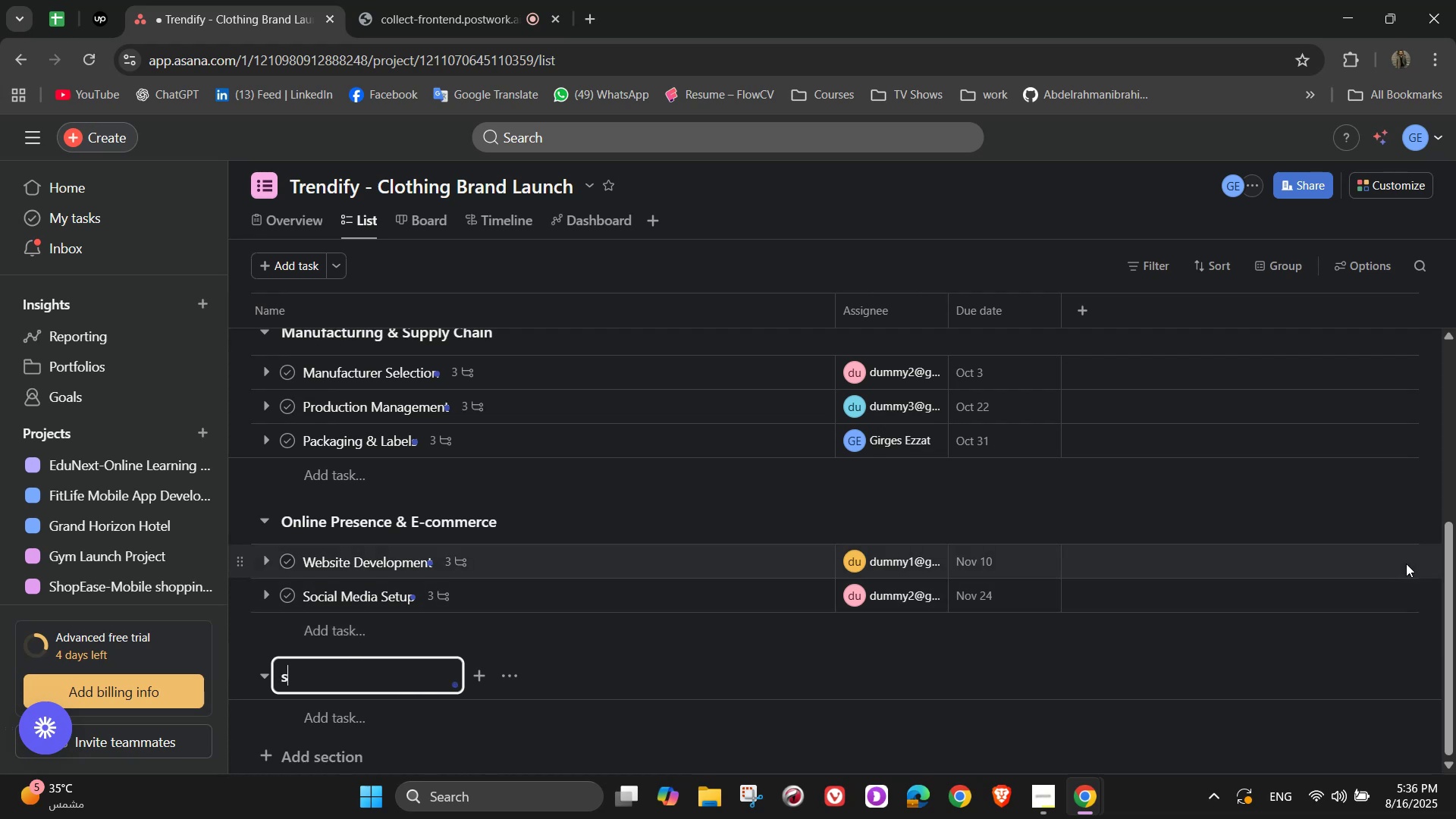 
key(Backspace)
 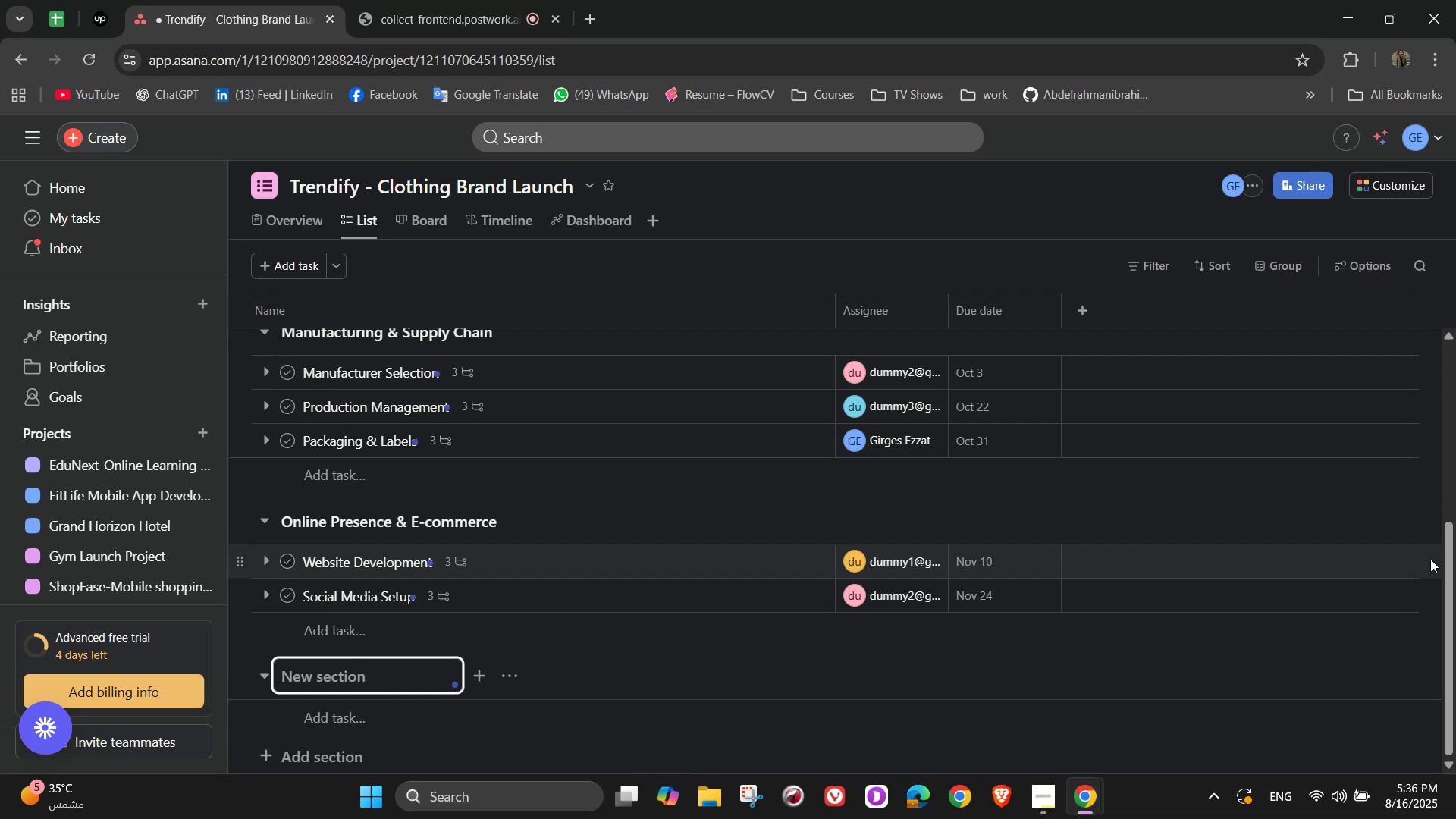 
key(S)
 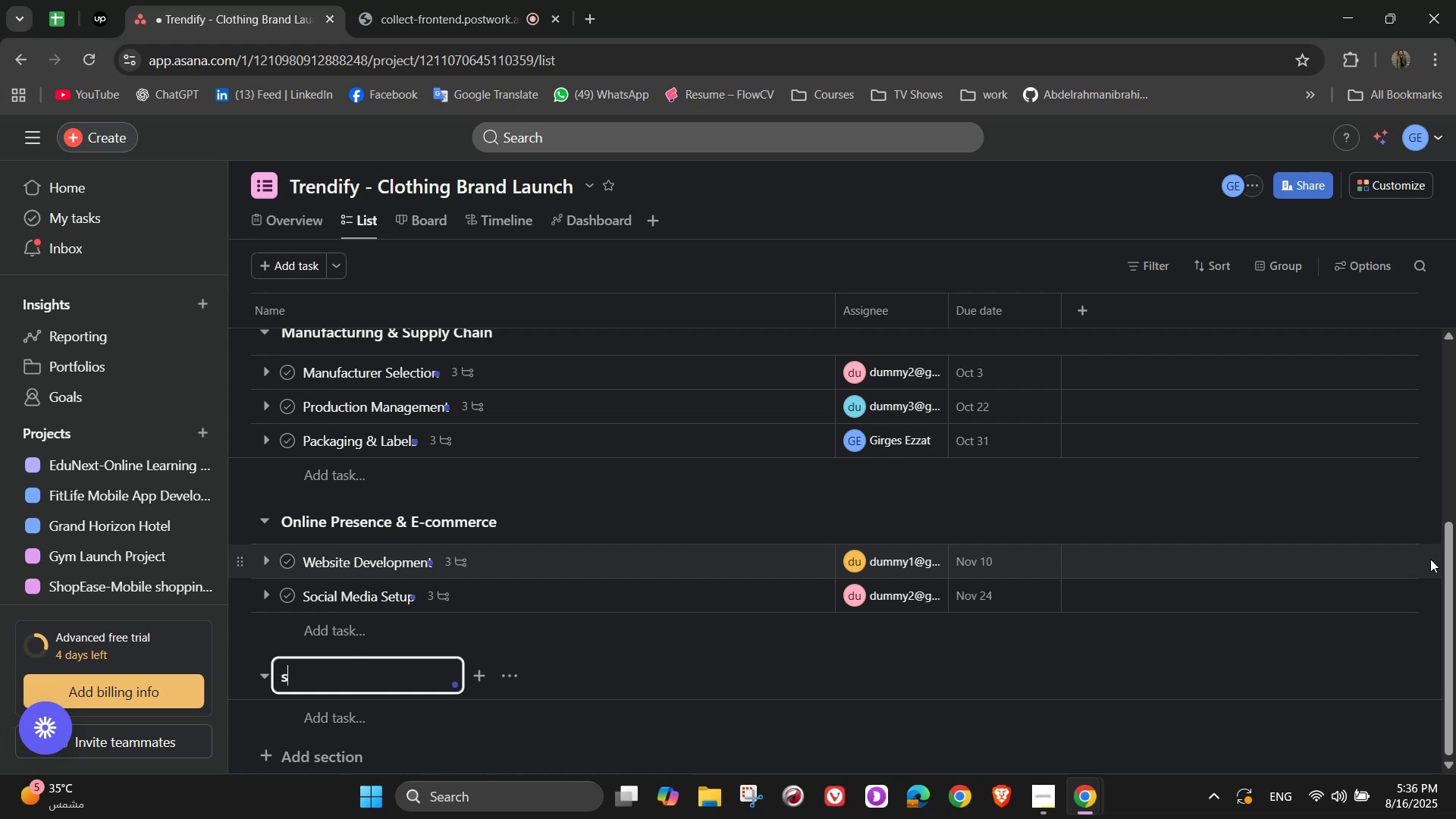 
key(Backspace)
 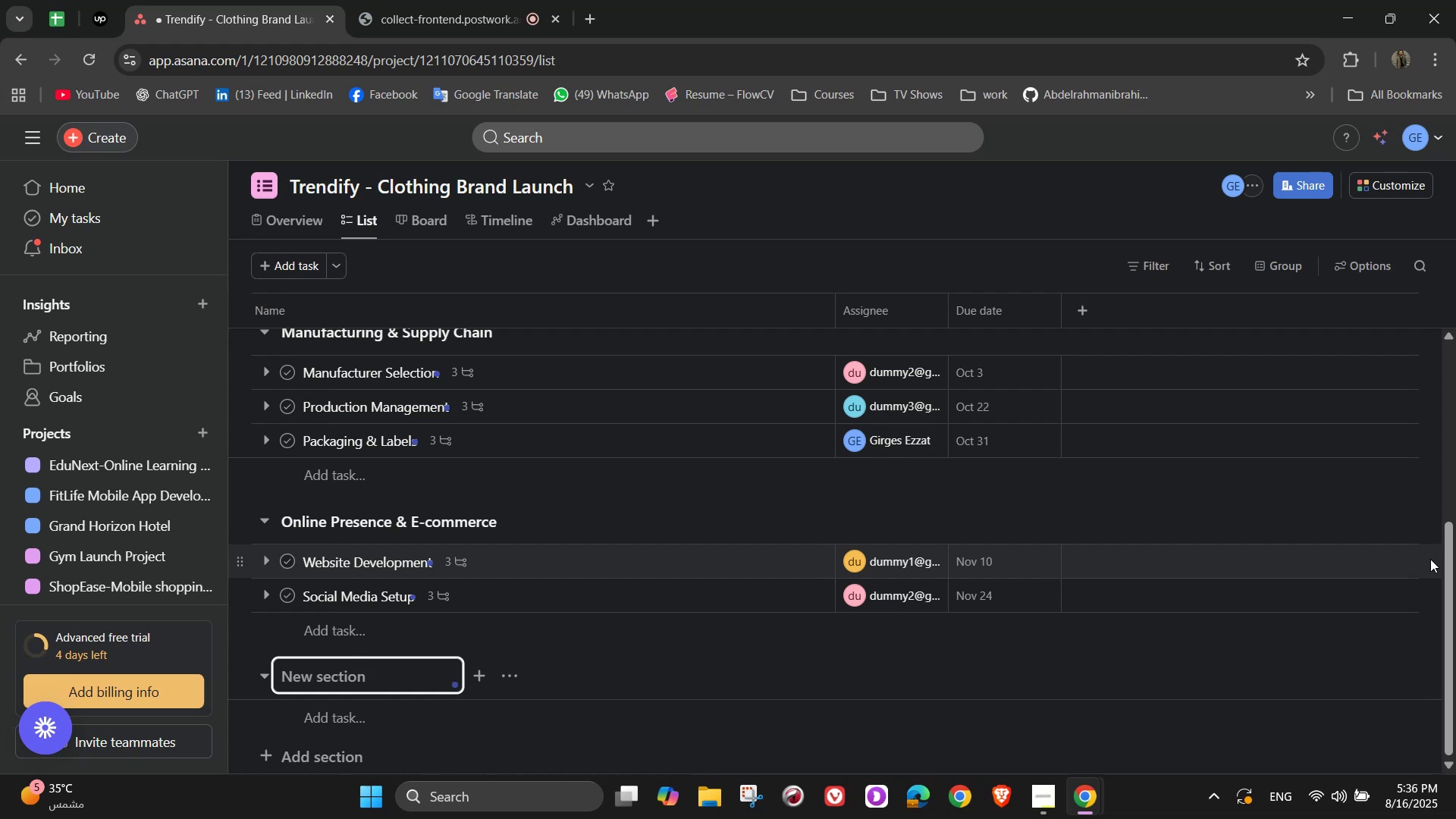 
key(S)
 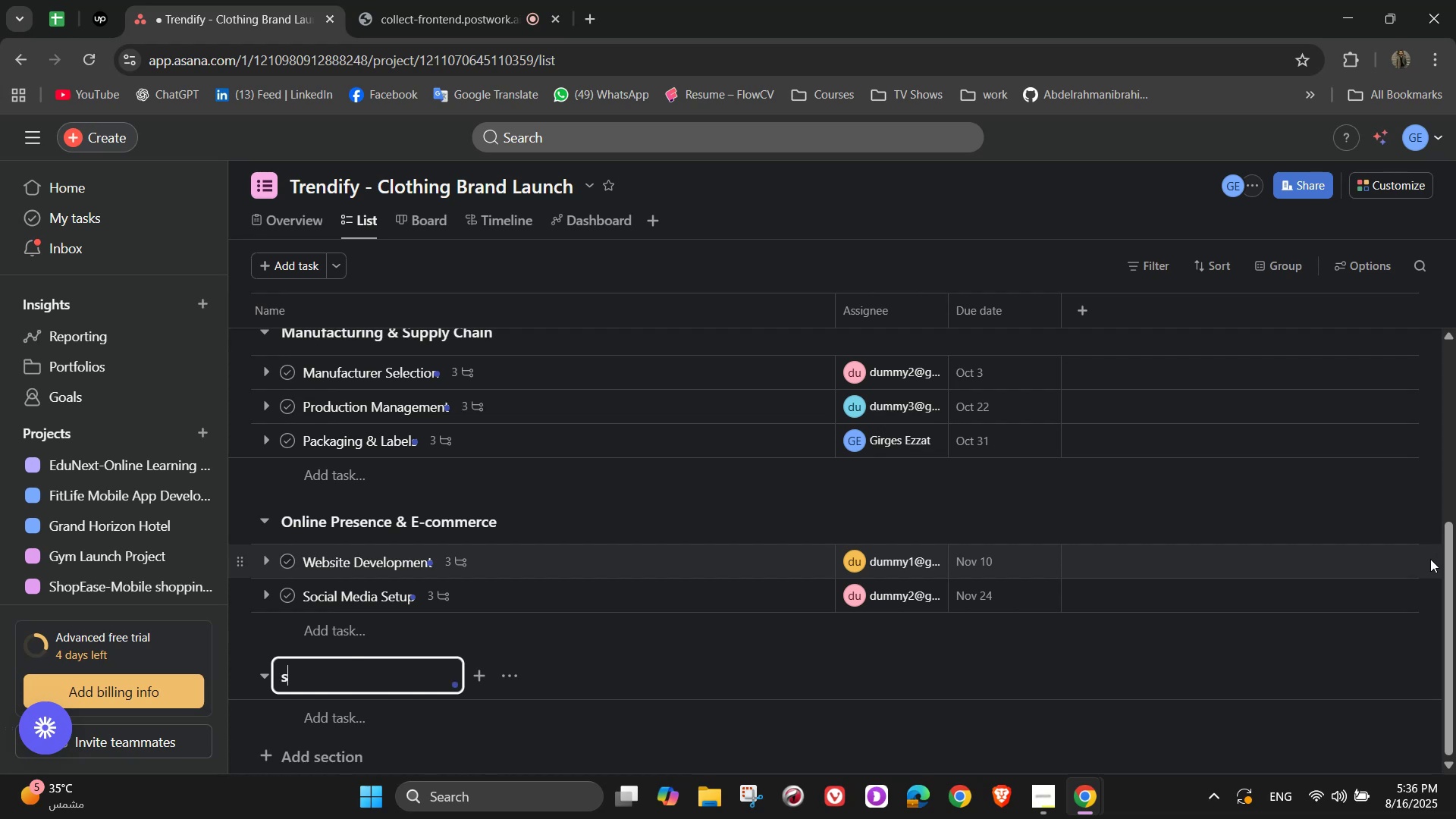 
key(Backspace)
 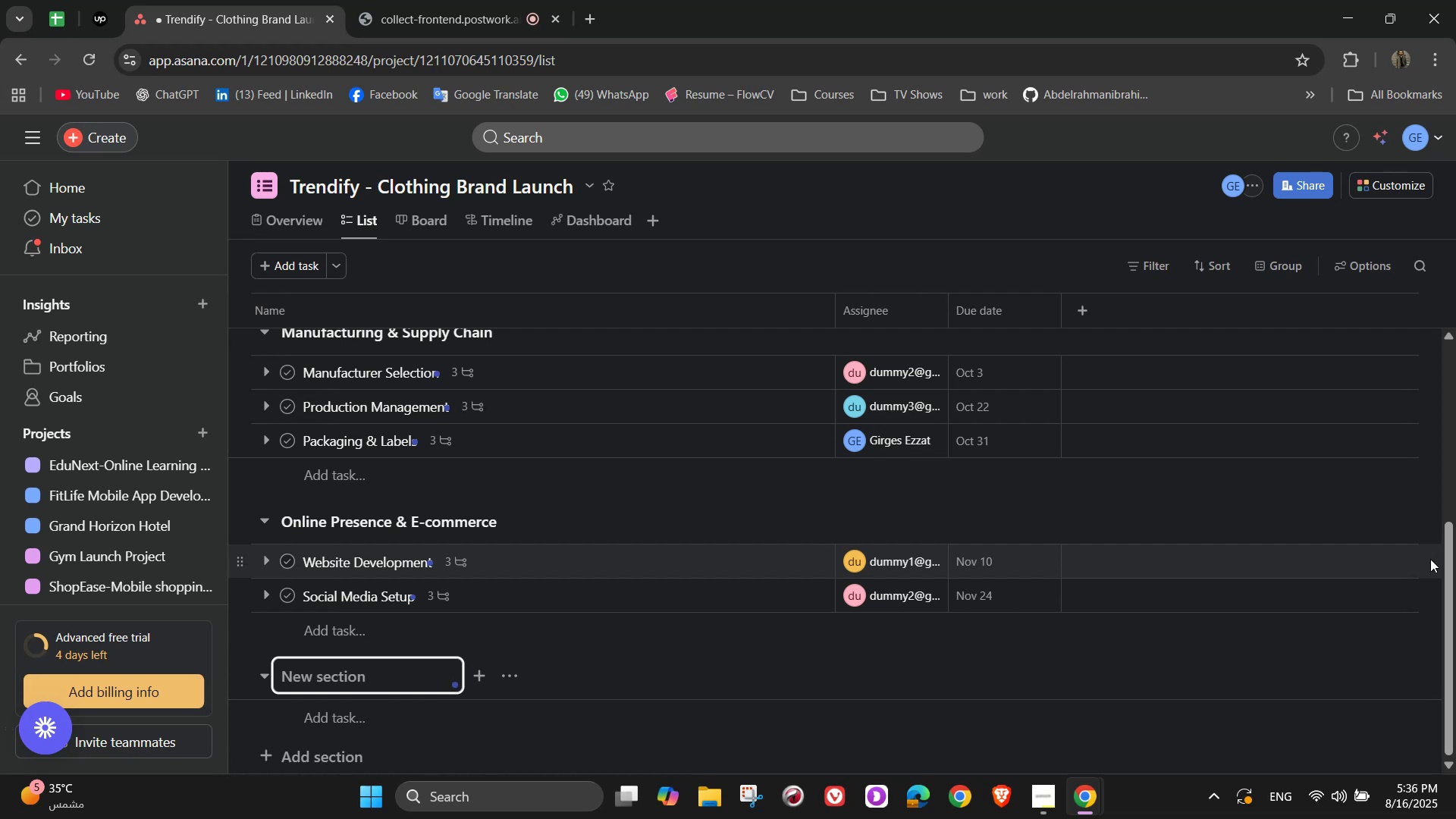 
hold_key(key=ShiftLeft, duration=1.52)
 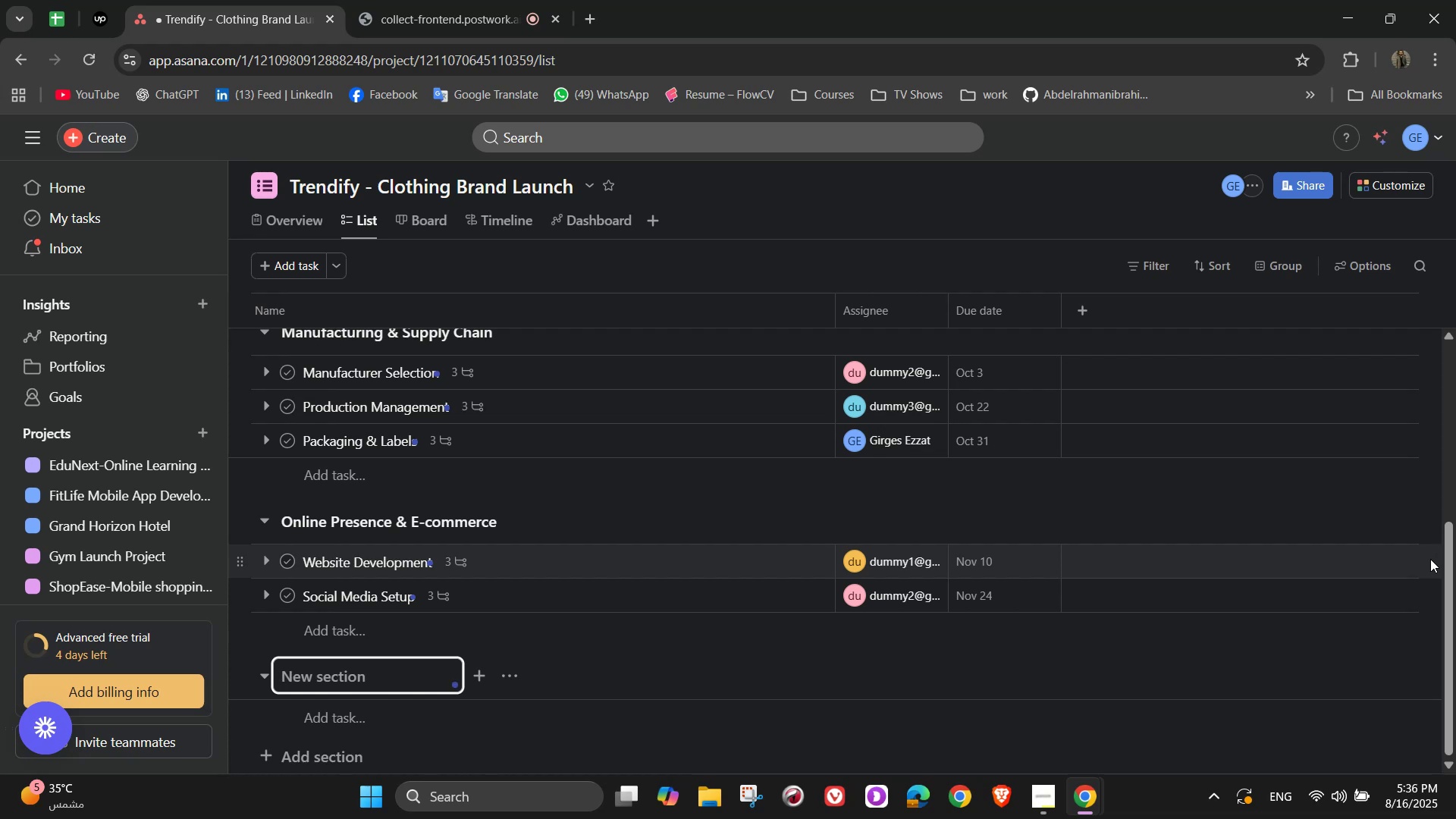 
hold_key(key=ShiftLeft, duration=1.51)
 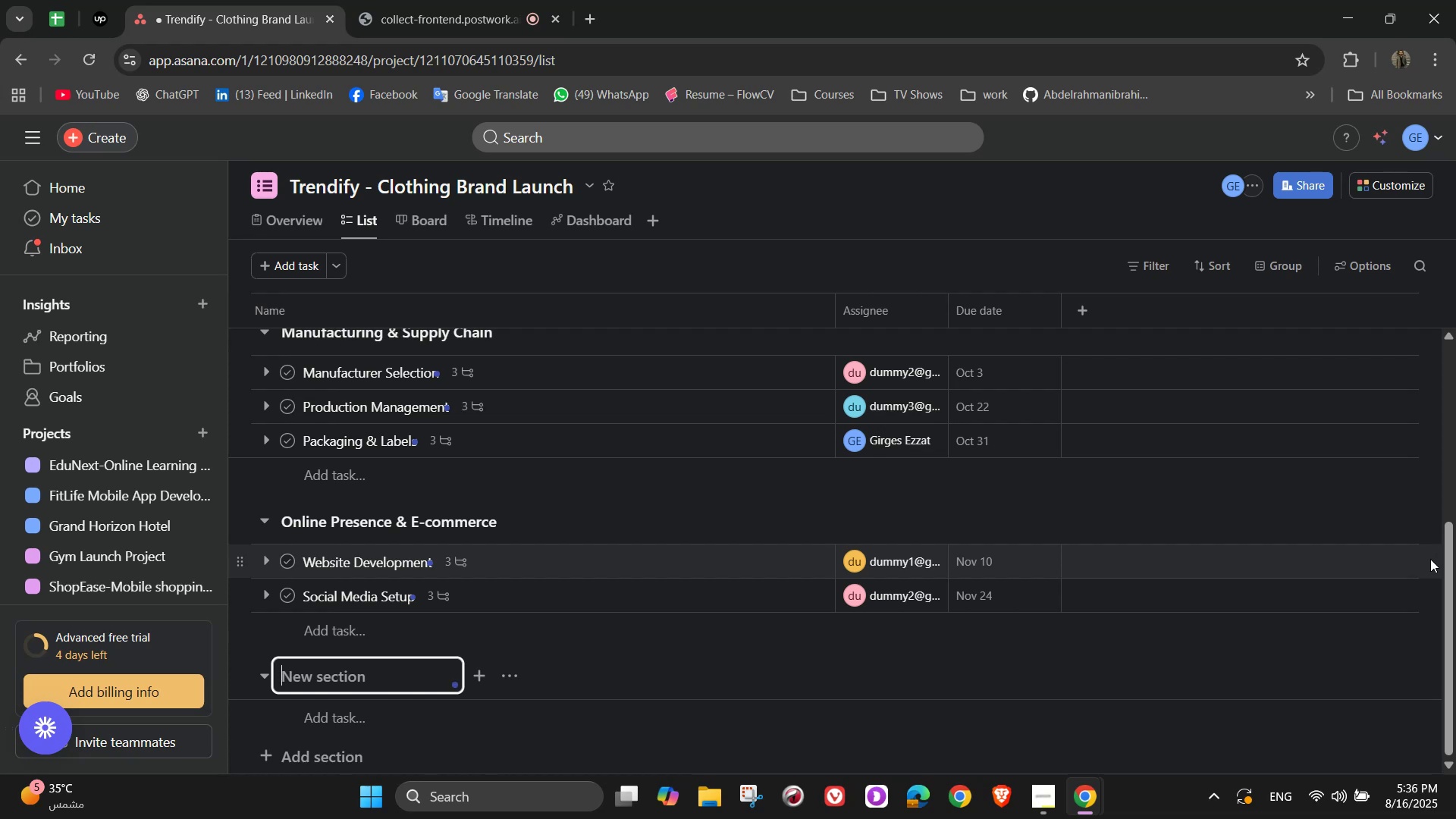 
hold_key(key=ShiftLeft, duration=1.51)
 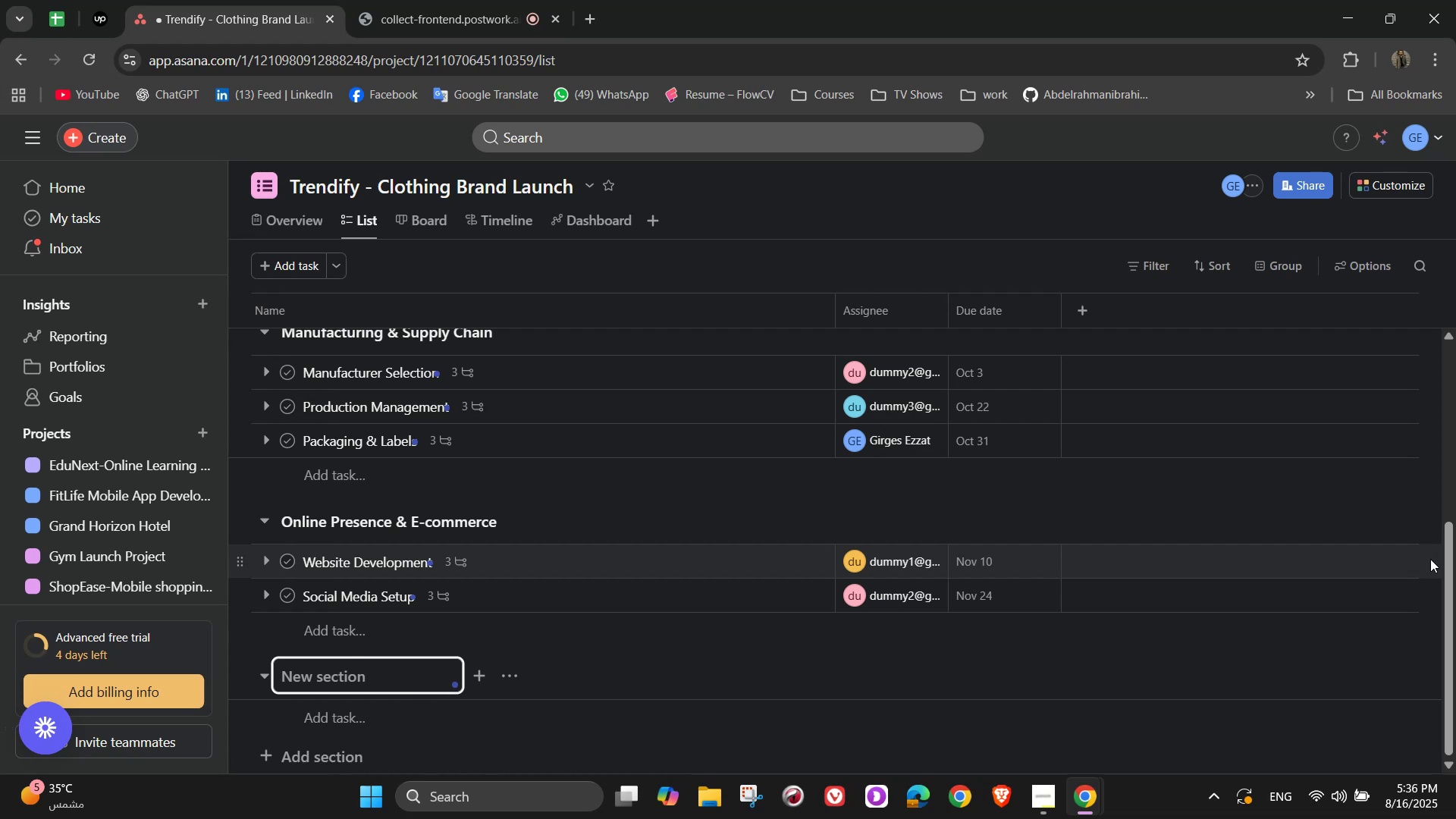 
hold_key(key=ShiftLeft, duration=0.84)
 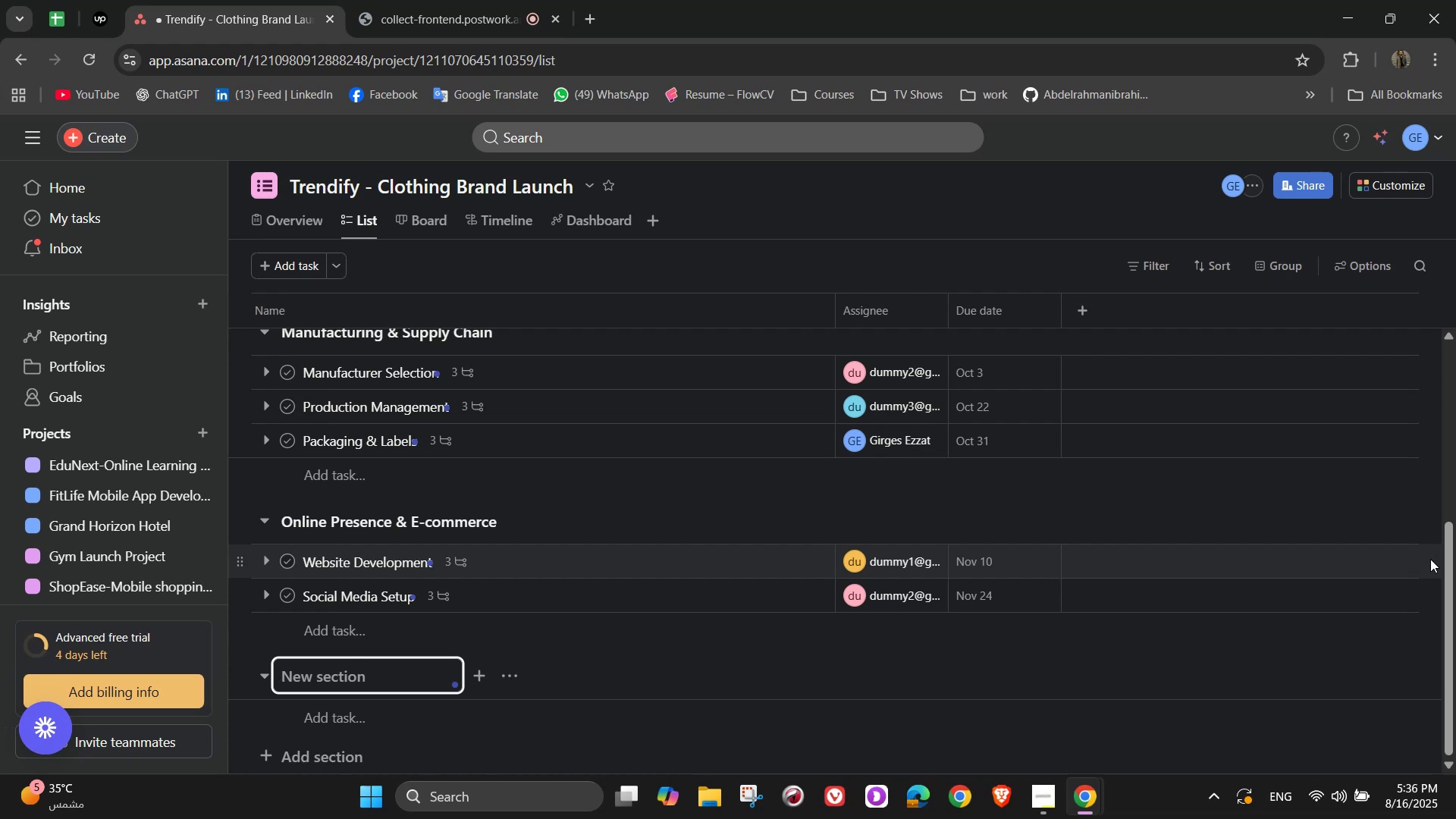 
wait(22.79)
 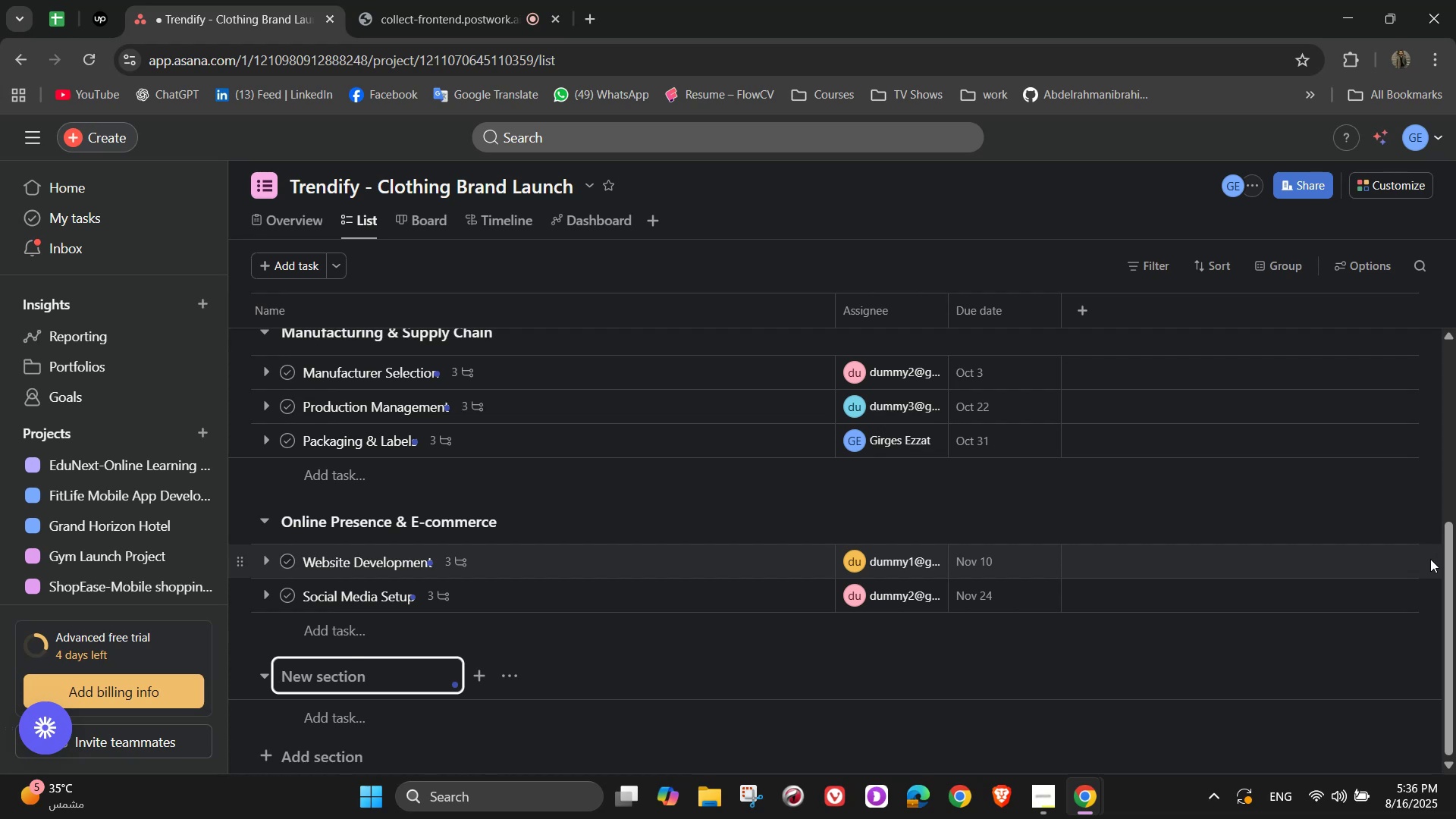 
type(s)
key(Backspace)
type(Marketing & Sl)
key(Backspace)
type(ales)
 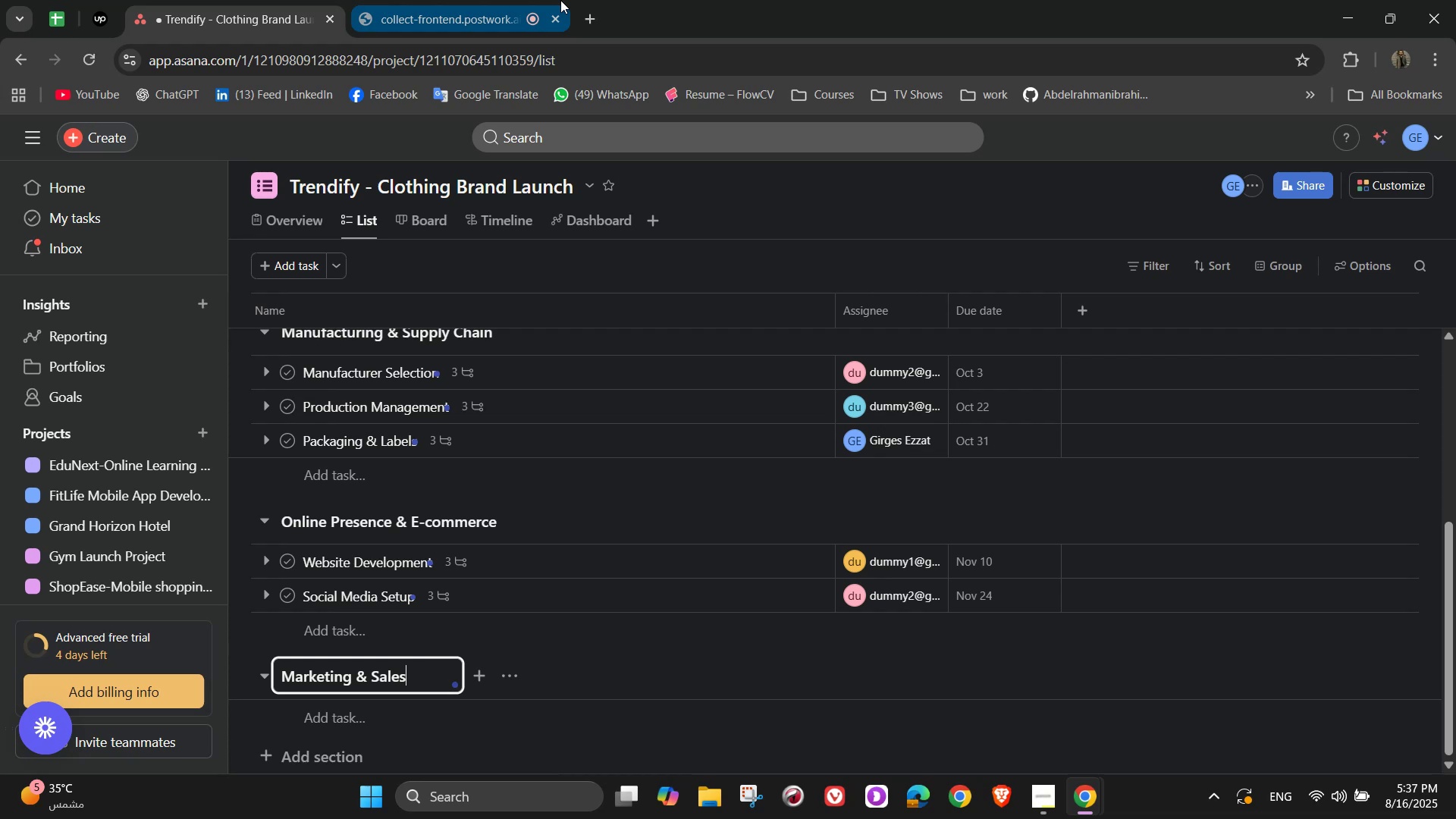 
wait(12.35)
 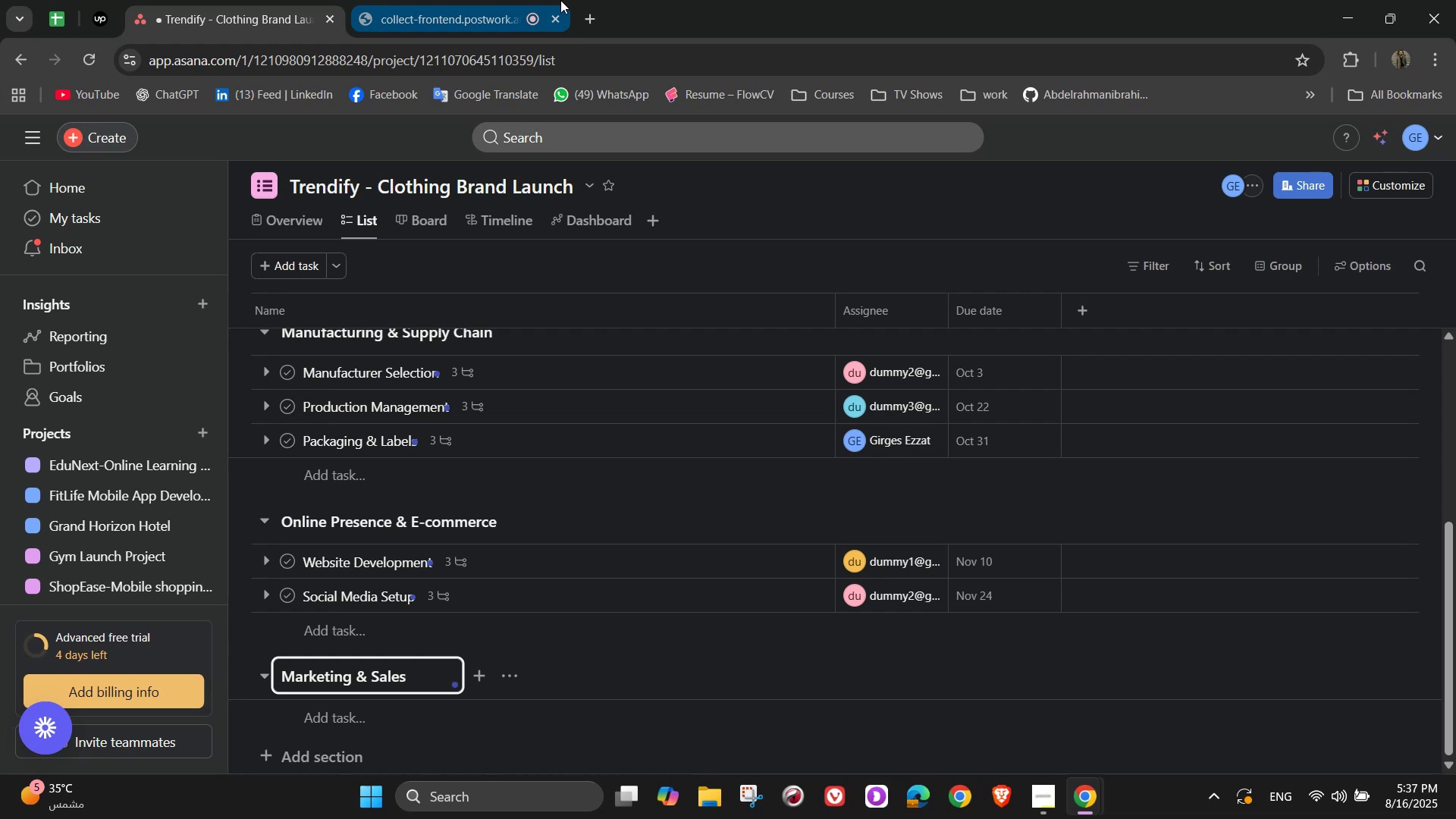 
left_click([417, 0])
 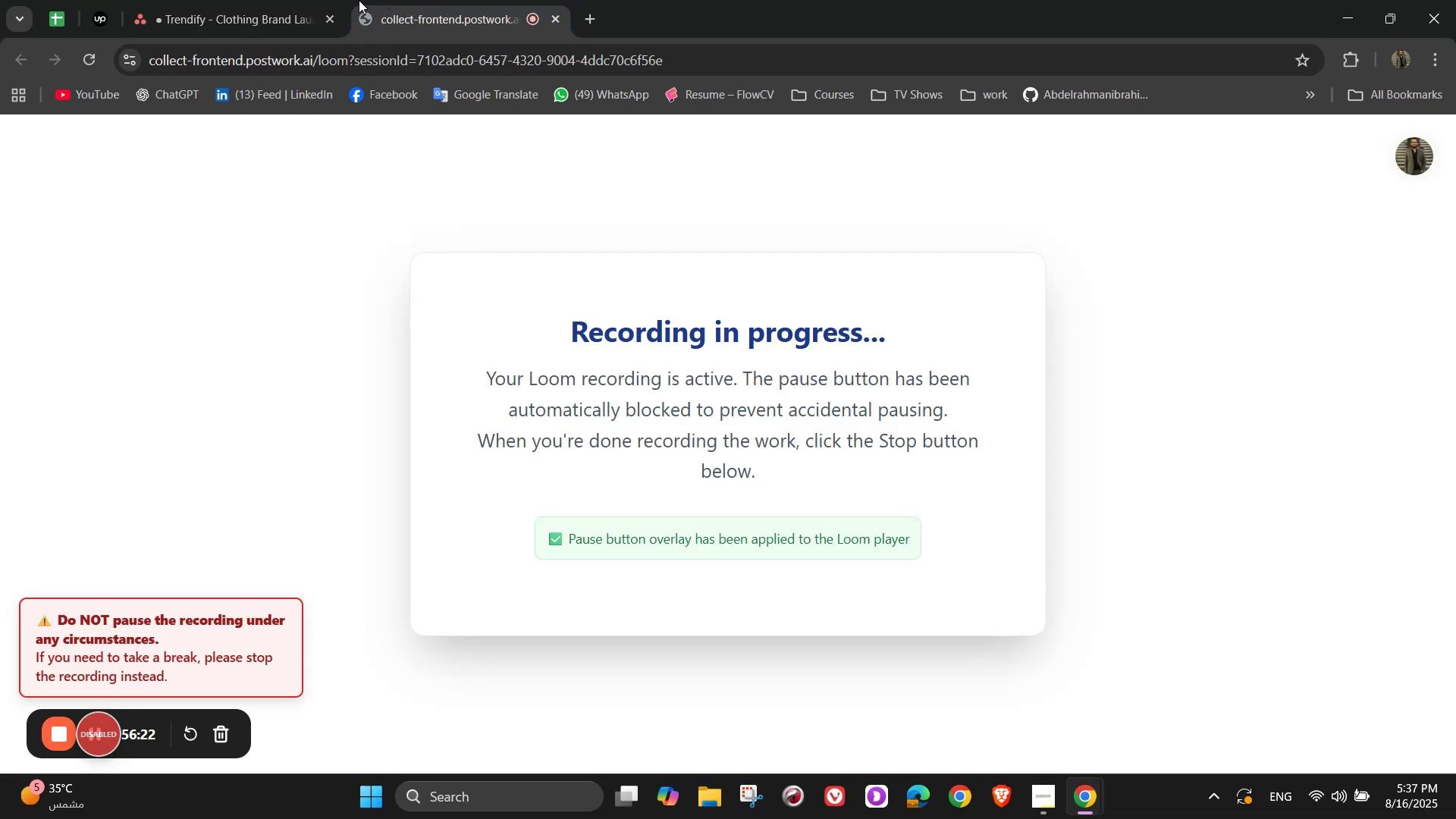 
left_click([279, 29])
 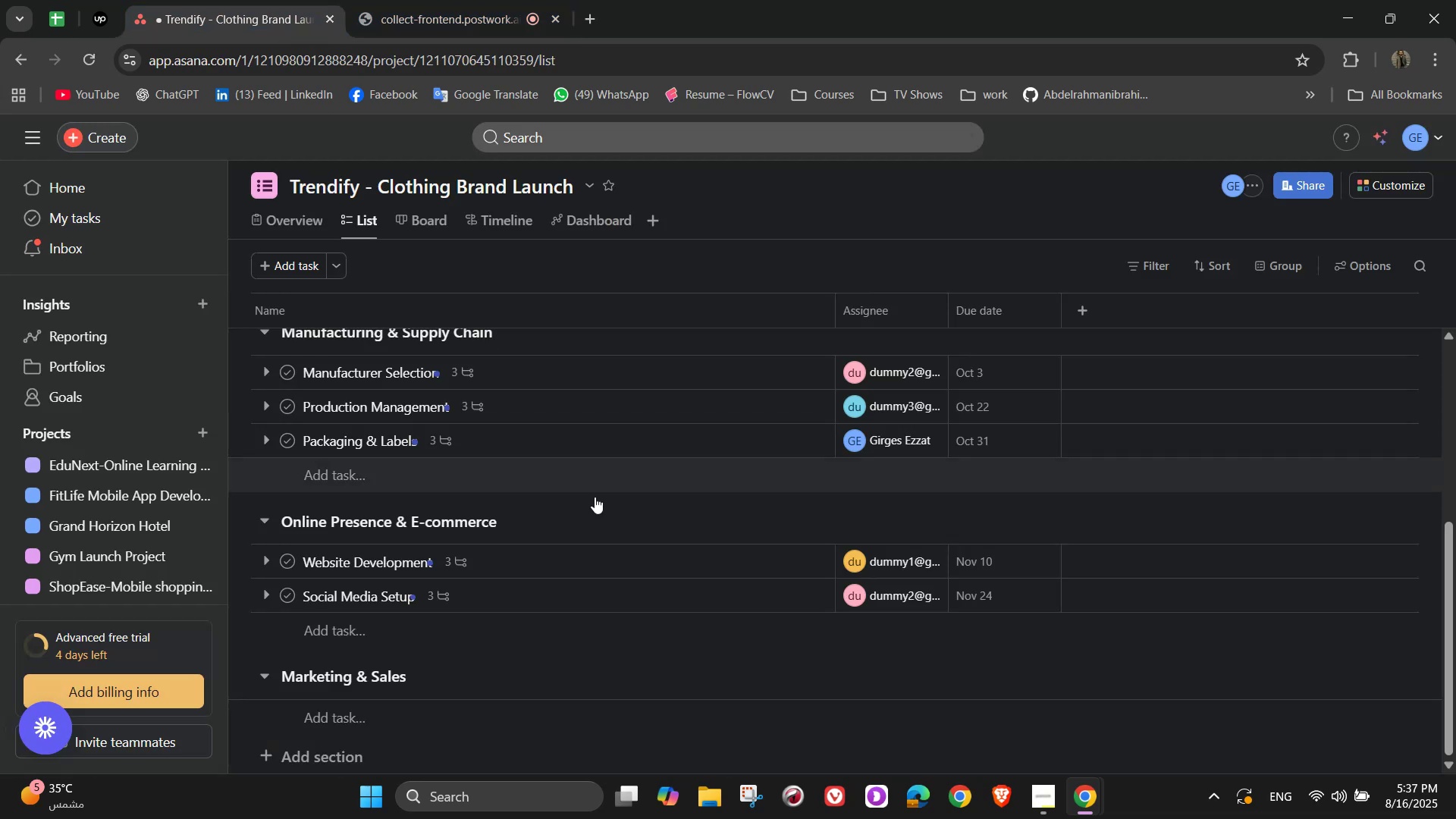 
scroll: coordinate [469, 513], scroll_direction: up, amount: 3.0
 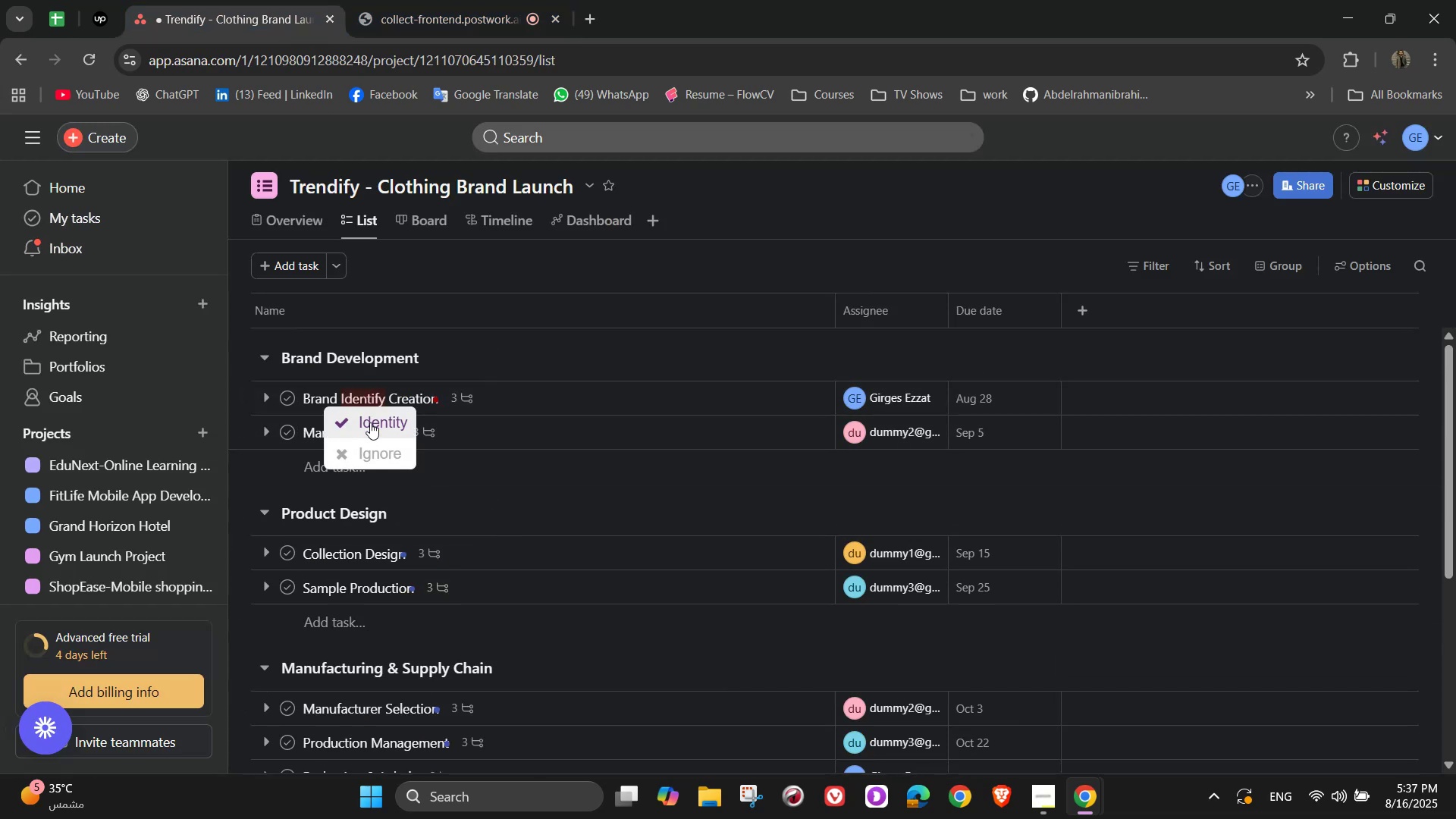 
left_click([371, 423])
 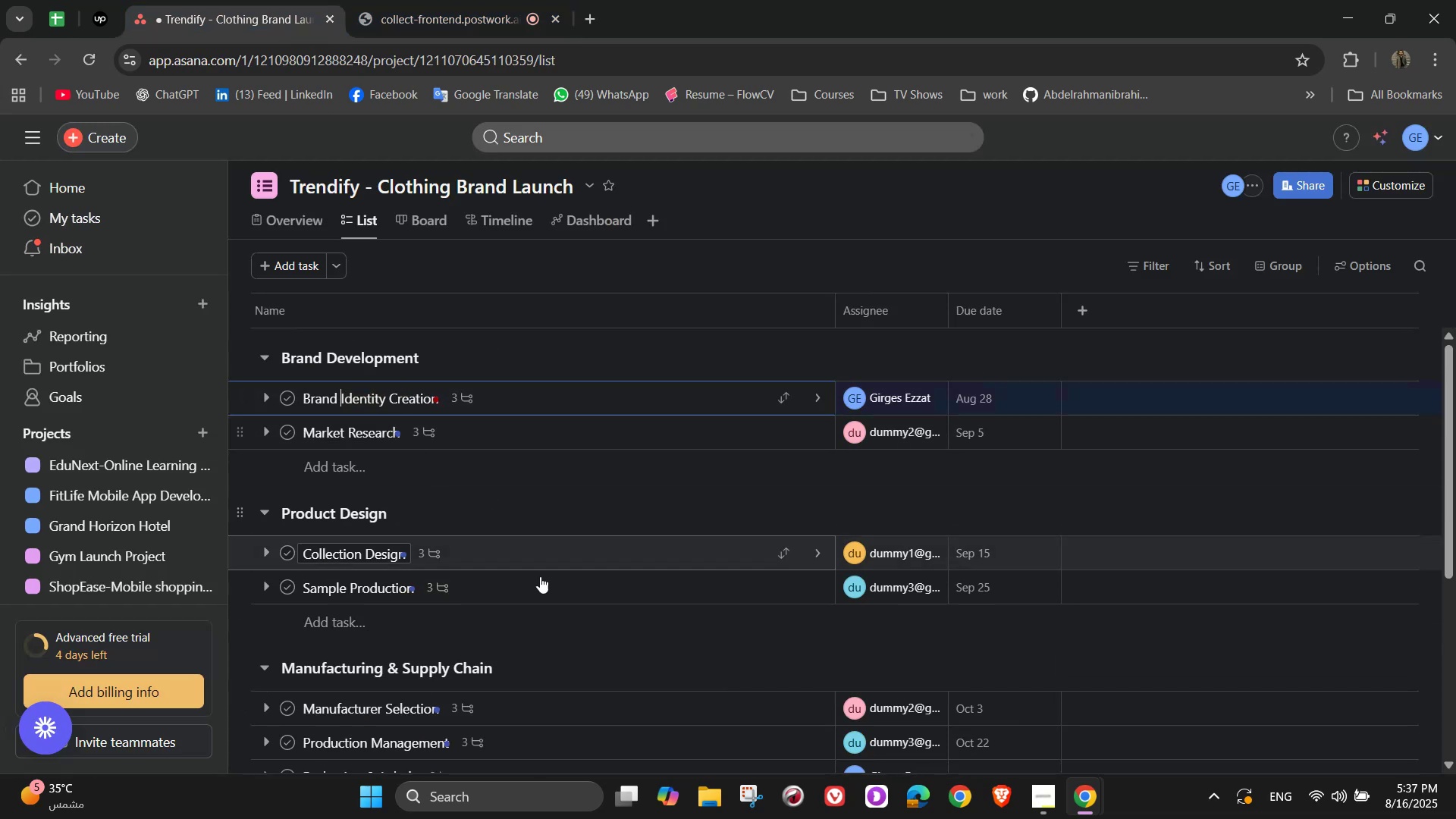 
scroll: coordinate [645, 654], scroll_direction: down, amount: 11.0
 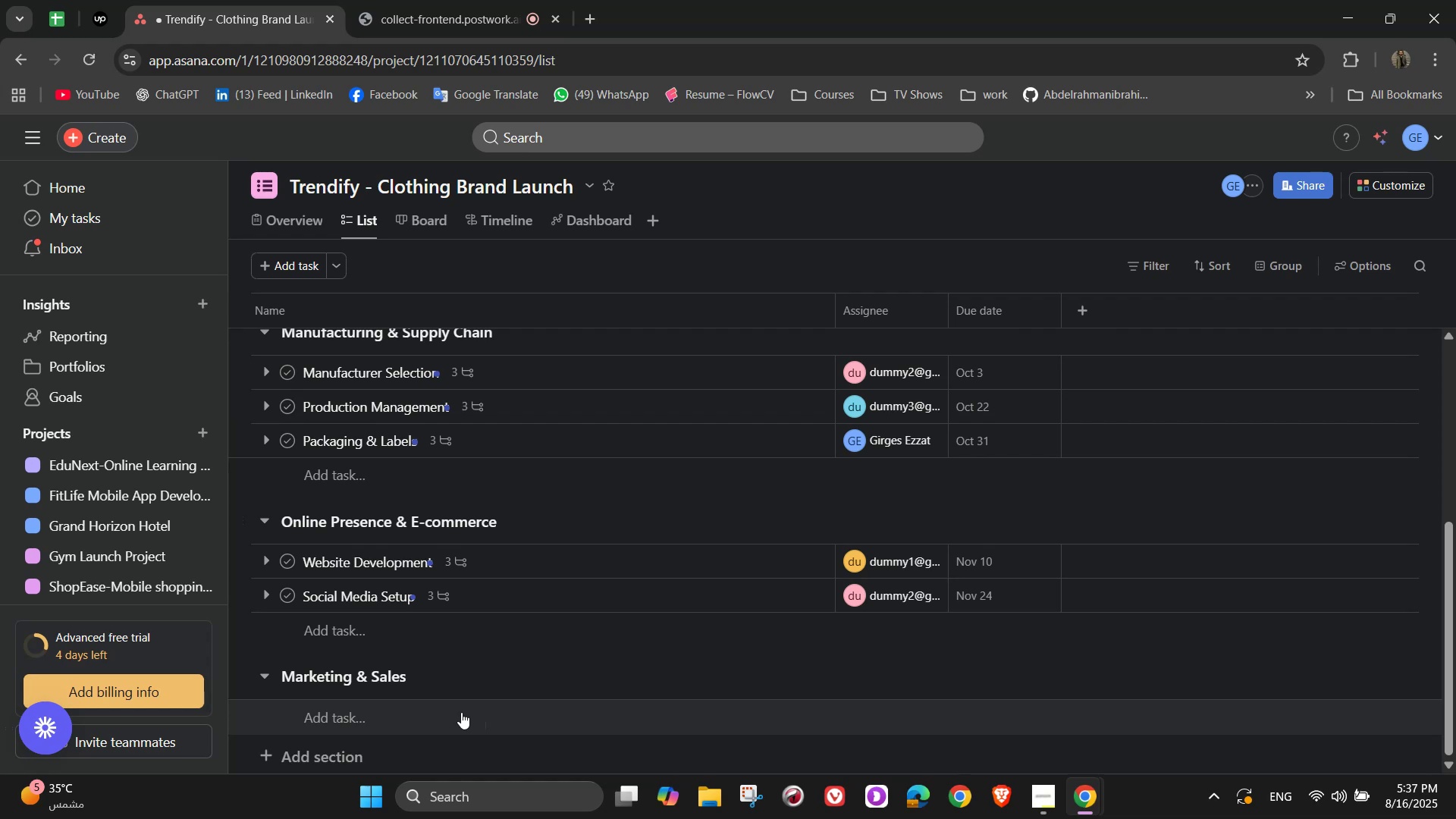 
left_click([410, 720])
 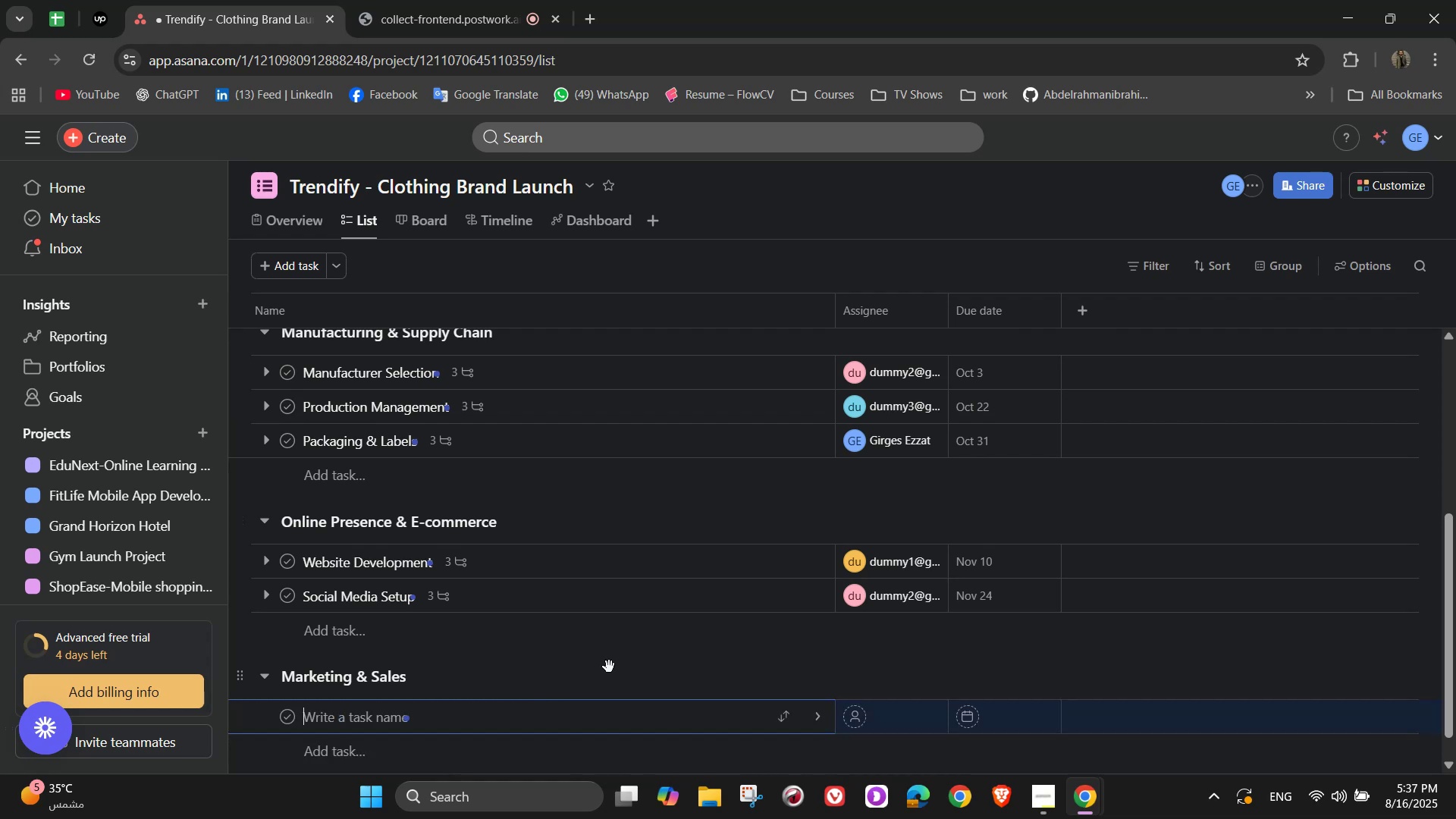 
scroll: coordinate [811, 617], scroll_direction: down, amount: 4.0
 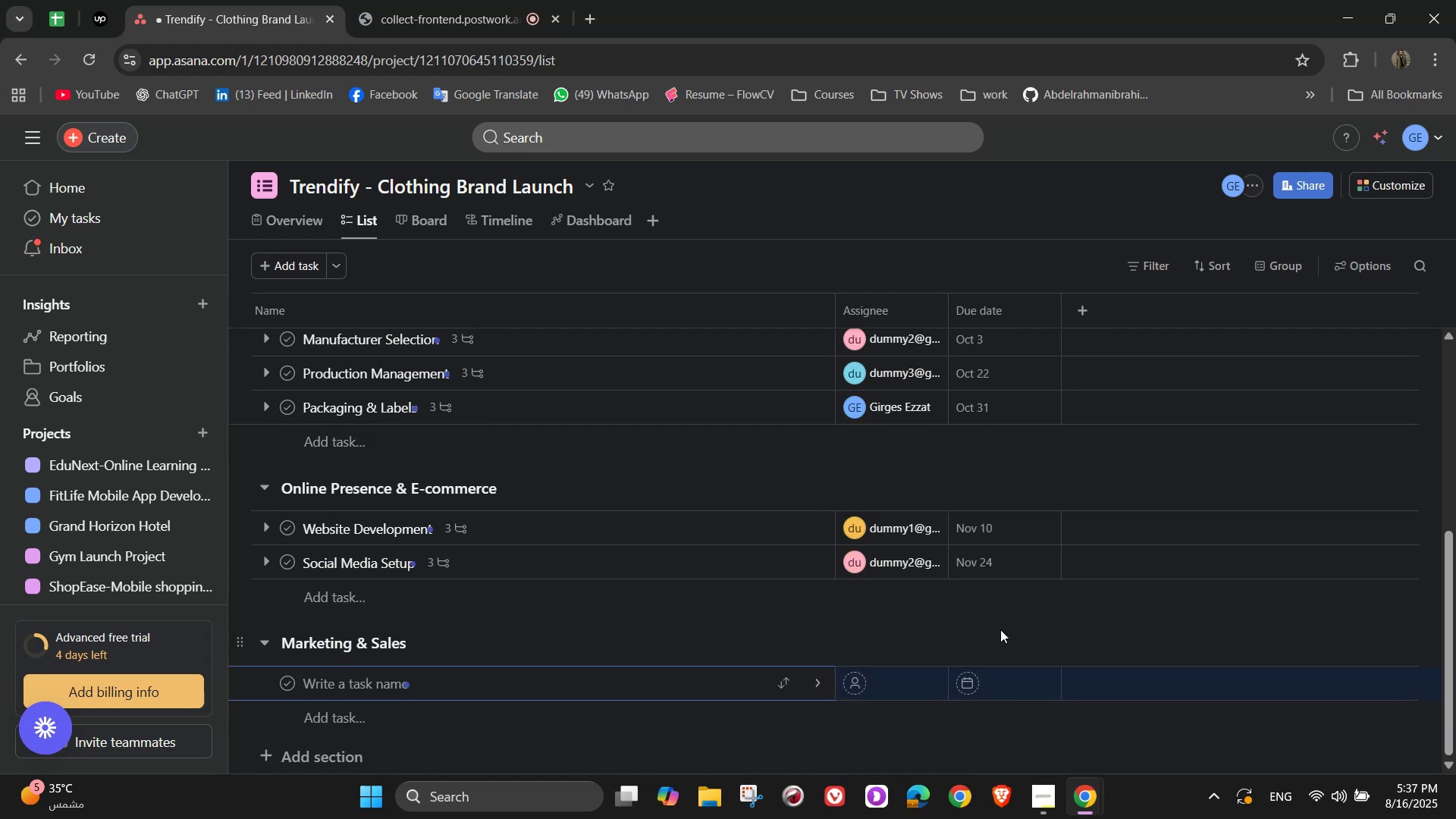 
type(Build hype )
key(Backspace)
type(Prwe)
key(Backspace)
key(Backspace)
type(e )
key(Backspace)
type(-Launch Campain)
key(Backspace)
type(gn )
key(Backspace)
 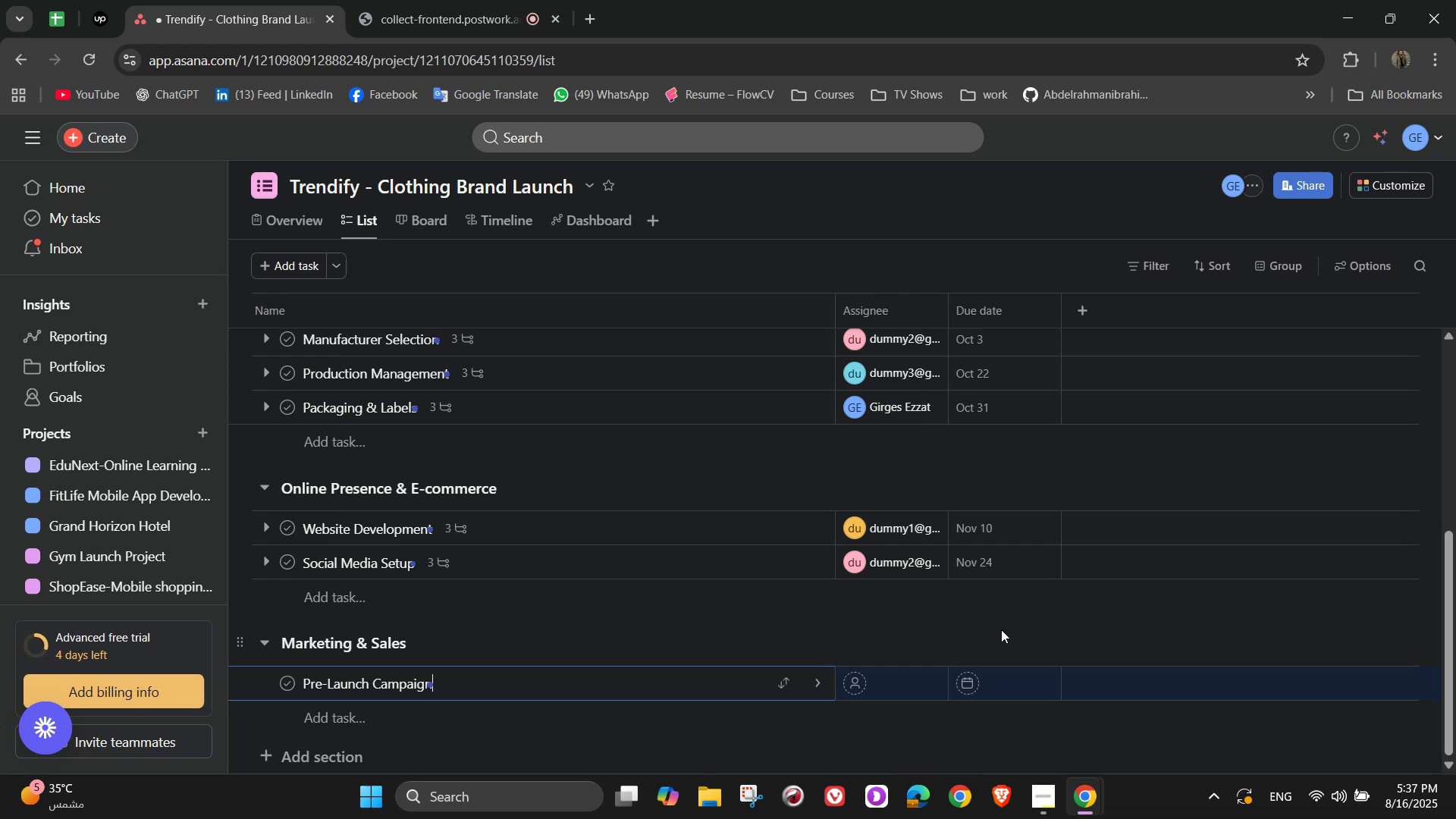 
left_click([810, 689])
 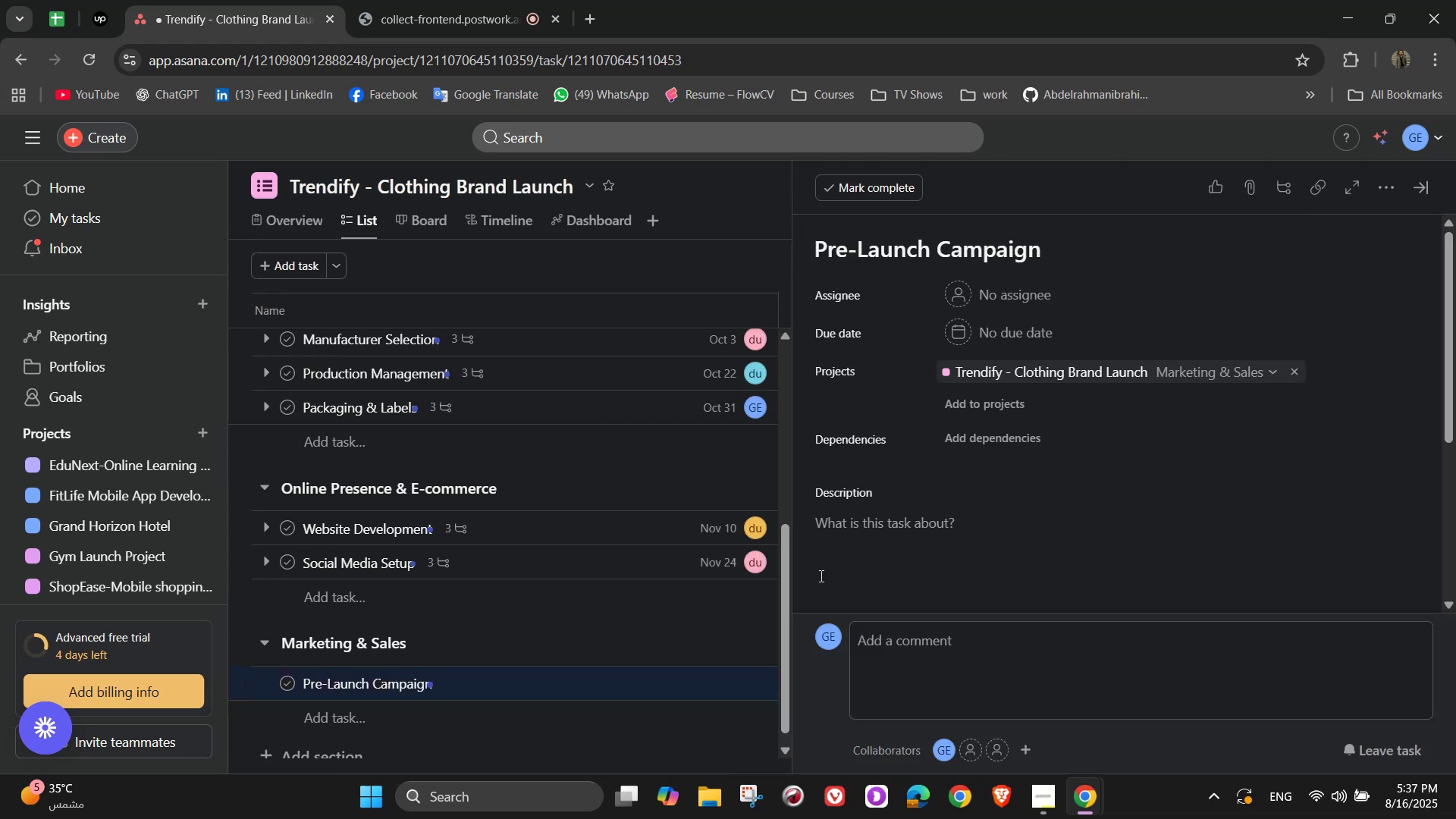 
left_click([971, 305])
 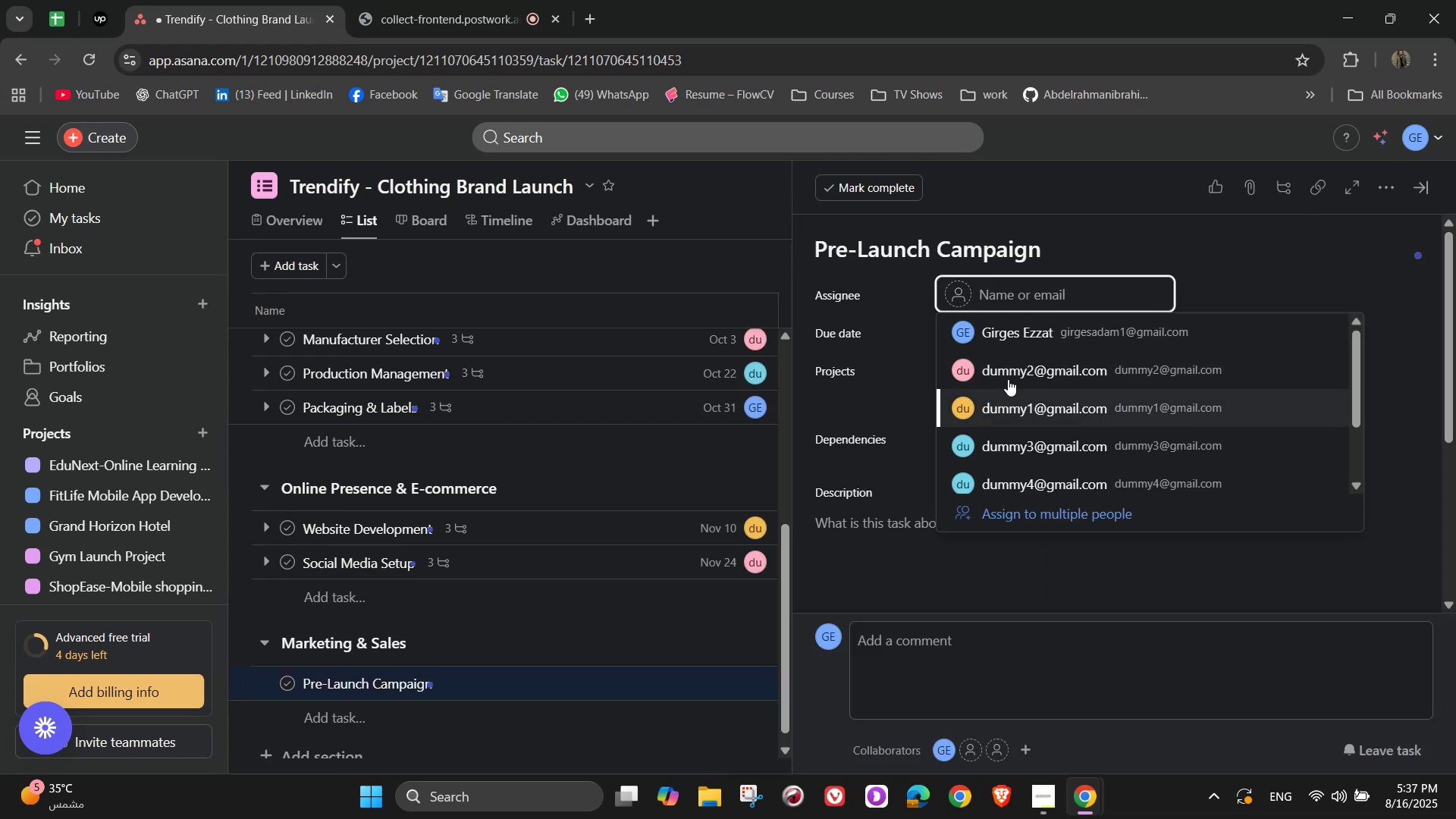 
left_click([1018, 327])
 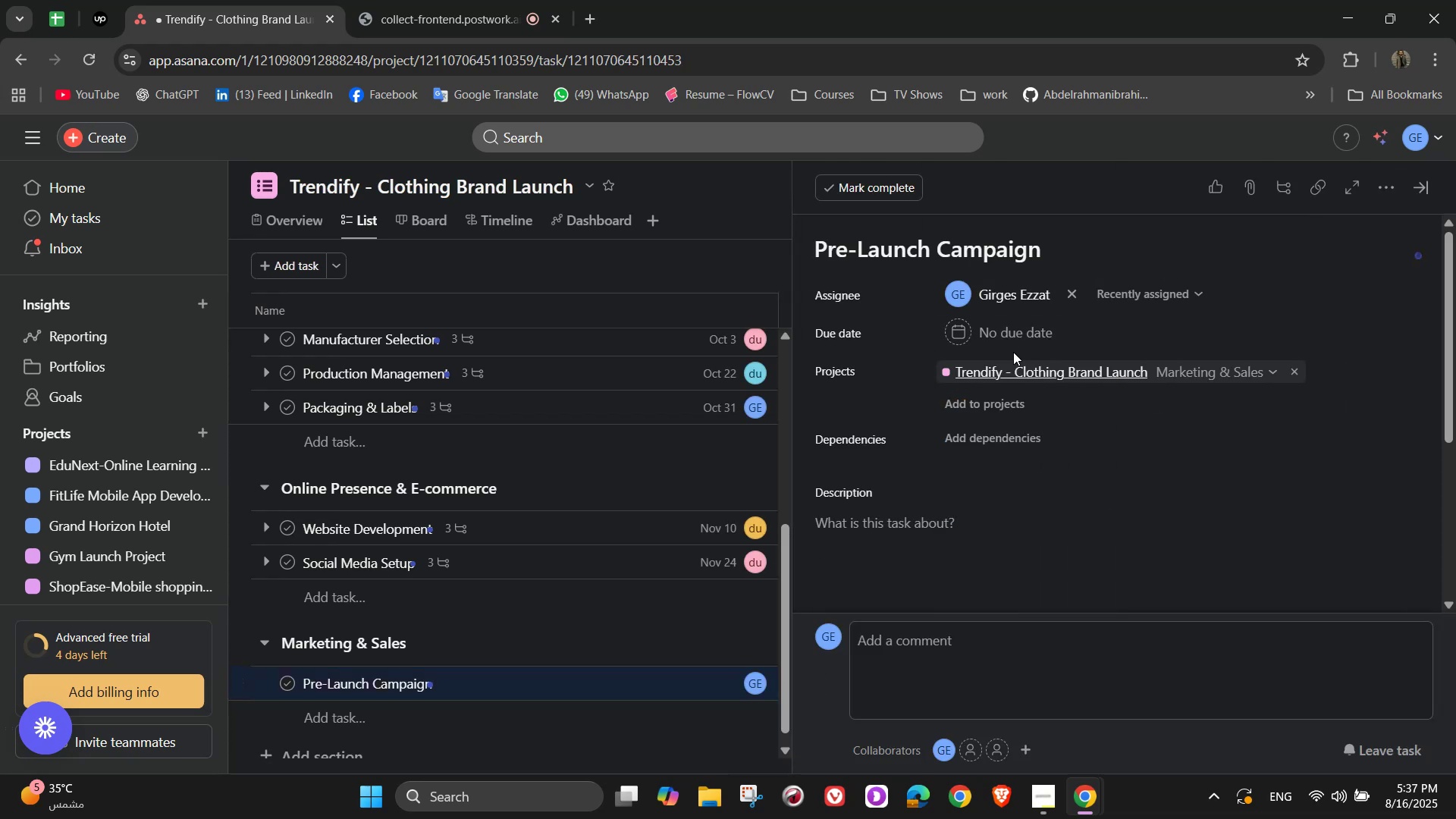 
left_click([993, 323])
 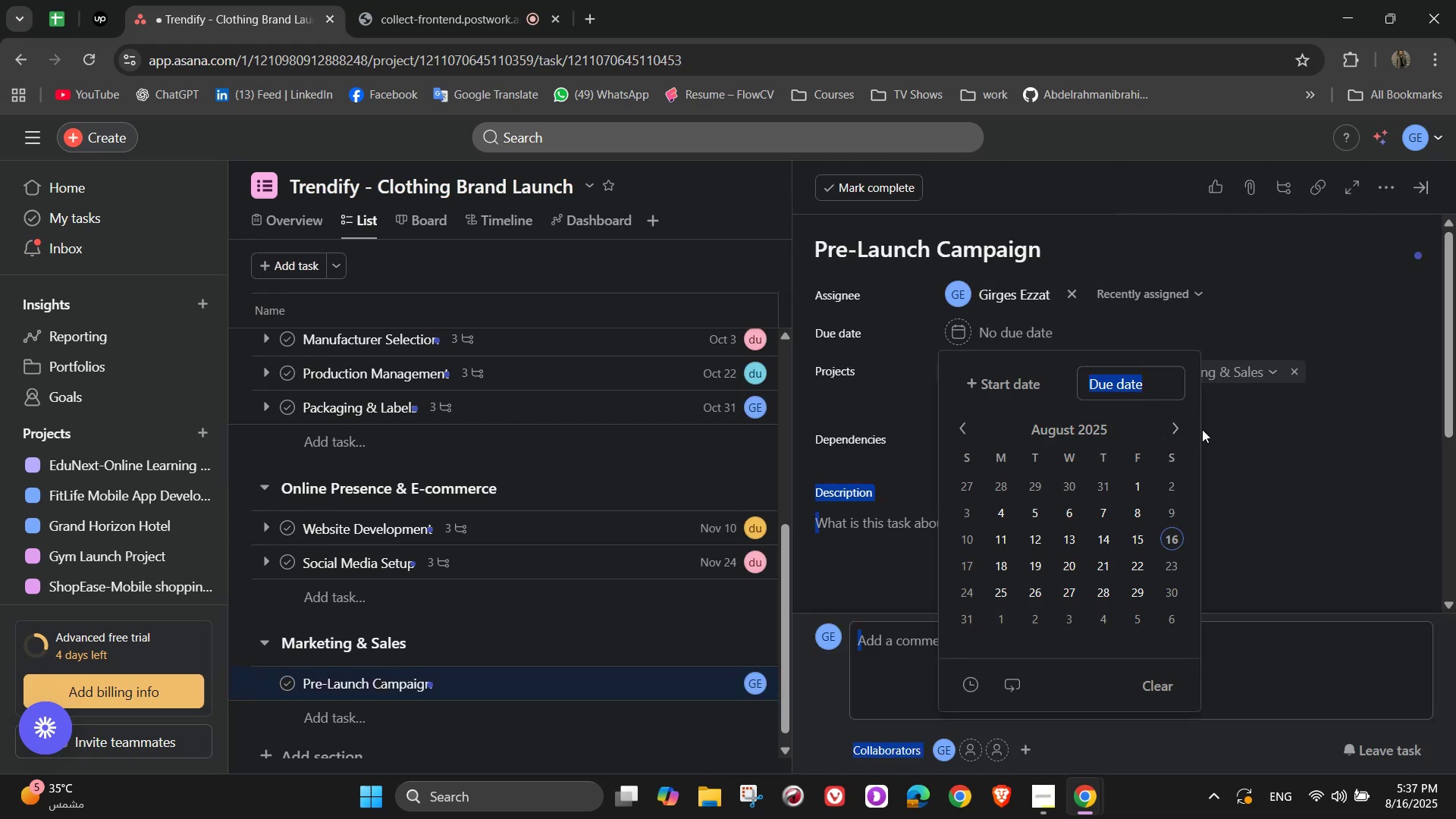 
double_click([1195, 429])
 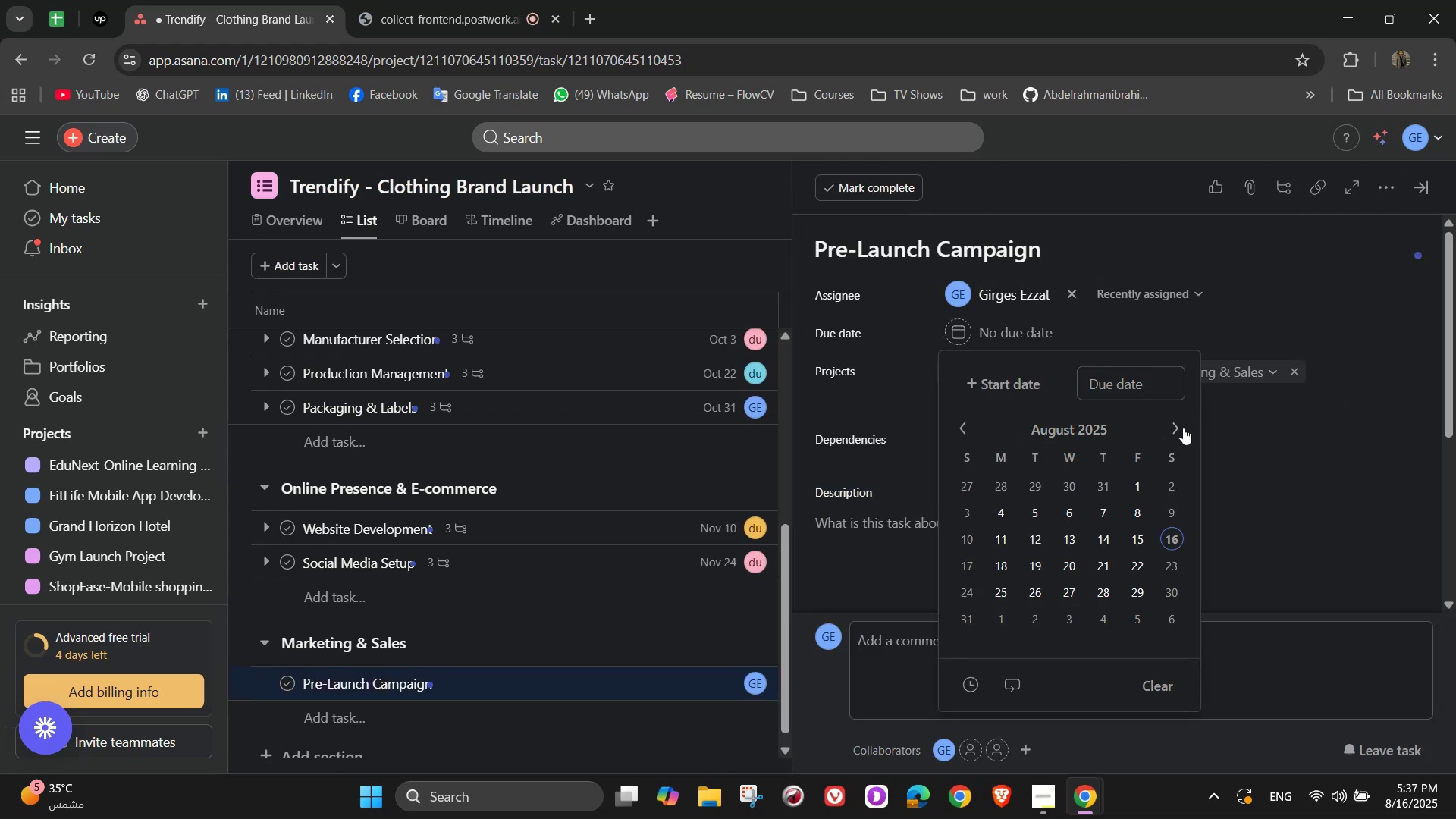 
triple_click([1181, 428])
 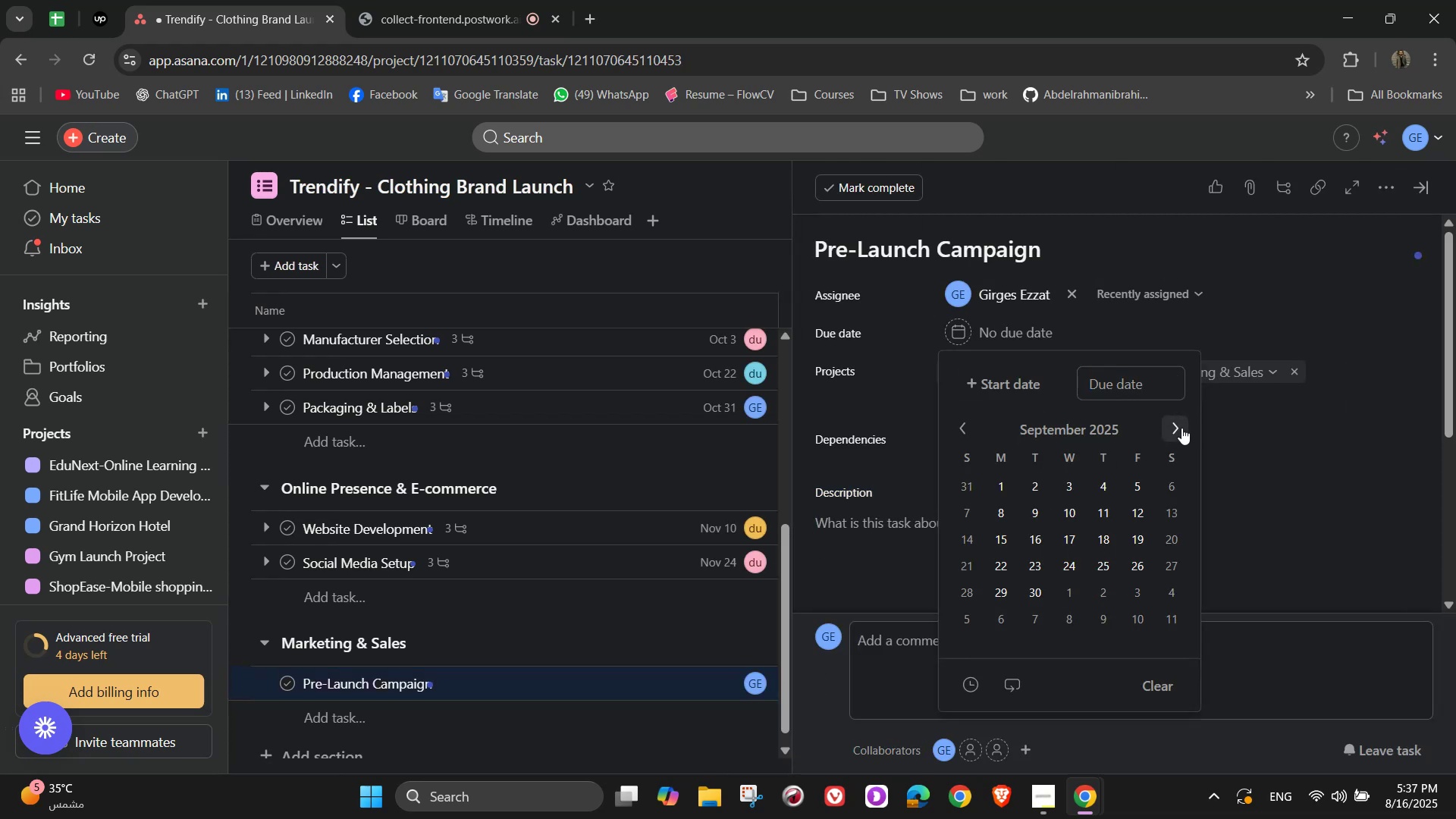 
triple_click([1181, 428])
 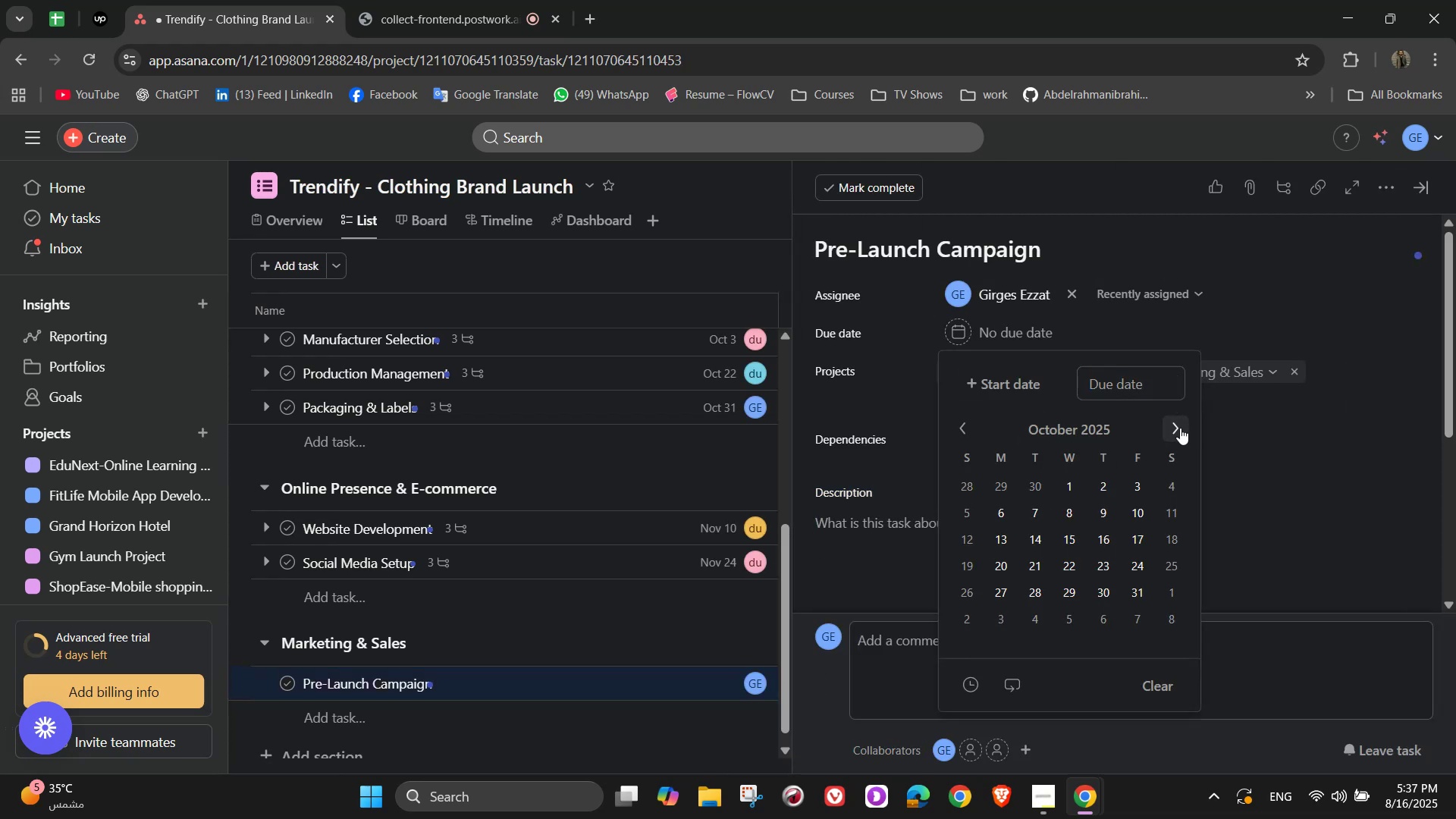 
left_click([1180, 428])
 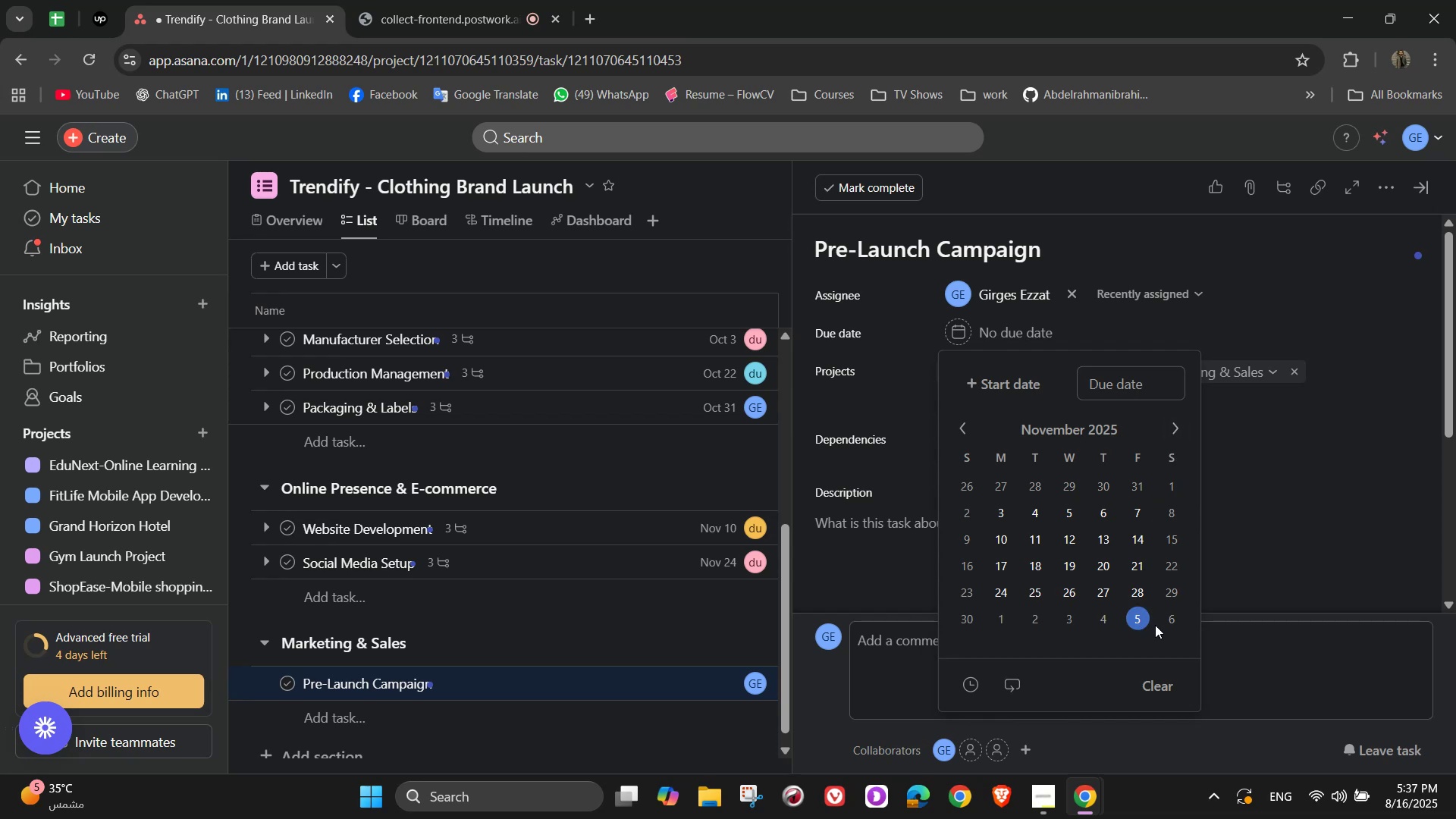 
double_click([1276, 468])
 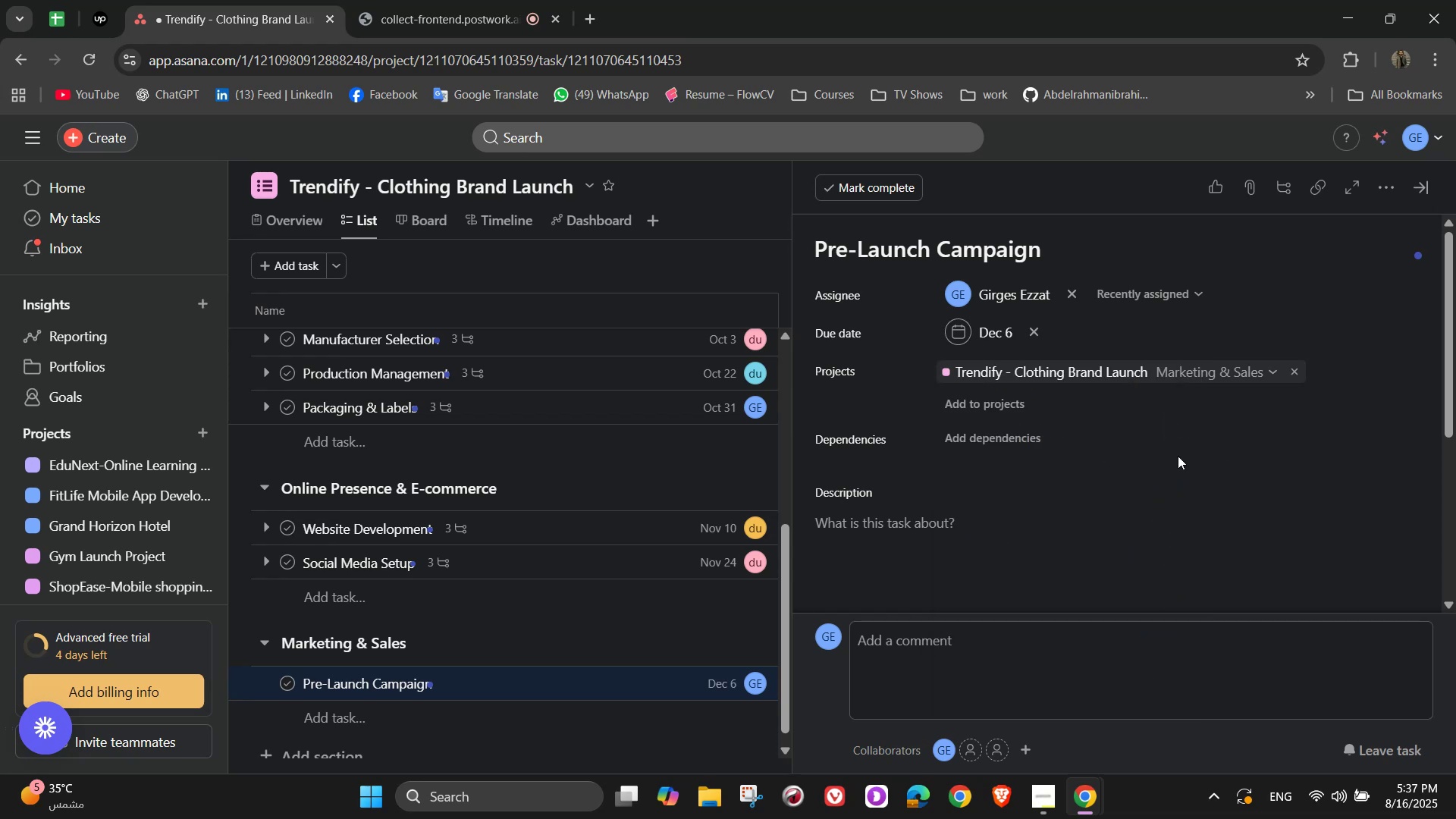 
scroll: coordinate [1114, 458], scroll_direction: down, amount: 2.0
 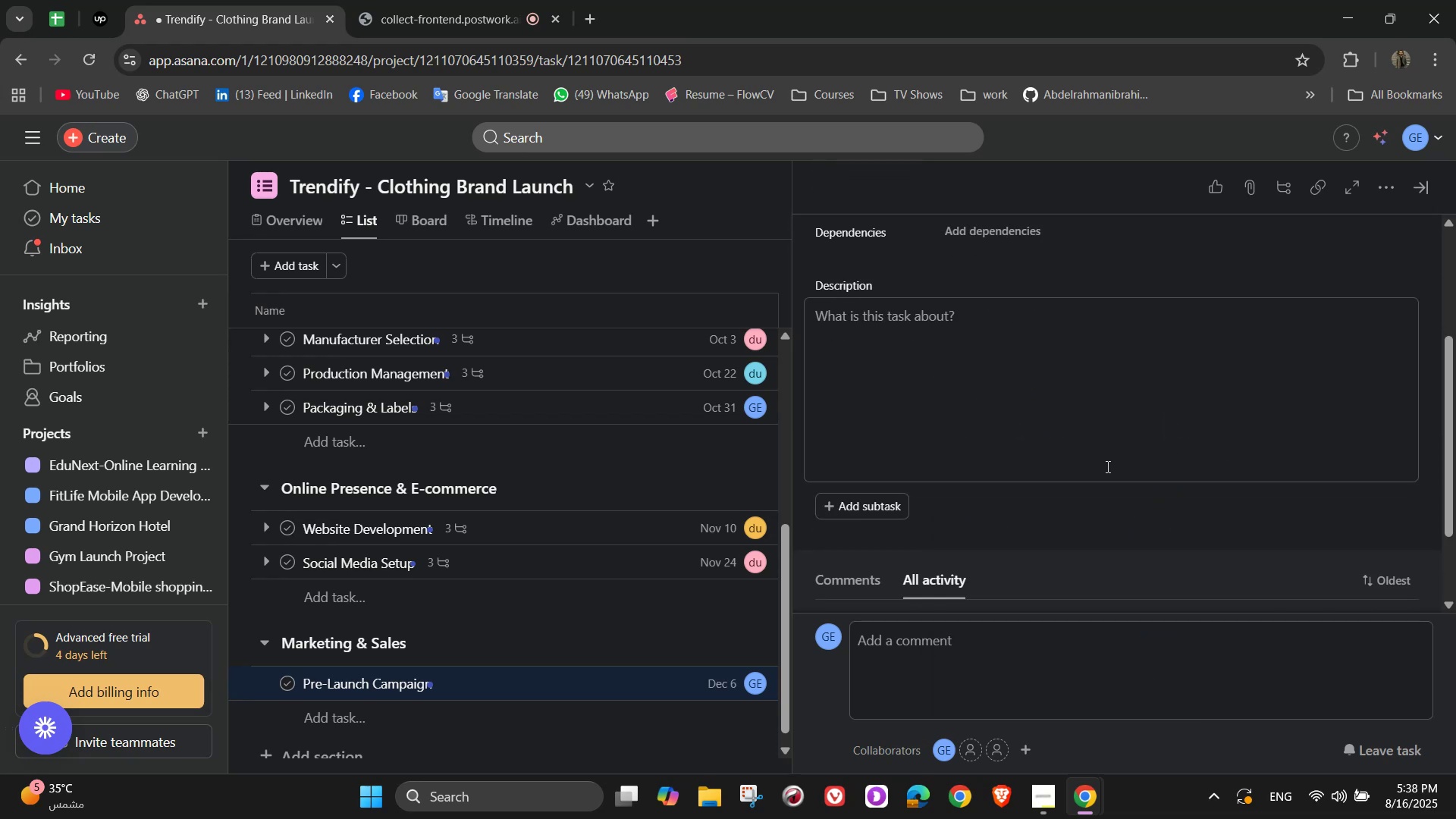 
left_click([1105, 466])
 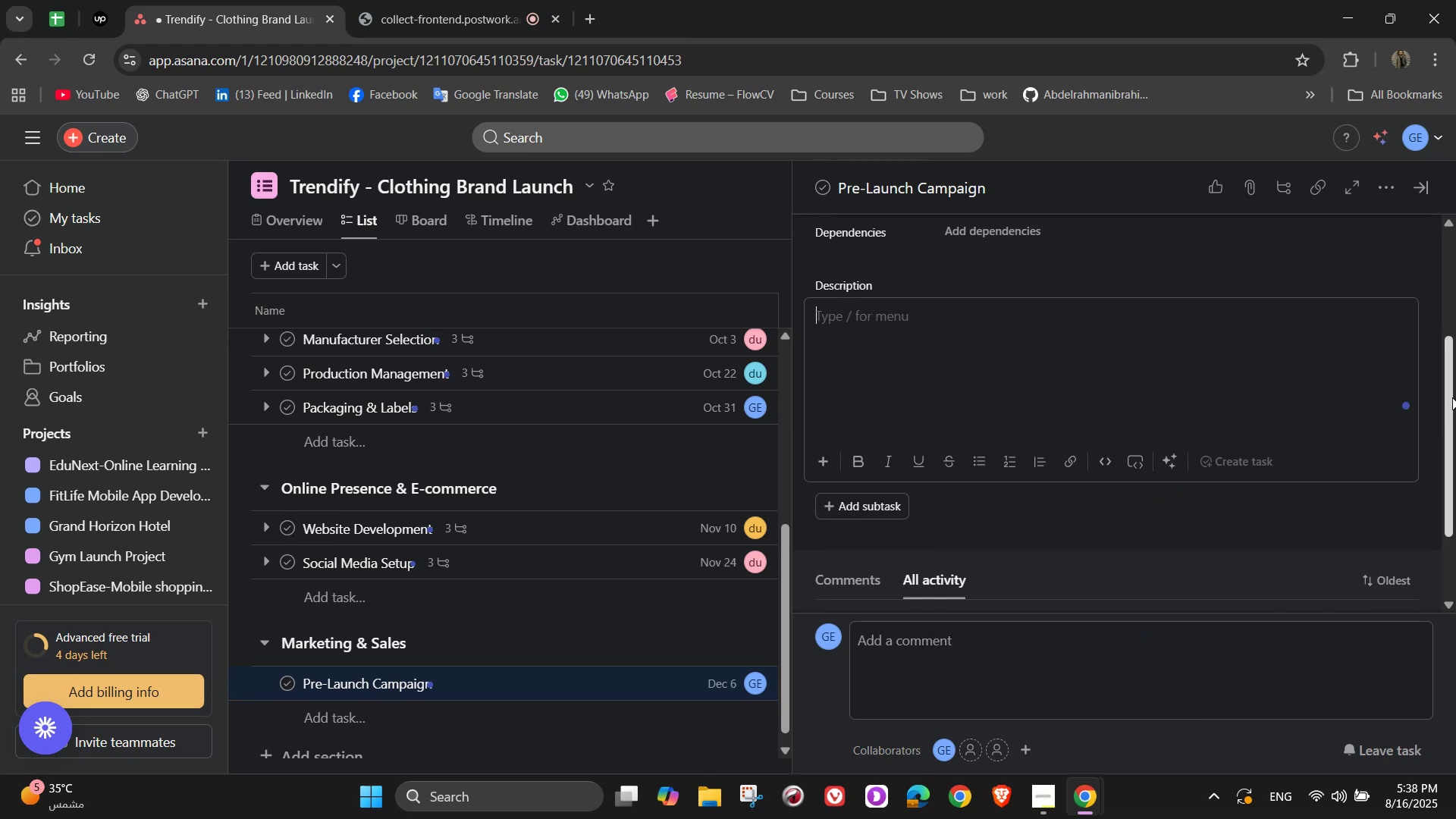 
type(V)
key(Backspace)
type(Build hype before the official launch with teasers, sneak peeks, and influencer pron)
key(Backspace)
type(motions.)
 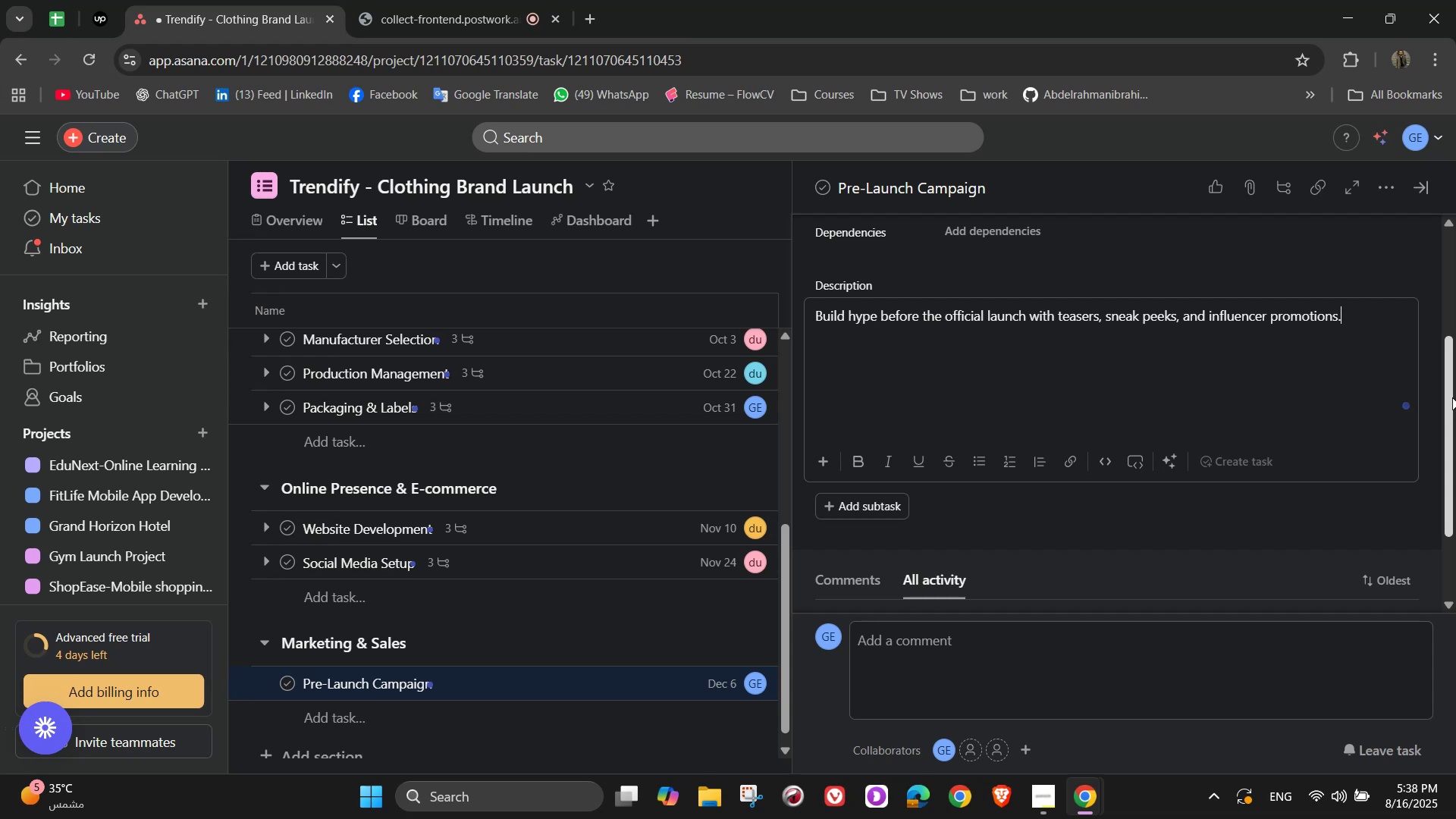 
key(Enter)
 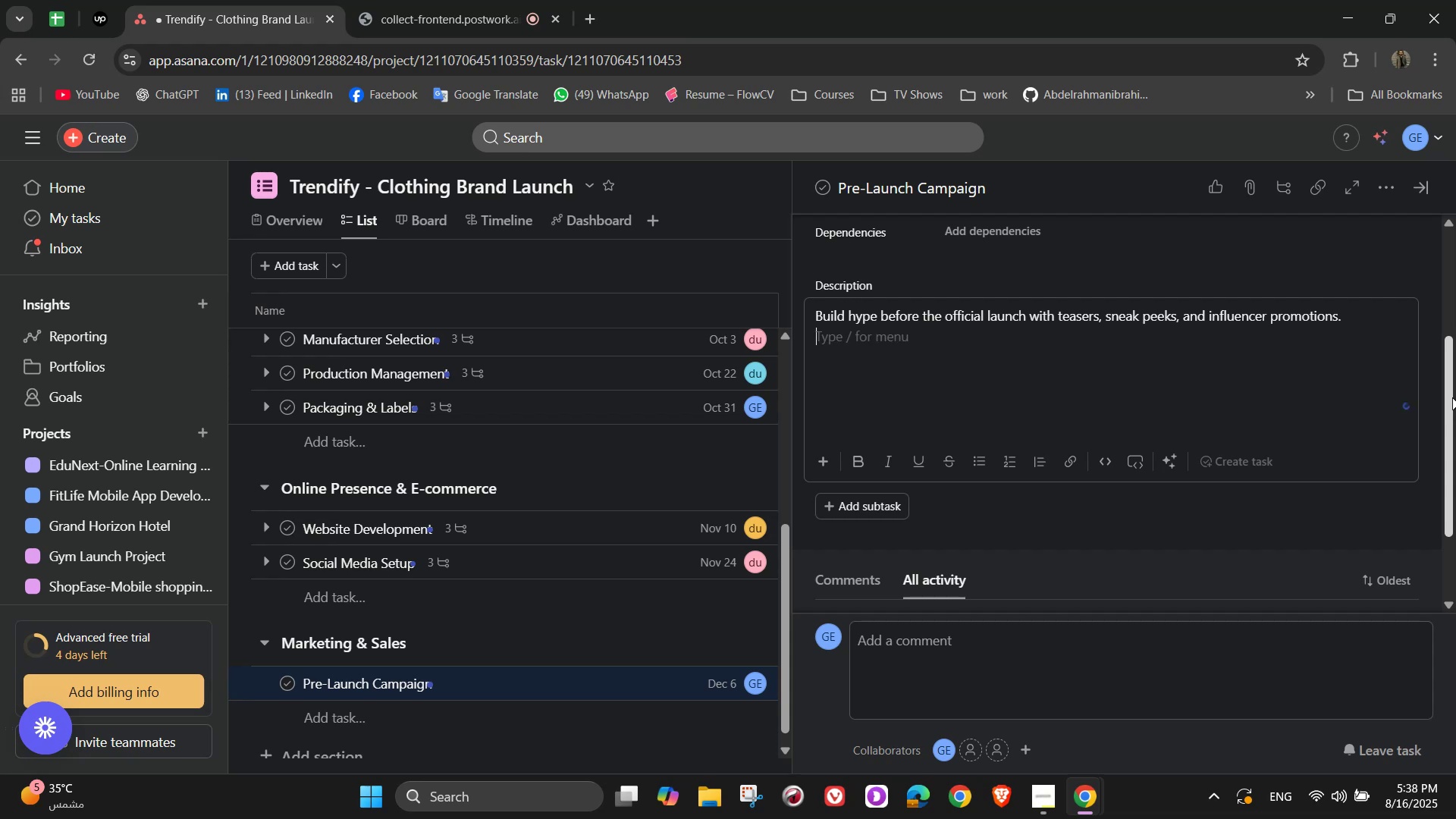 
type(Customer )
key(Backspace)
key(Backspace)
key(Backspace)
key(Backspace)
key(Backspace)
key(Backspace)
key(Backspace)
key(Backspace)
type(ollen)
key(Backspace)
type(ct emails for)
key(Backspace)
key(Backspace)
 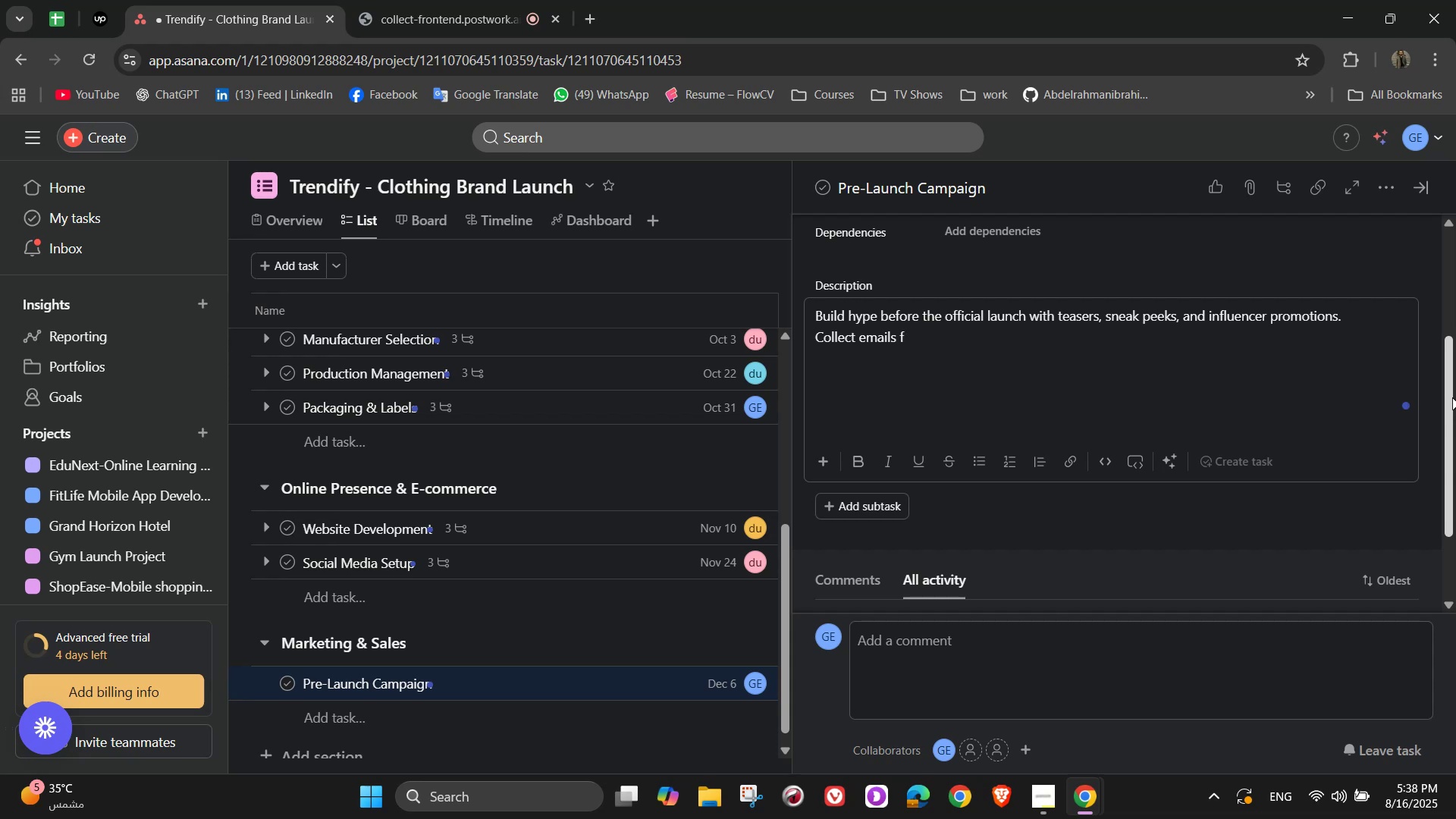 
wait(9.91)
 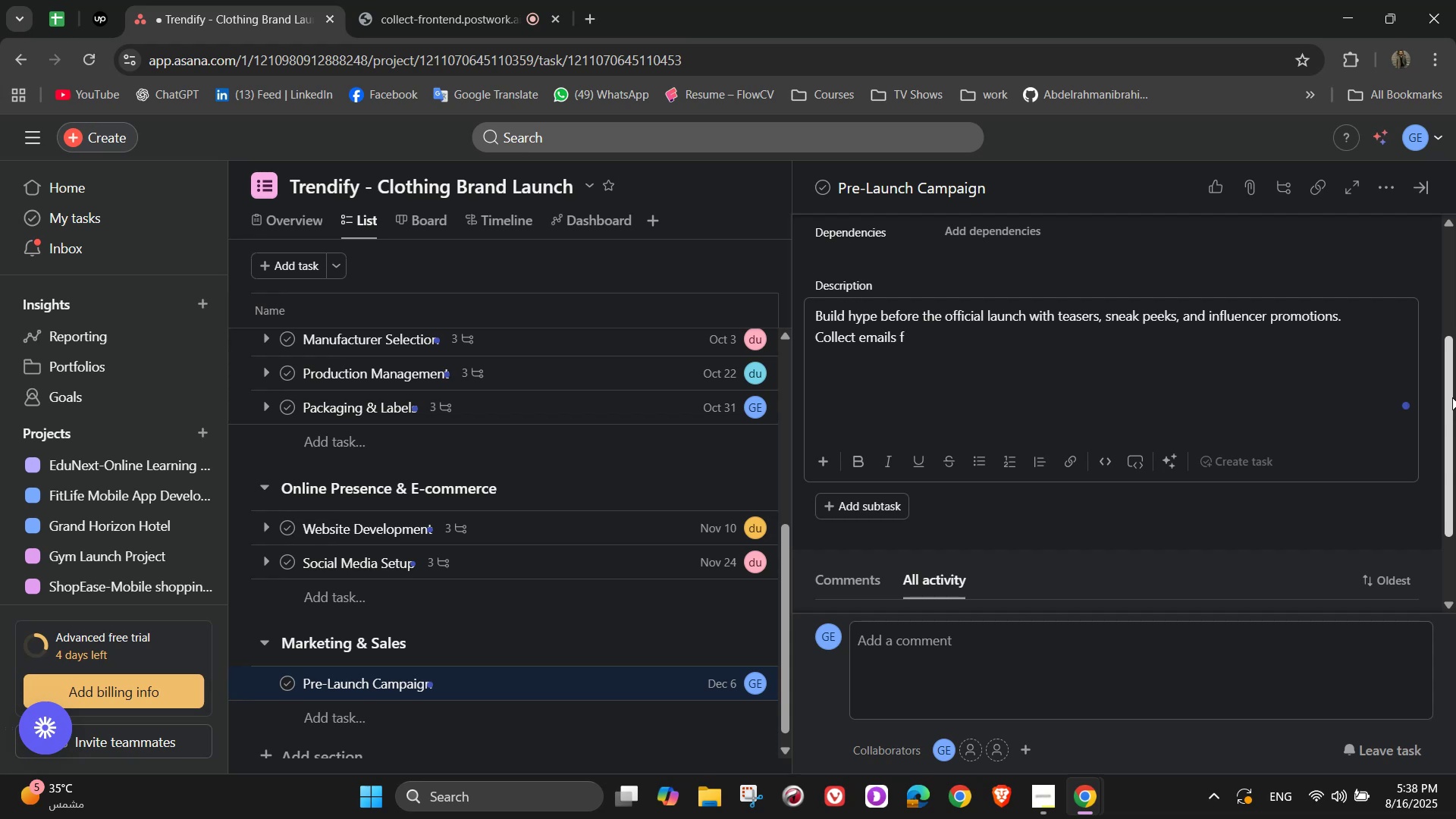 
type(rom interested cusot)
key(Backspace)
key(Backspace)
type(tomers for early )
key(Backspace)
type(-bird discounr)
key(Backspace)
type(t )
key(Backspace)
type(s and pre-orders)
 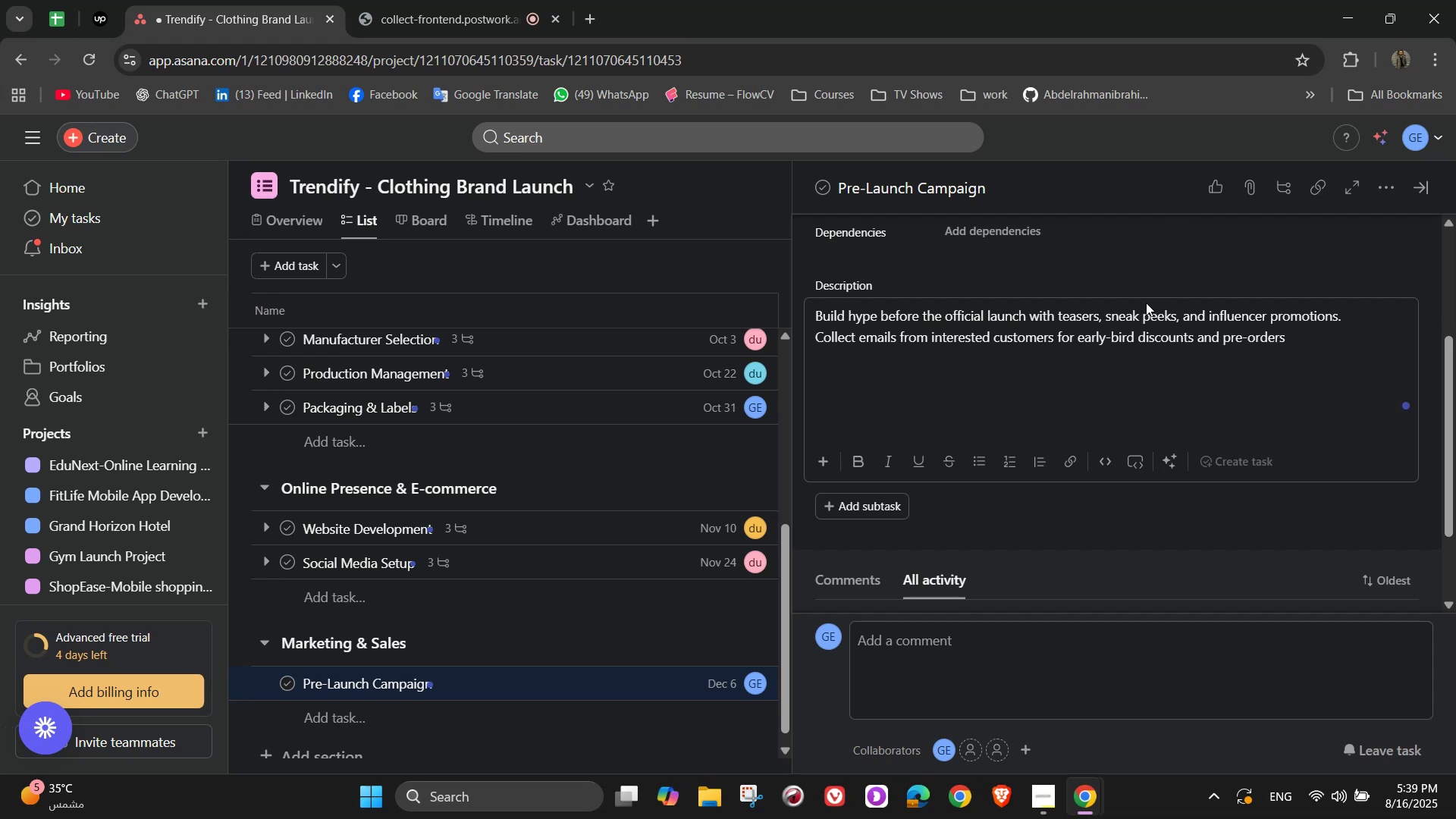 
left_click([1122, 529])
 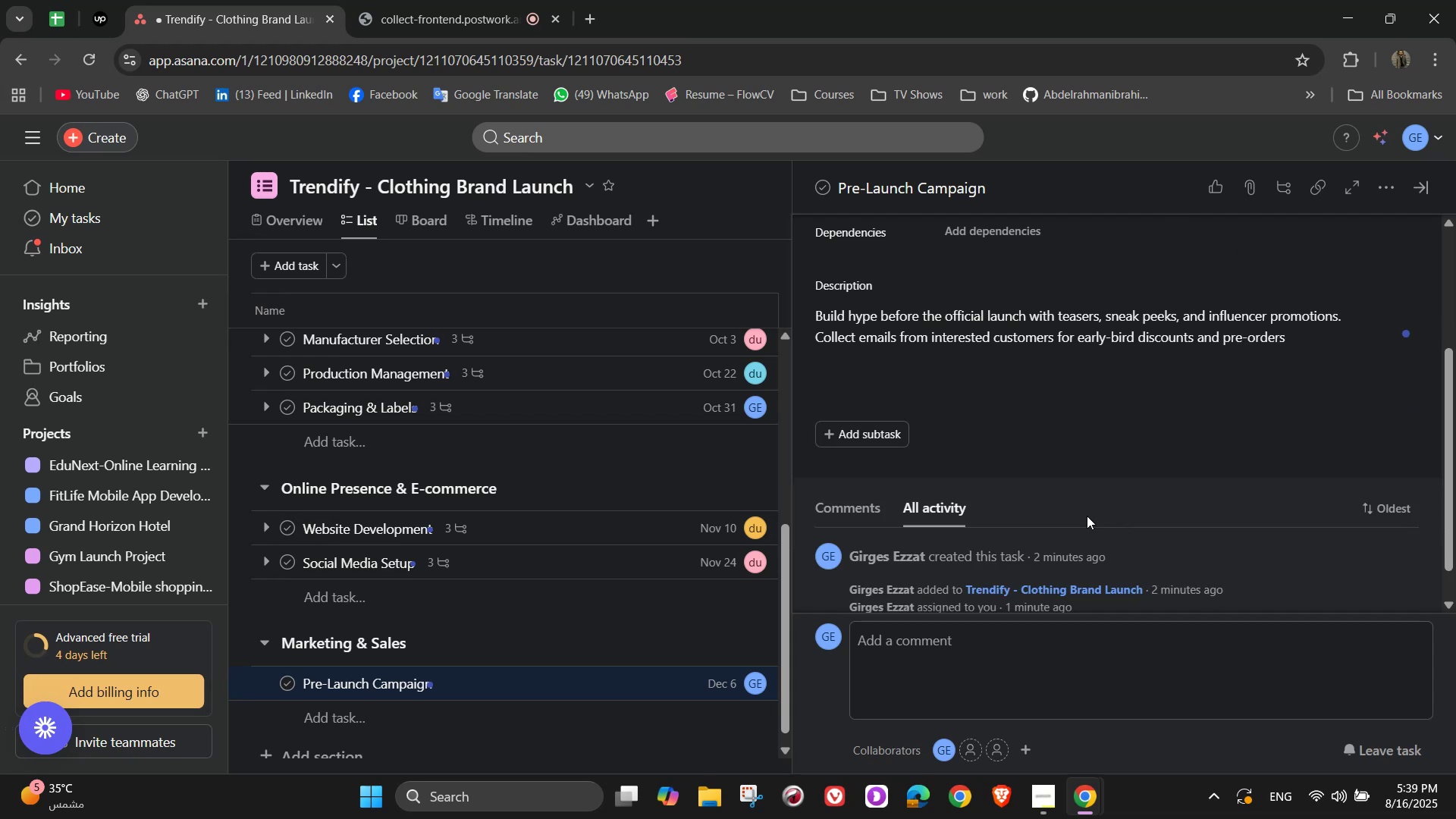 
scroll: coordinate [960, 390], scroll_direction: down, amount: 3.0
 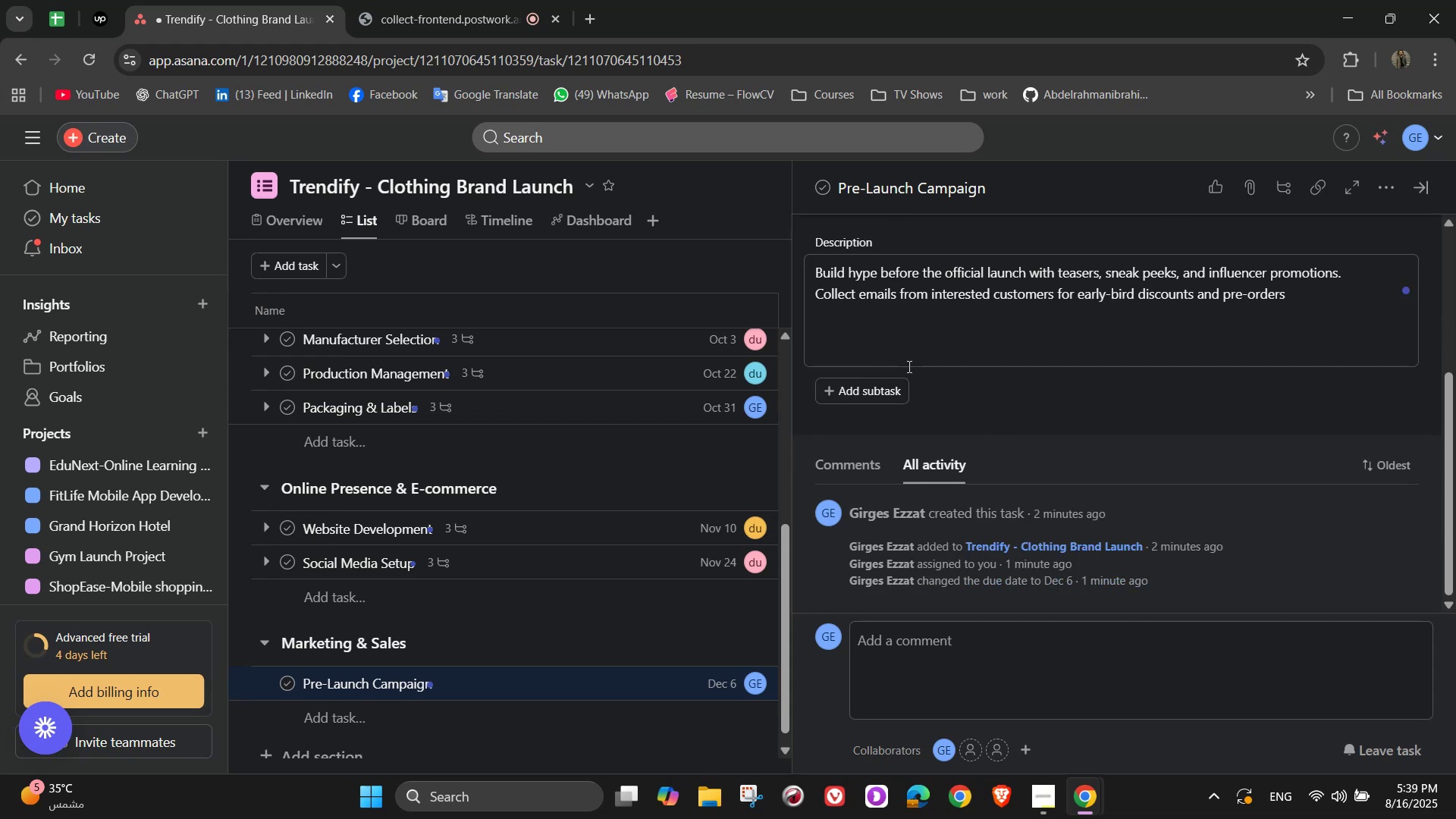 
left_click([864, 391])
 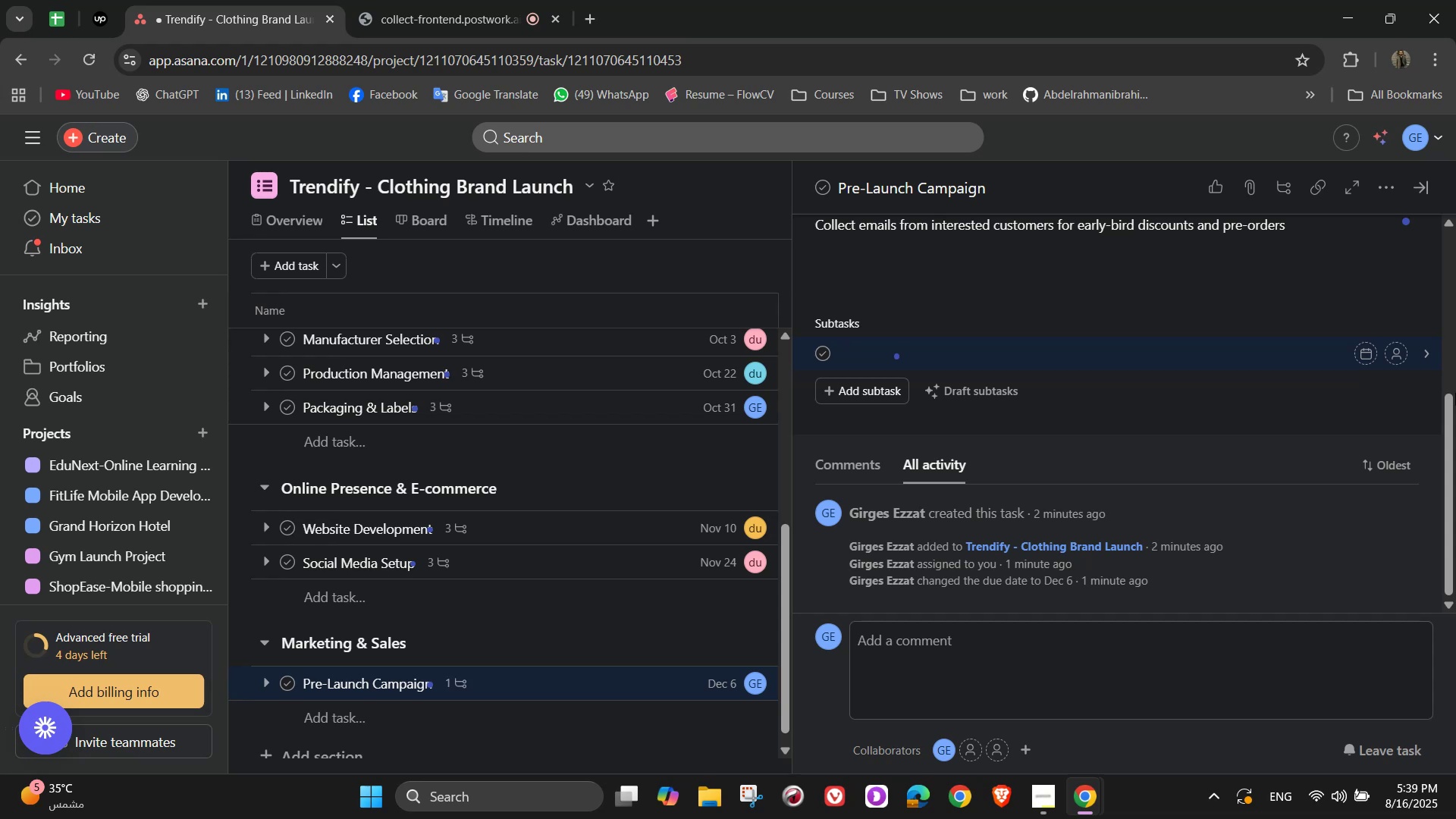 
wait(7.43)
 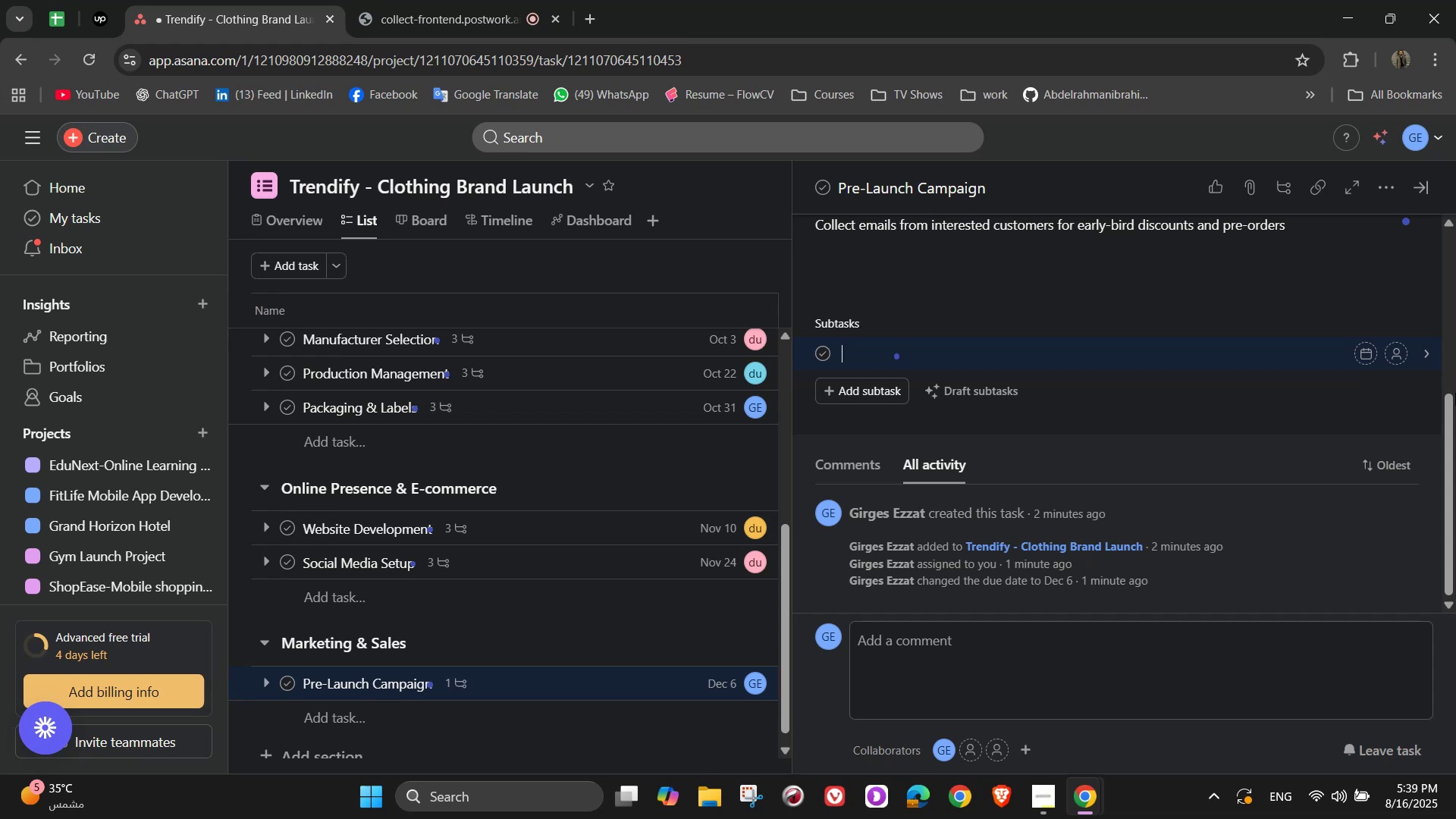 
type(Shea)
key(Backspace)
key(Backspace)
type(ae)
key(Backspace)
type(re teaser posts and cop)
key(Backspace)
type(untdowns)
 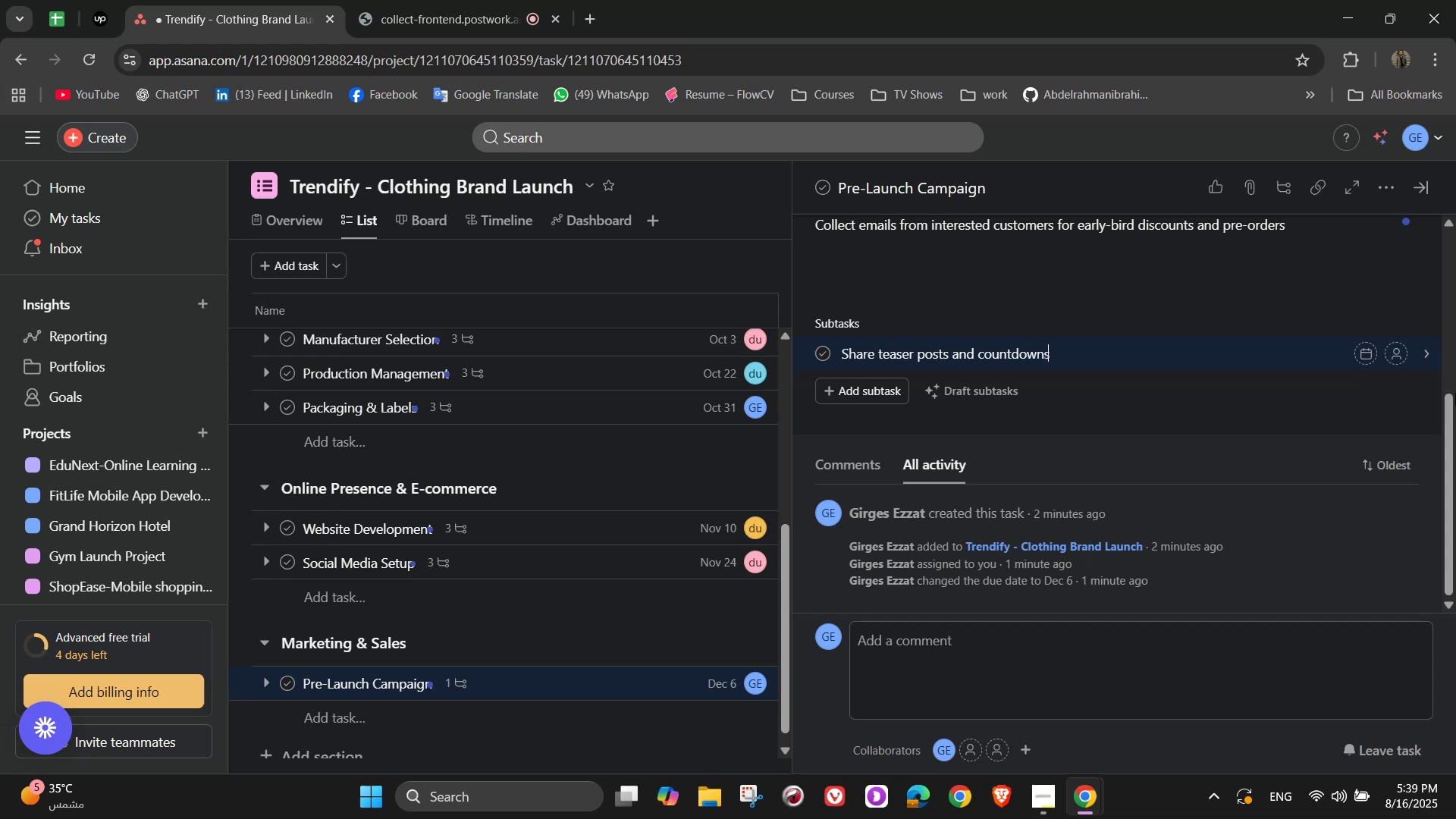 
key(Enter)
 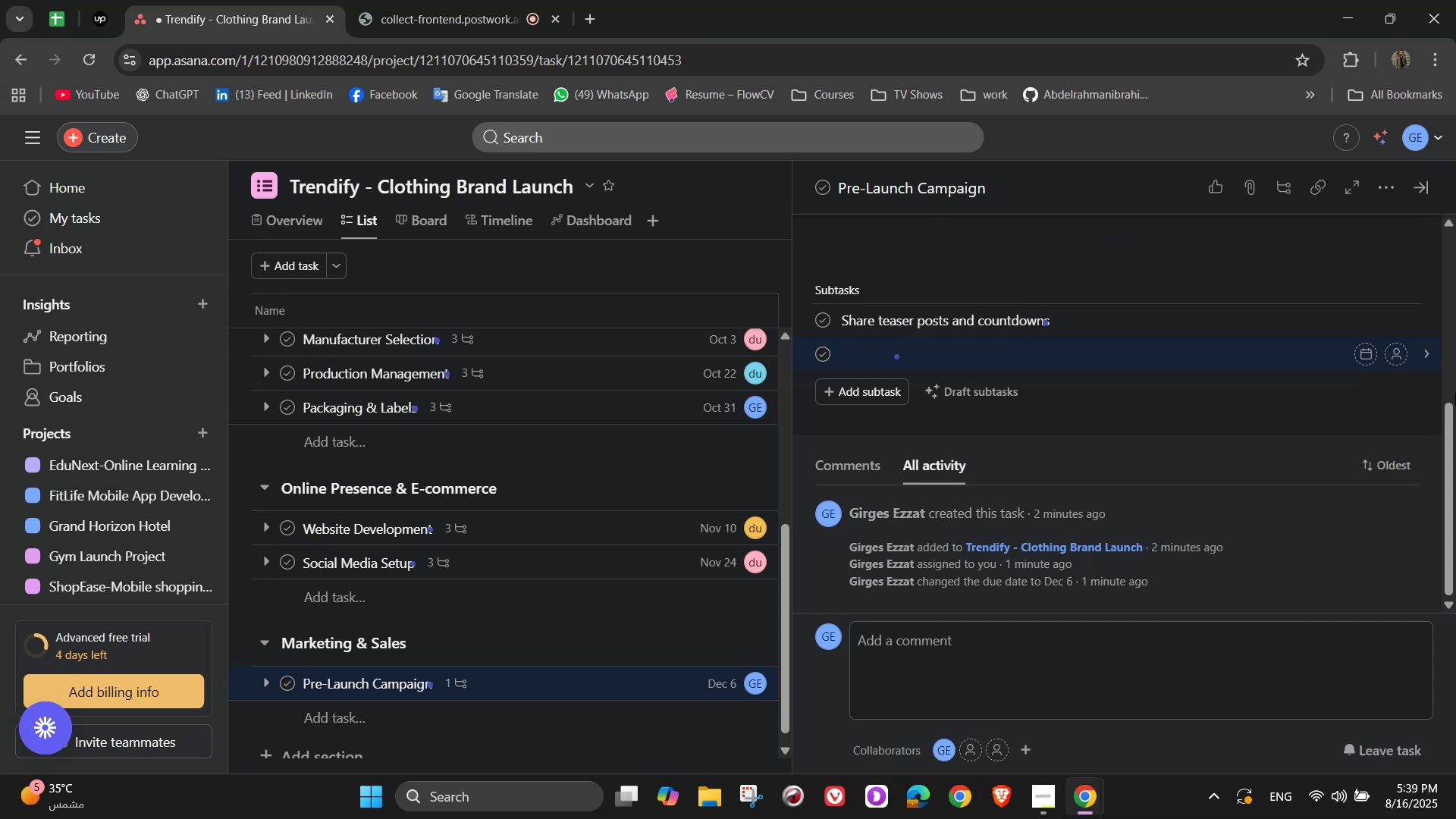 
type(Partner with 5 fashion influencers)
 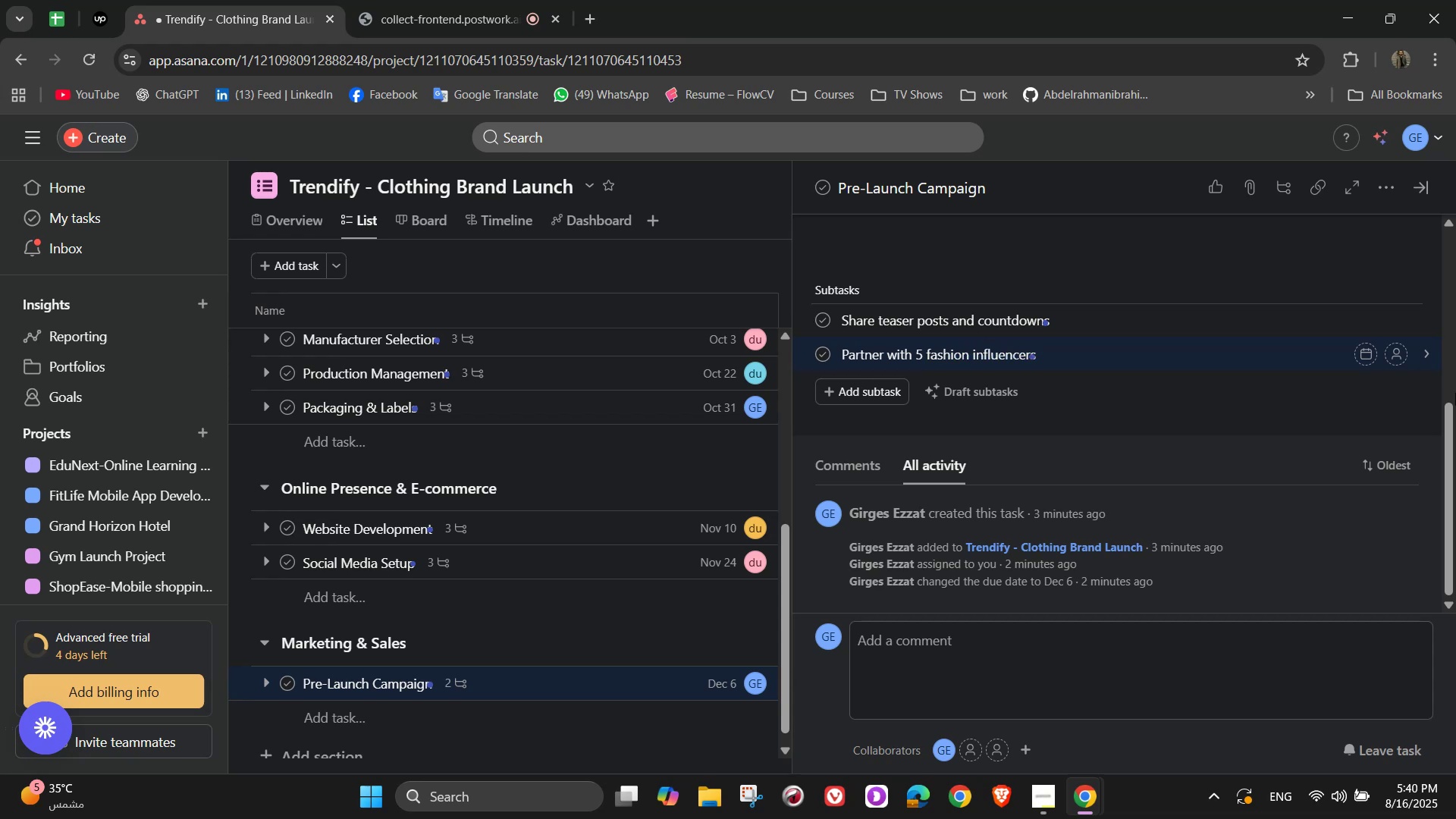 
key(Enter)
 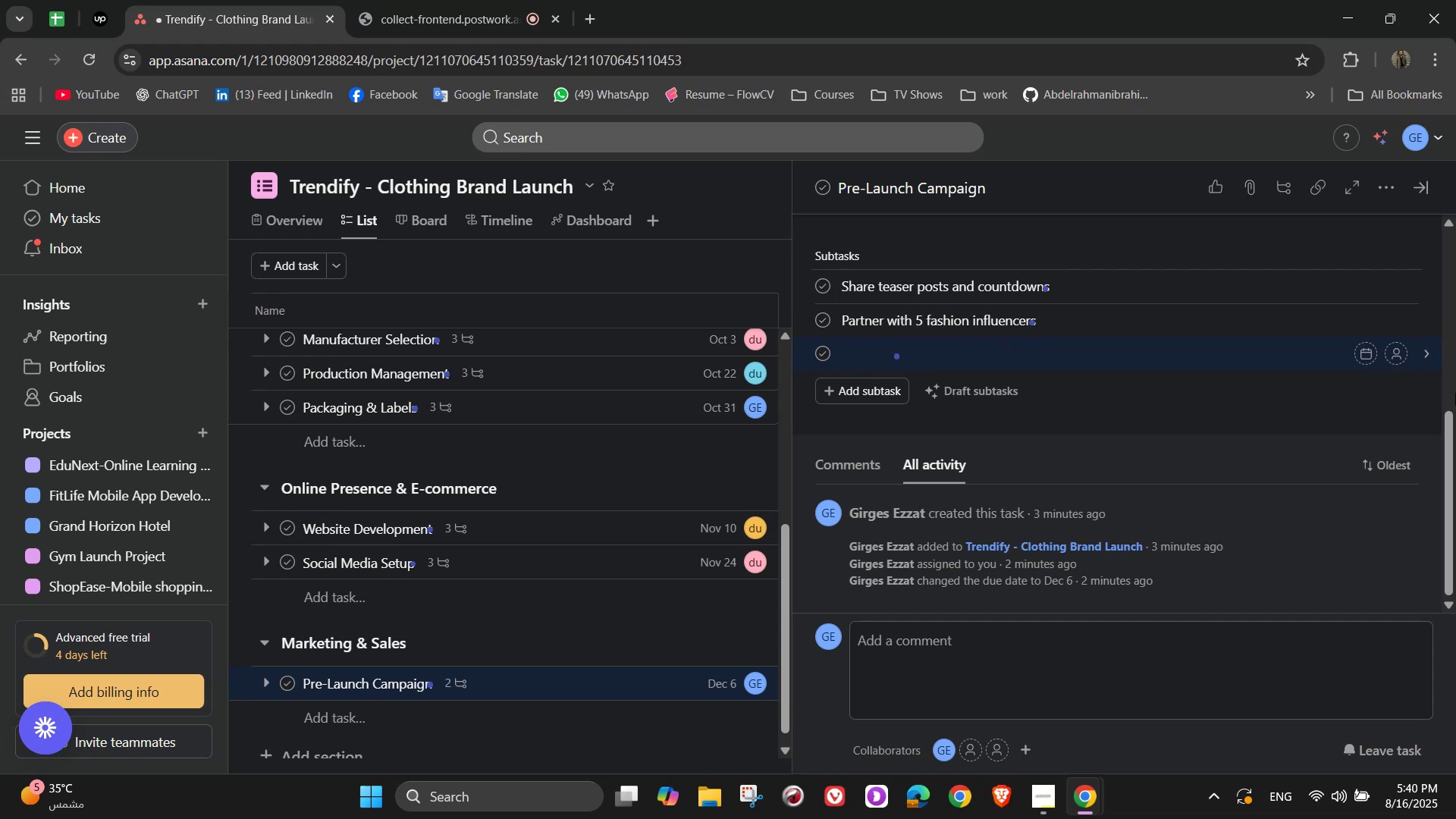 
type(Create early access sign-u[)
key(Backspace)
type(p list)
 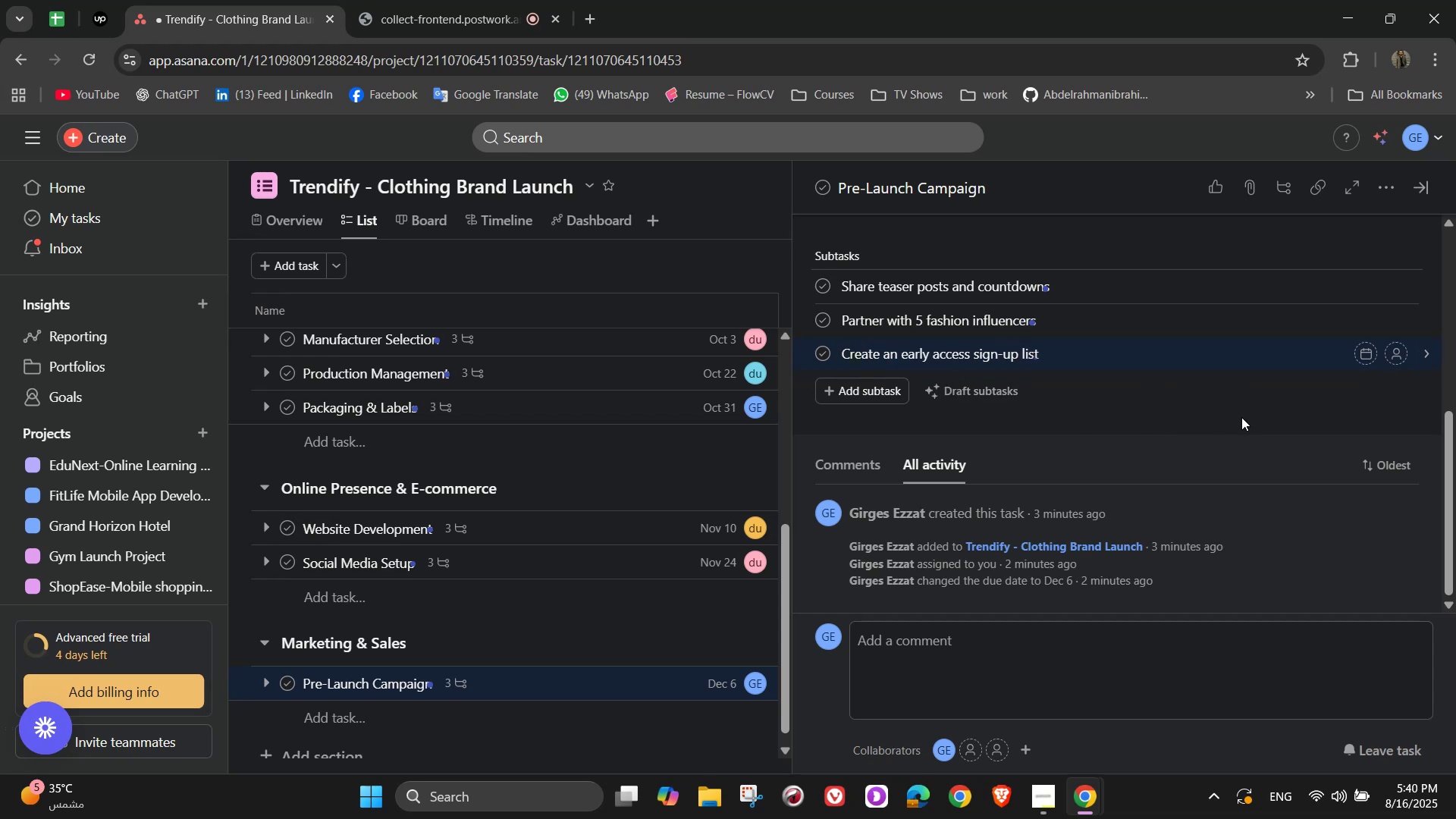 
wait(6.92)
 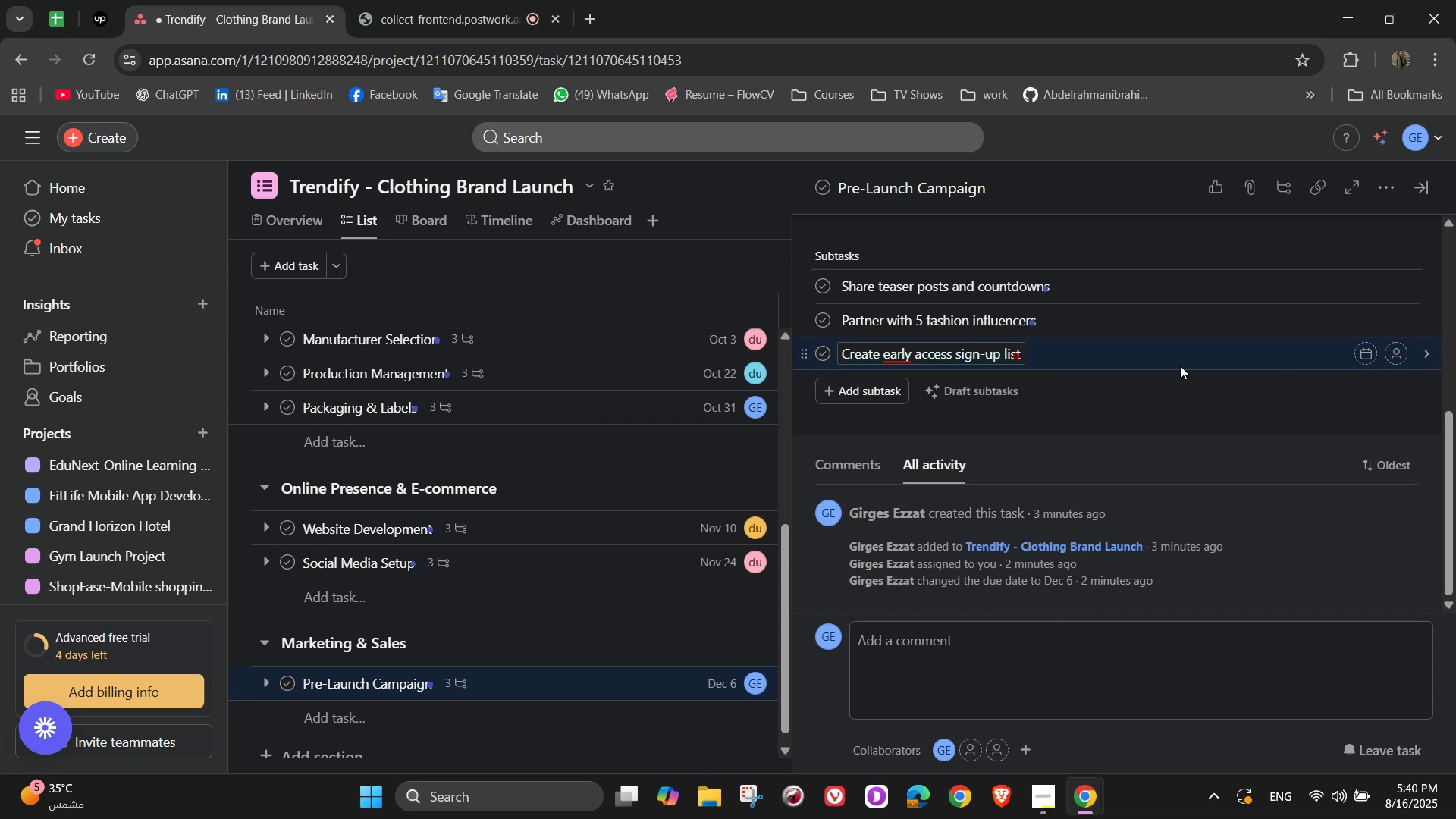 
left_click([1398, 275])
 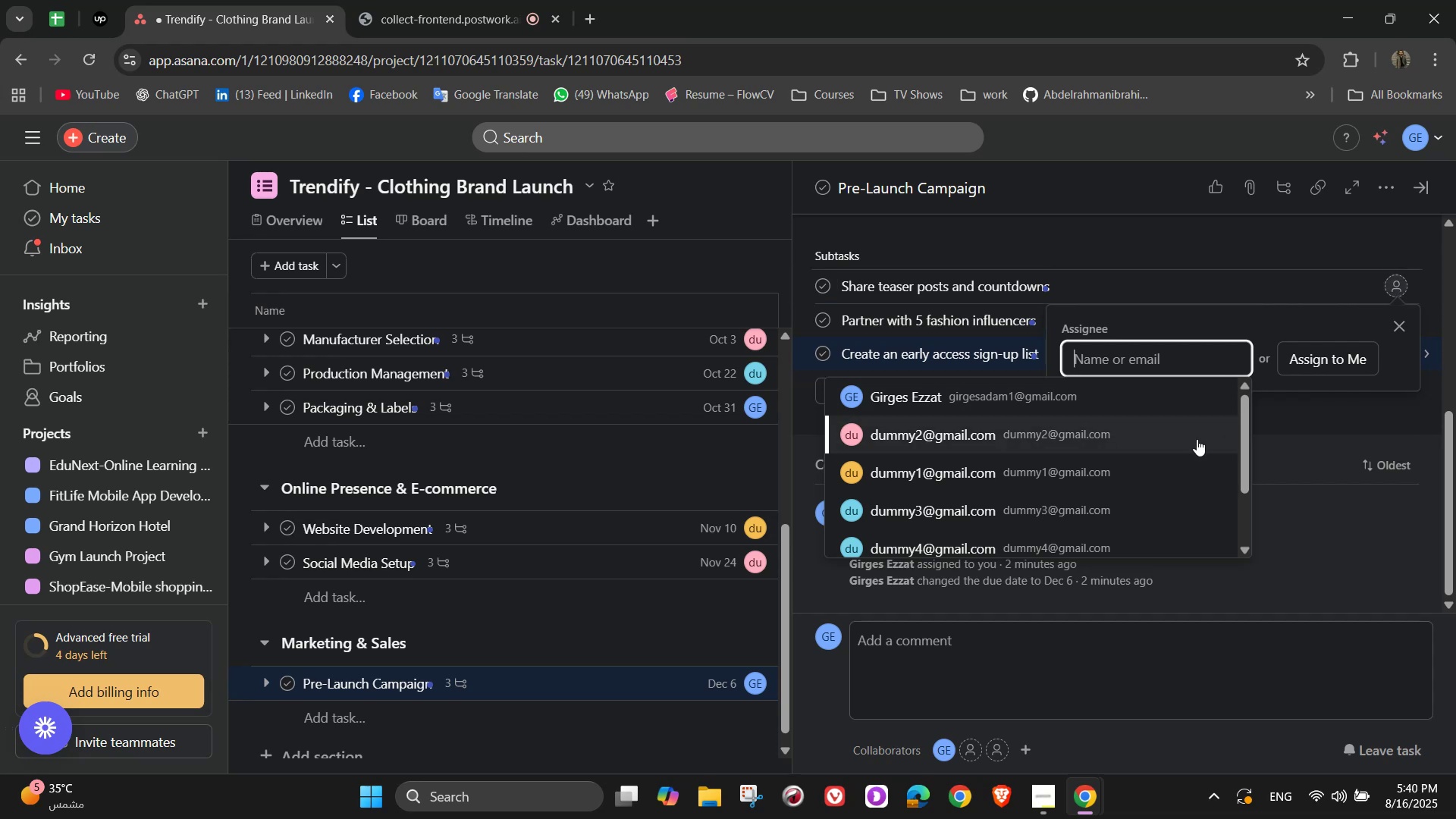 
left_click([1191, 436])
 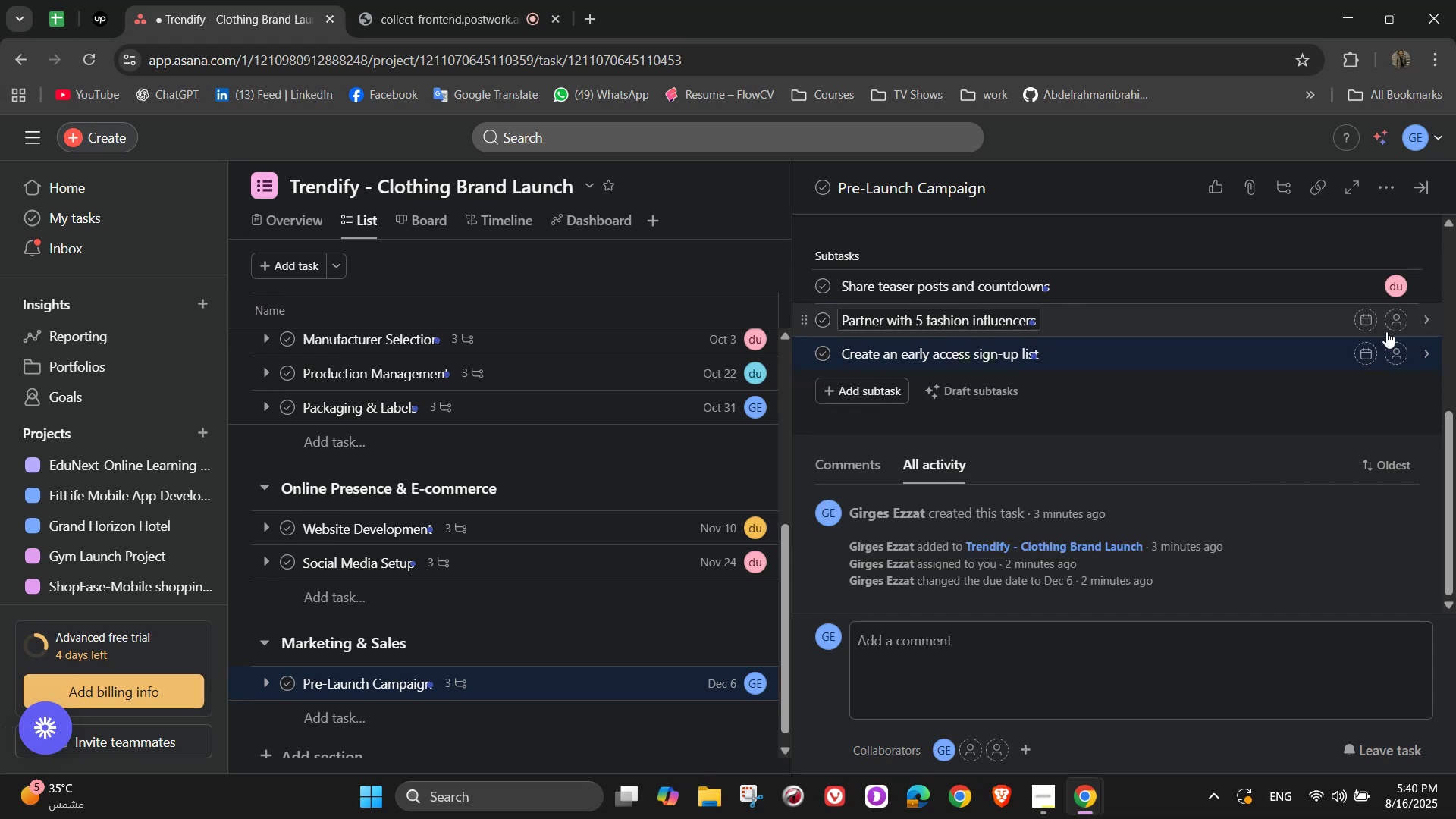 
left_click([1392, 316])
 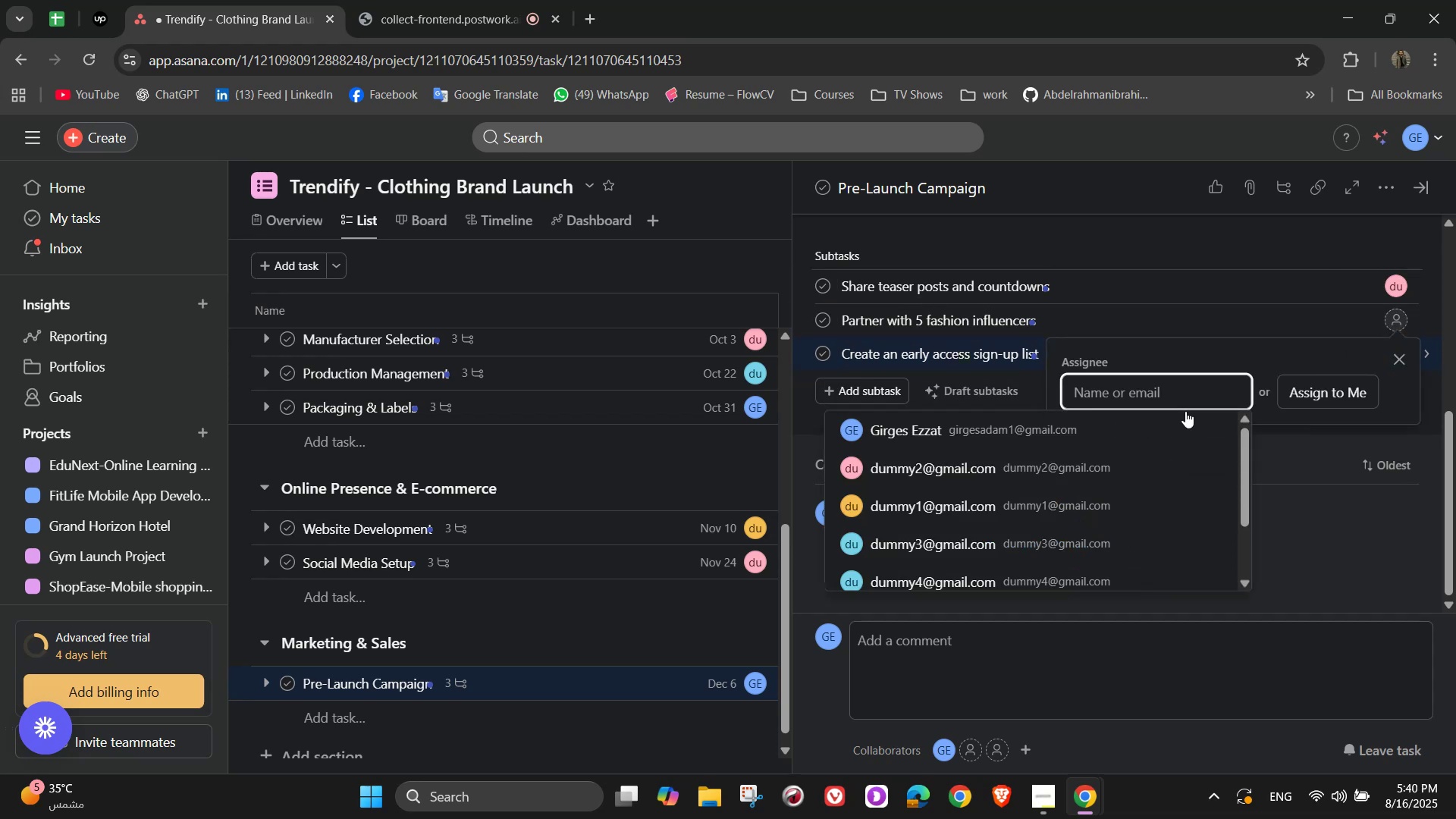 
left_click([1141, 436])
 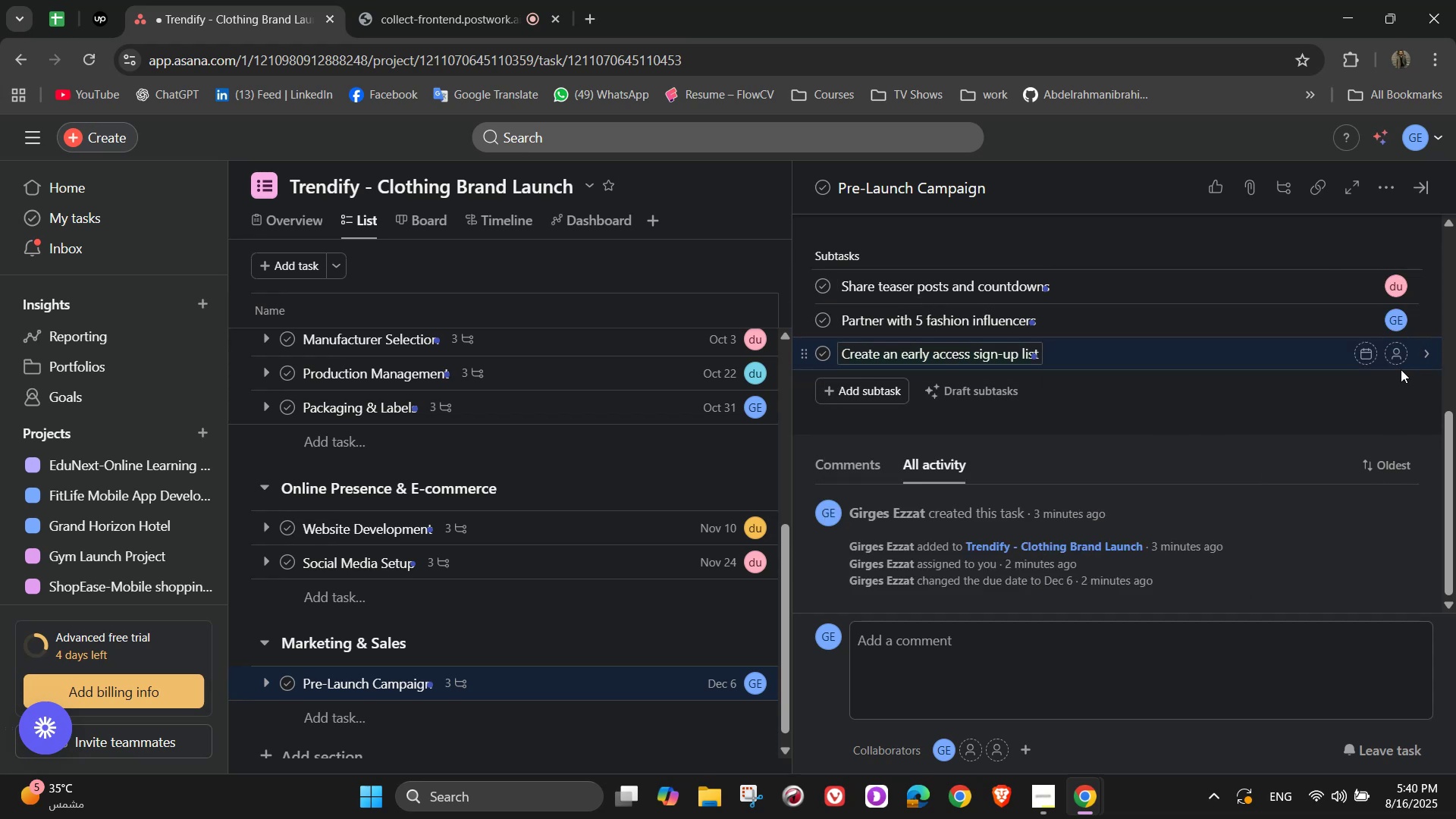 
left_click([1400, 359])
 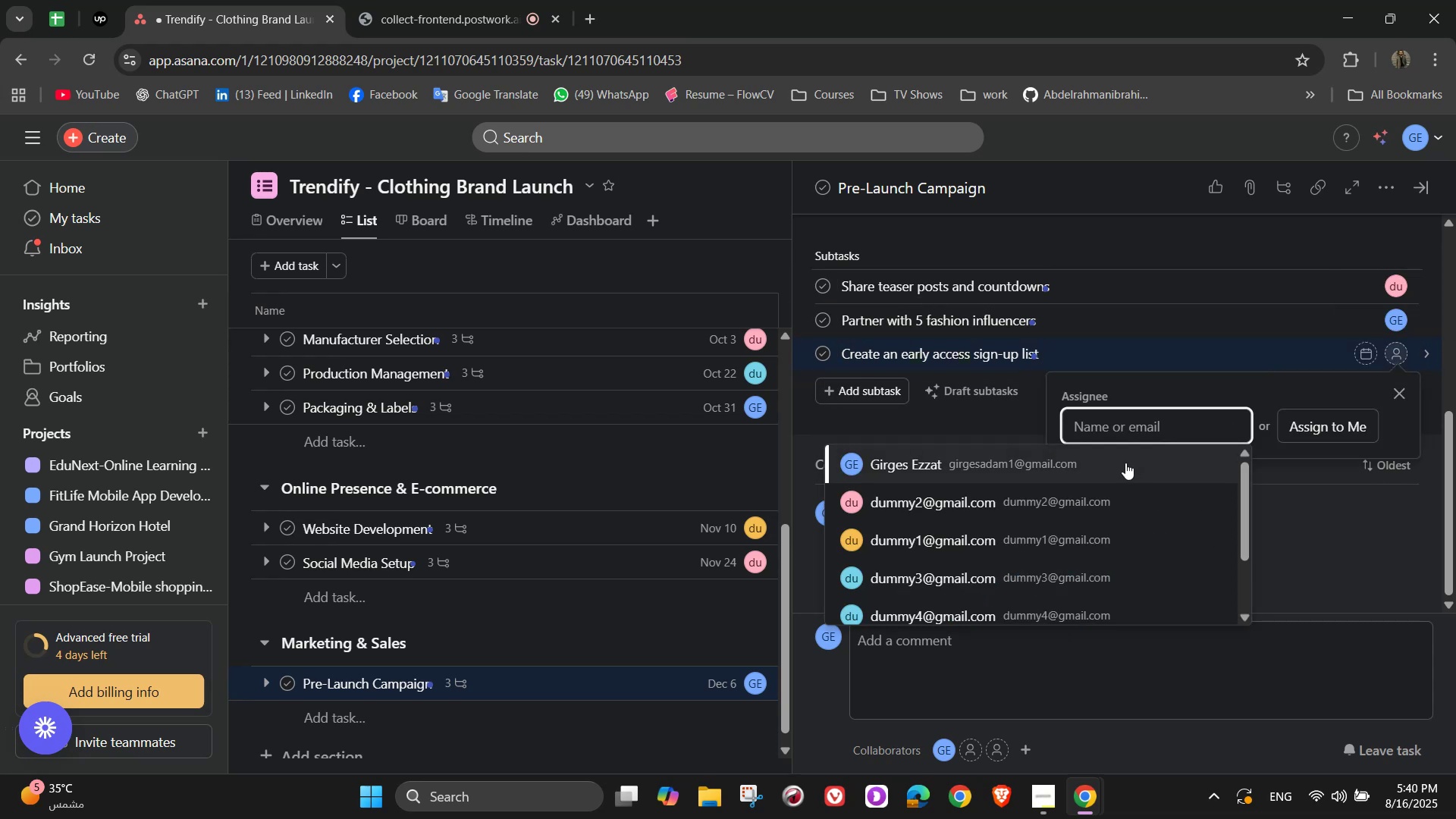 
left_click([1125, 463])
 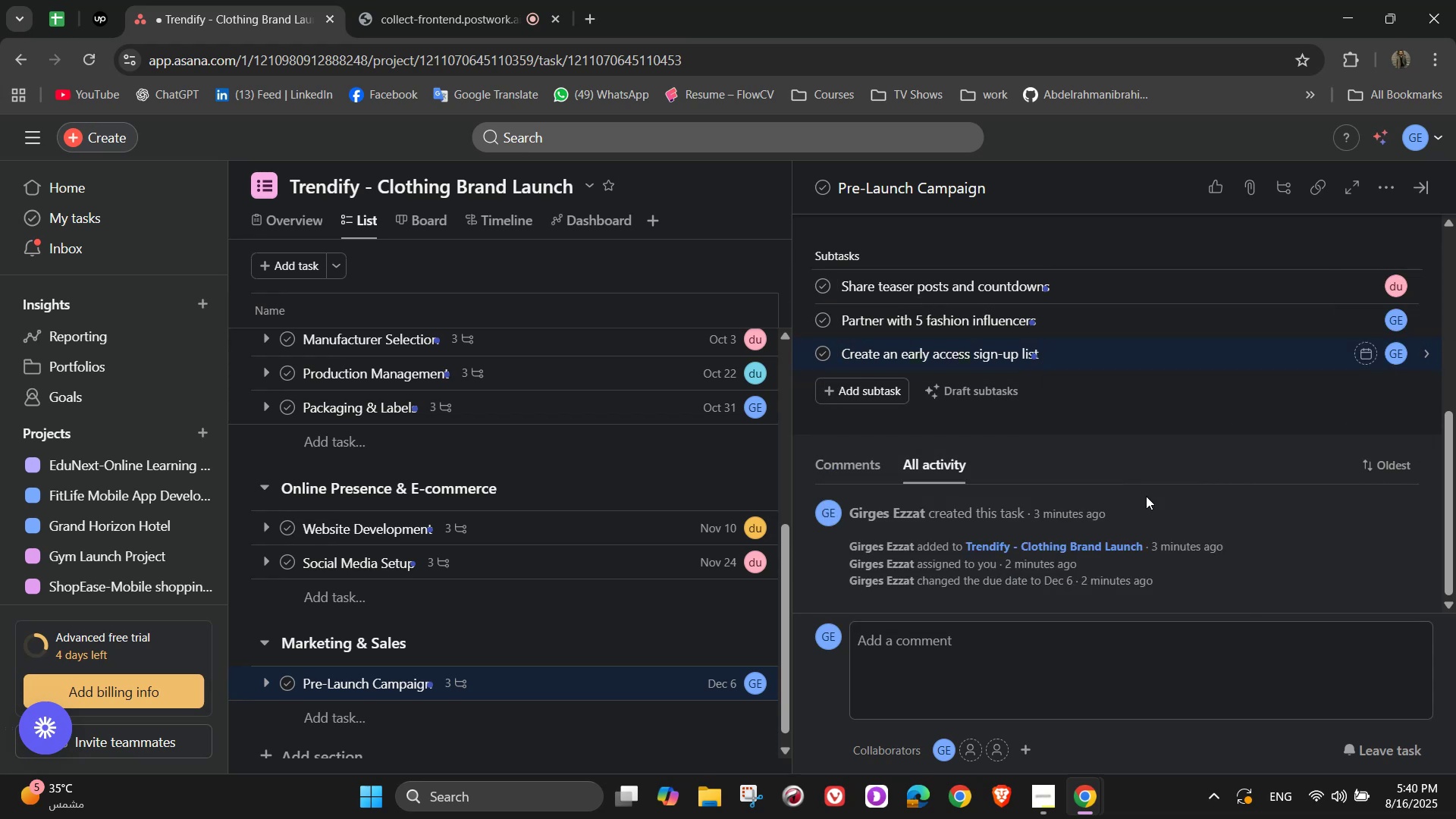 
scroll: coordinate [1156, 509], scroll_direction: up, amount: 3.0
 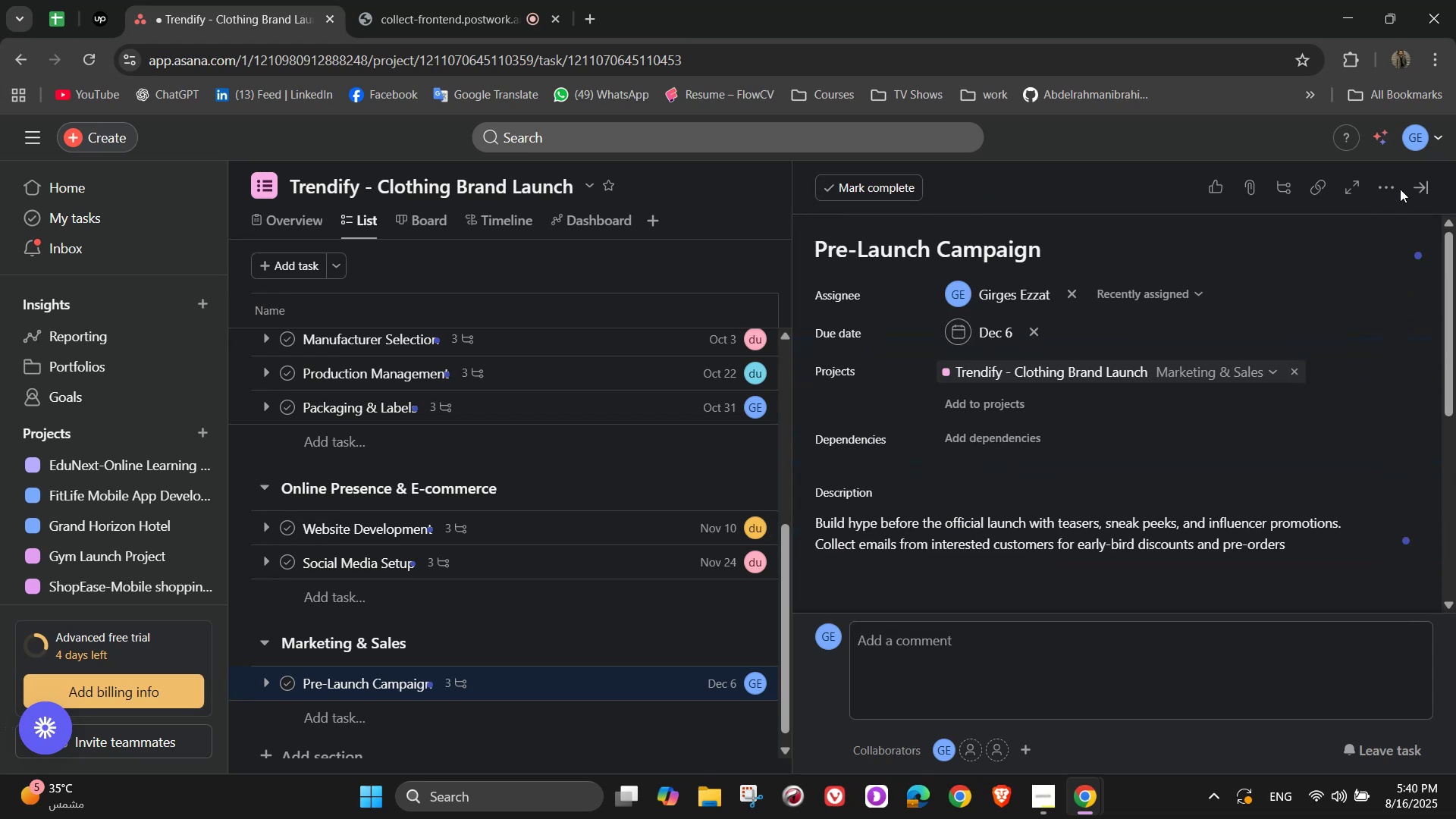 
left_click([1419, 187])
 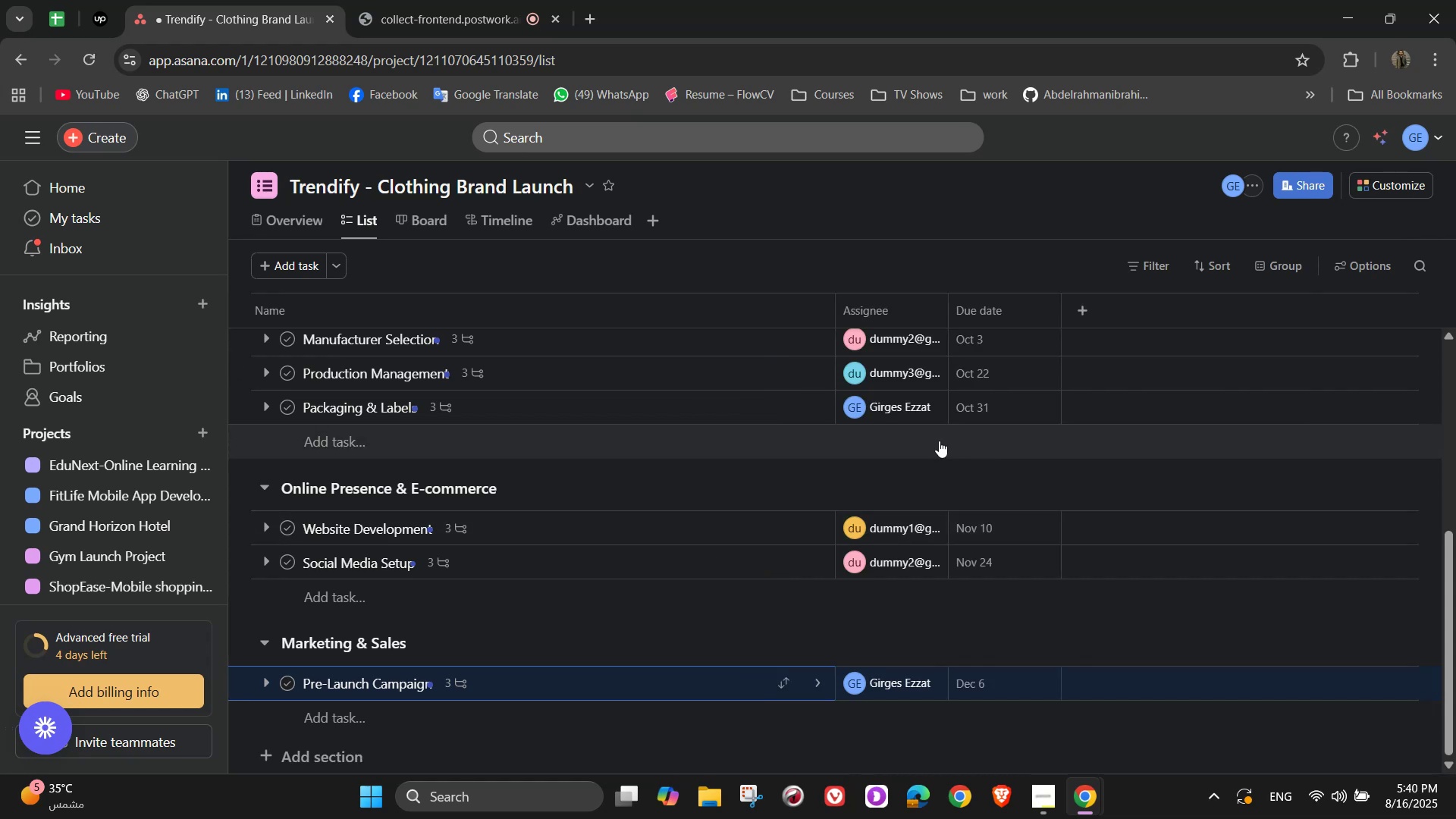 